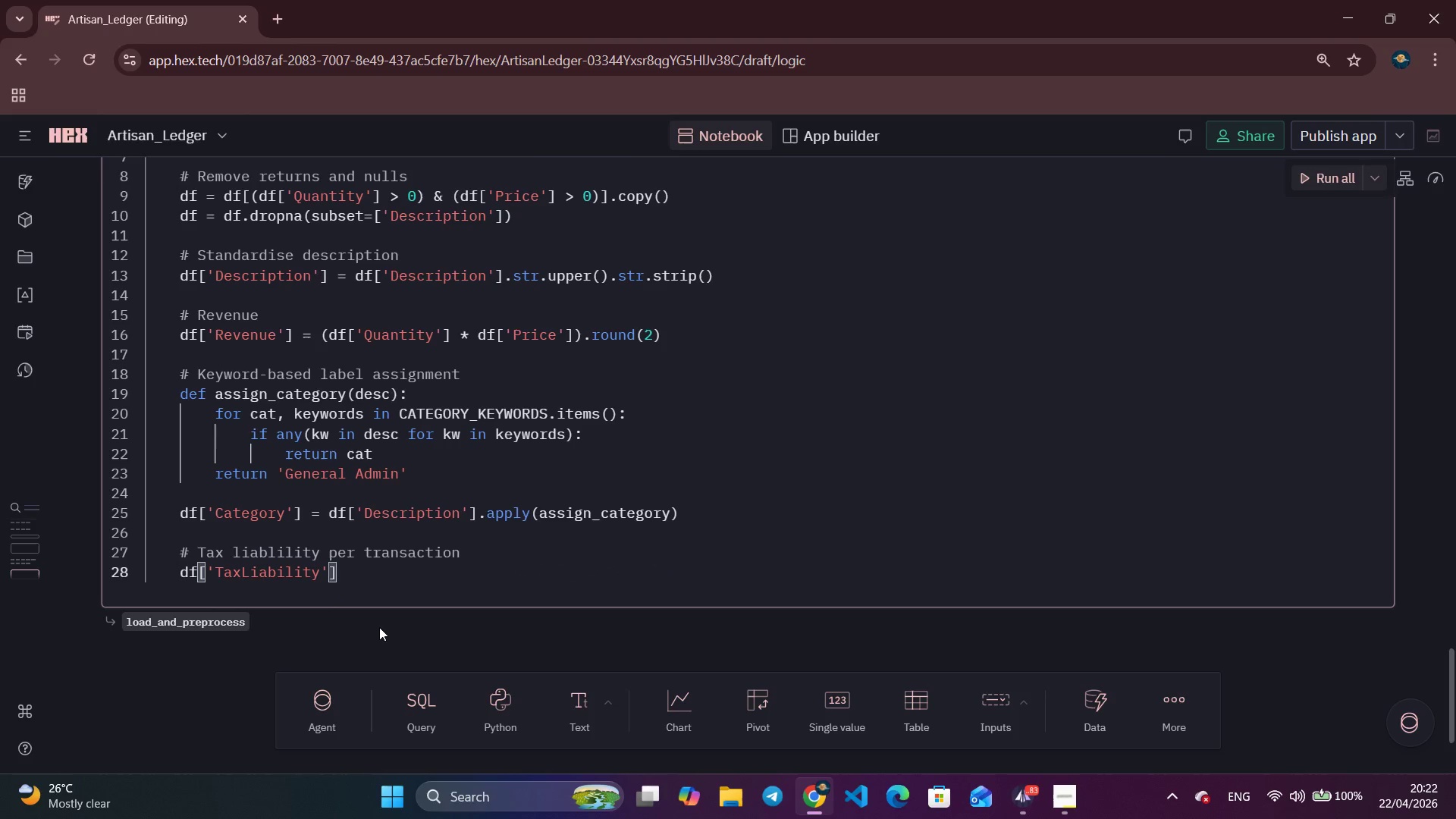 
key(ArrowRight)
 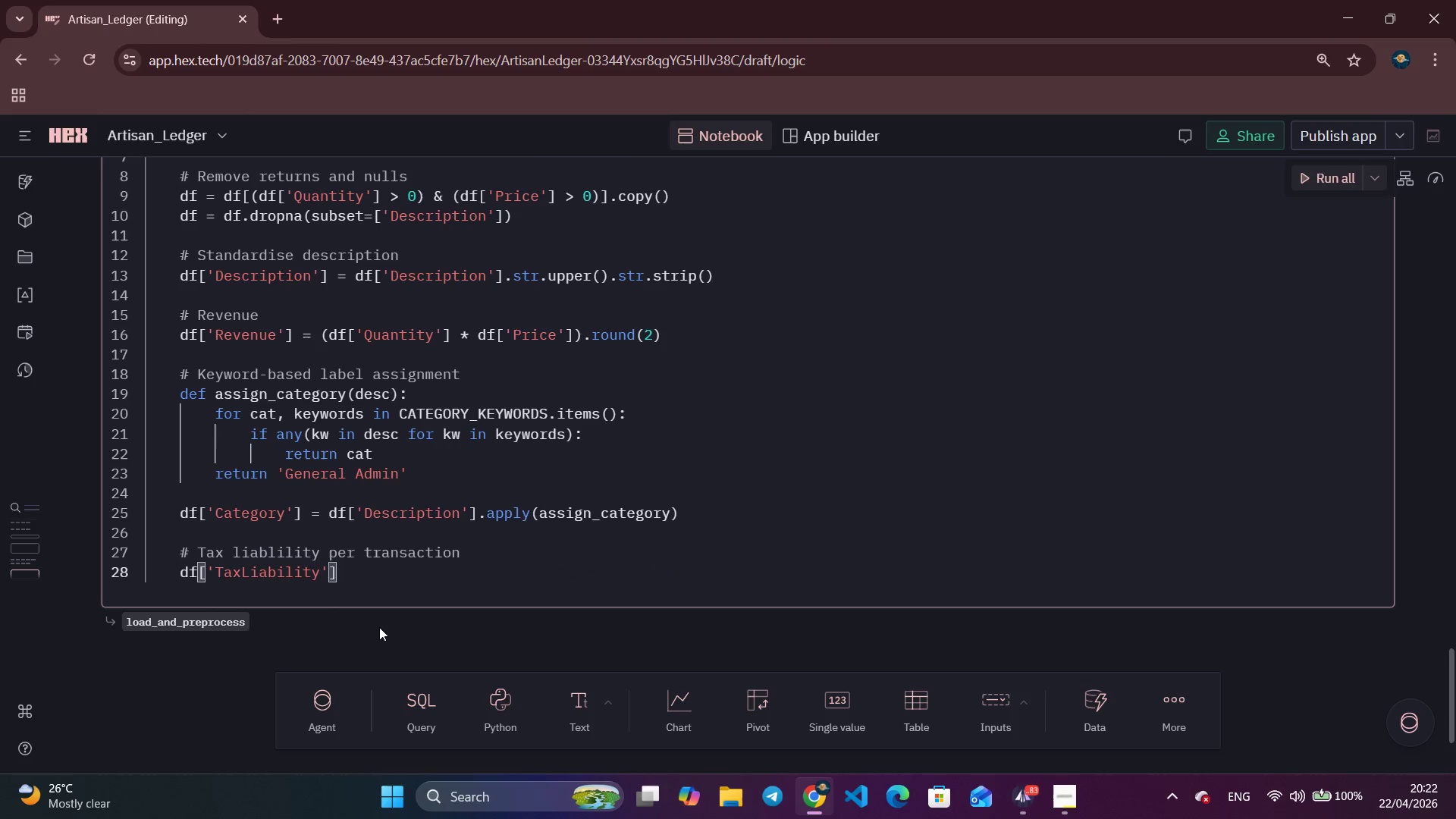 
type( = df.apply()
 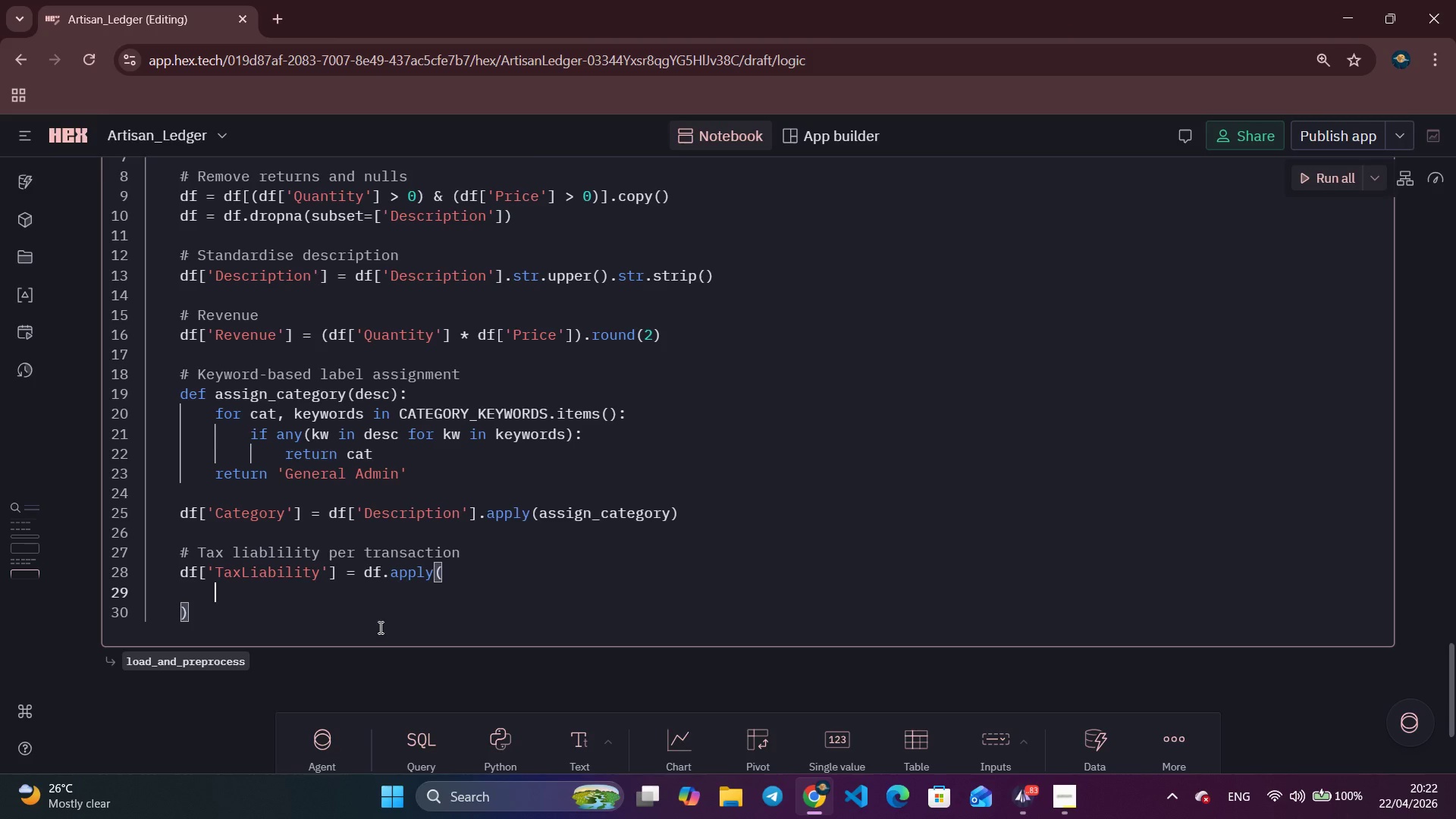 
 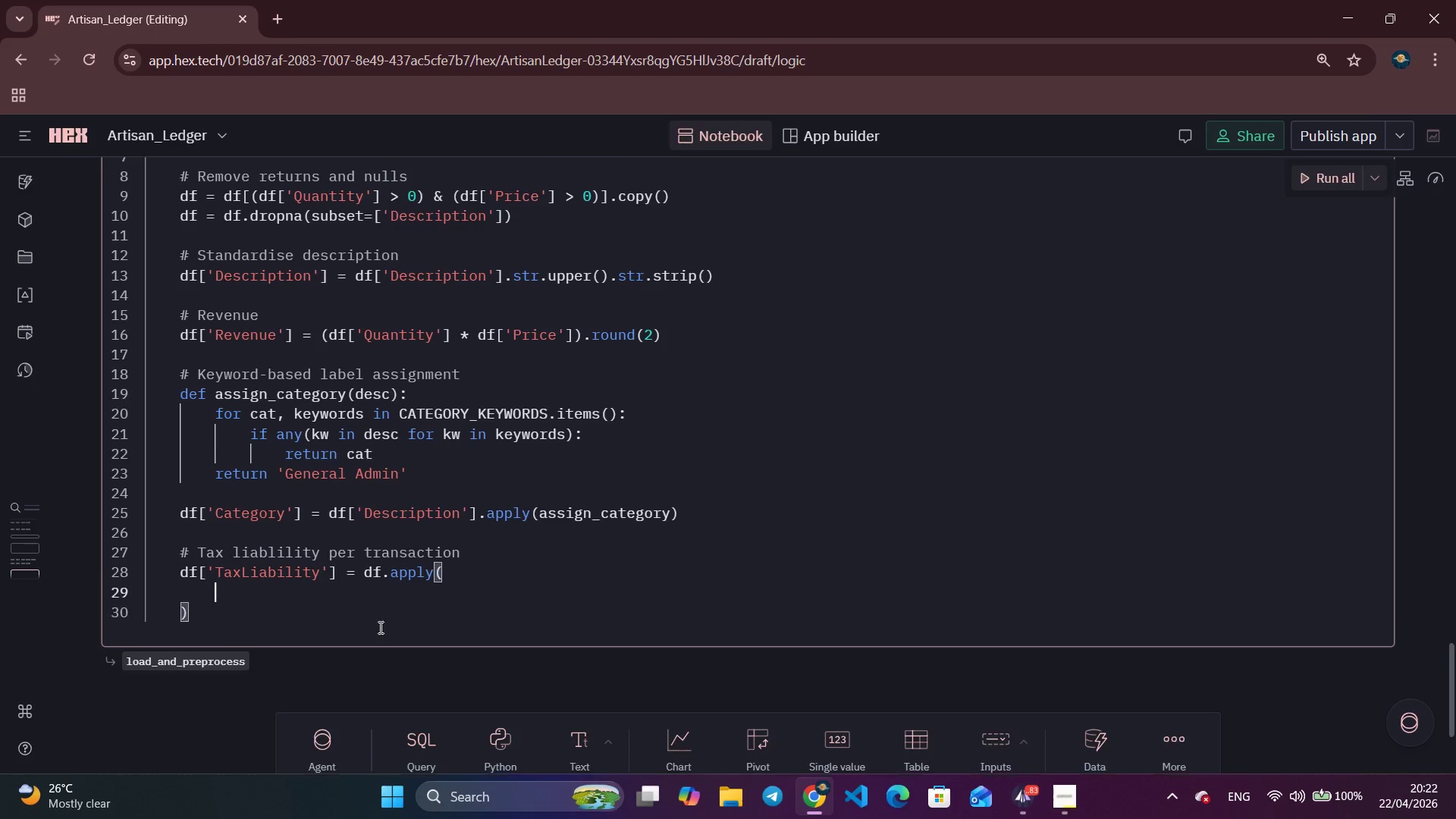 
key(Enter)
 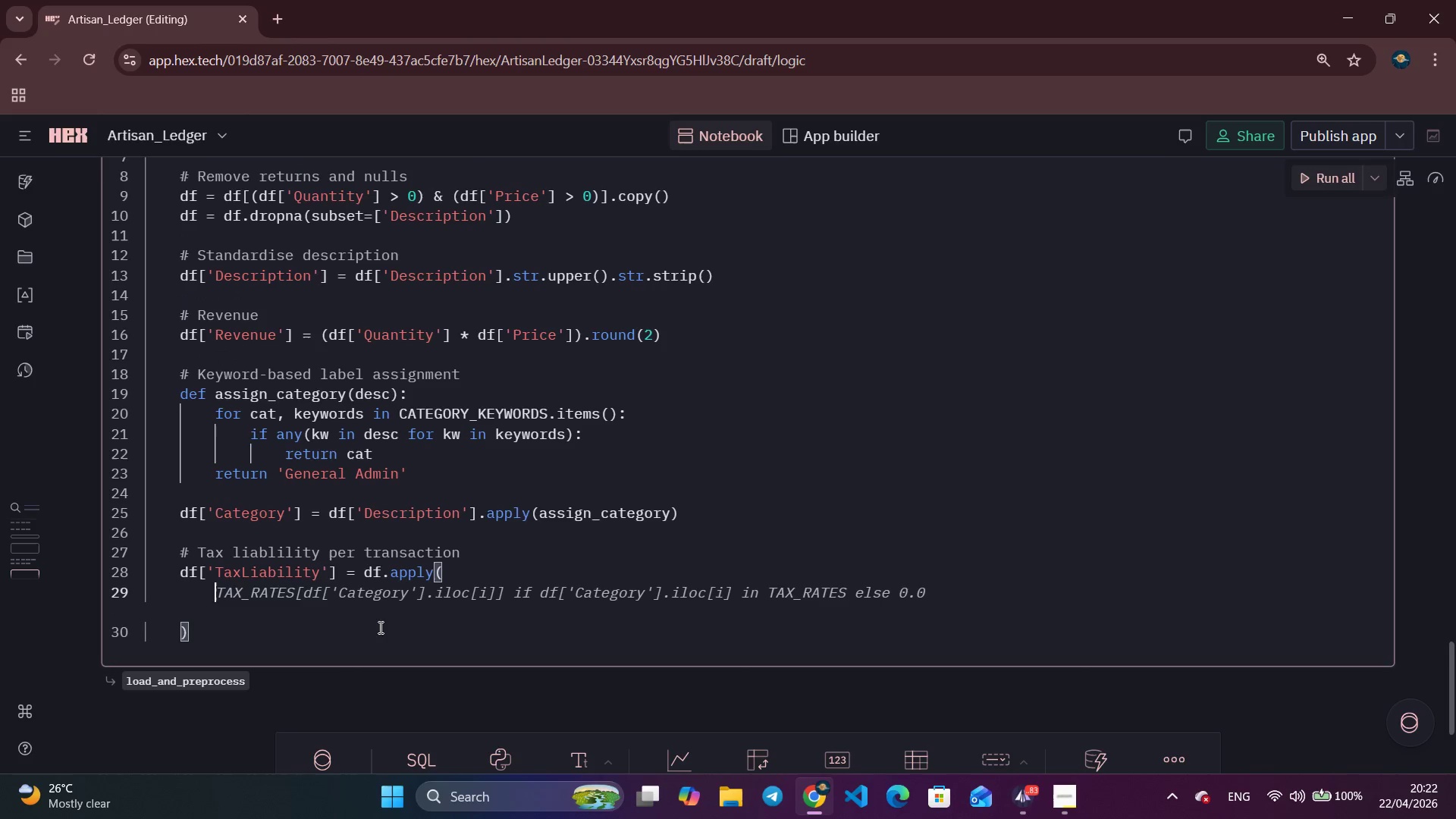 
type(la)
 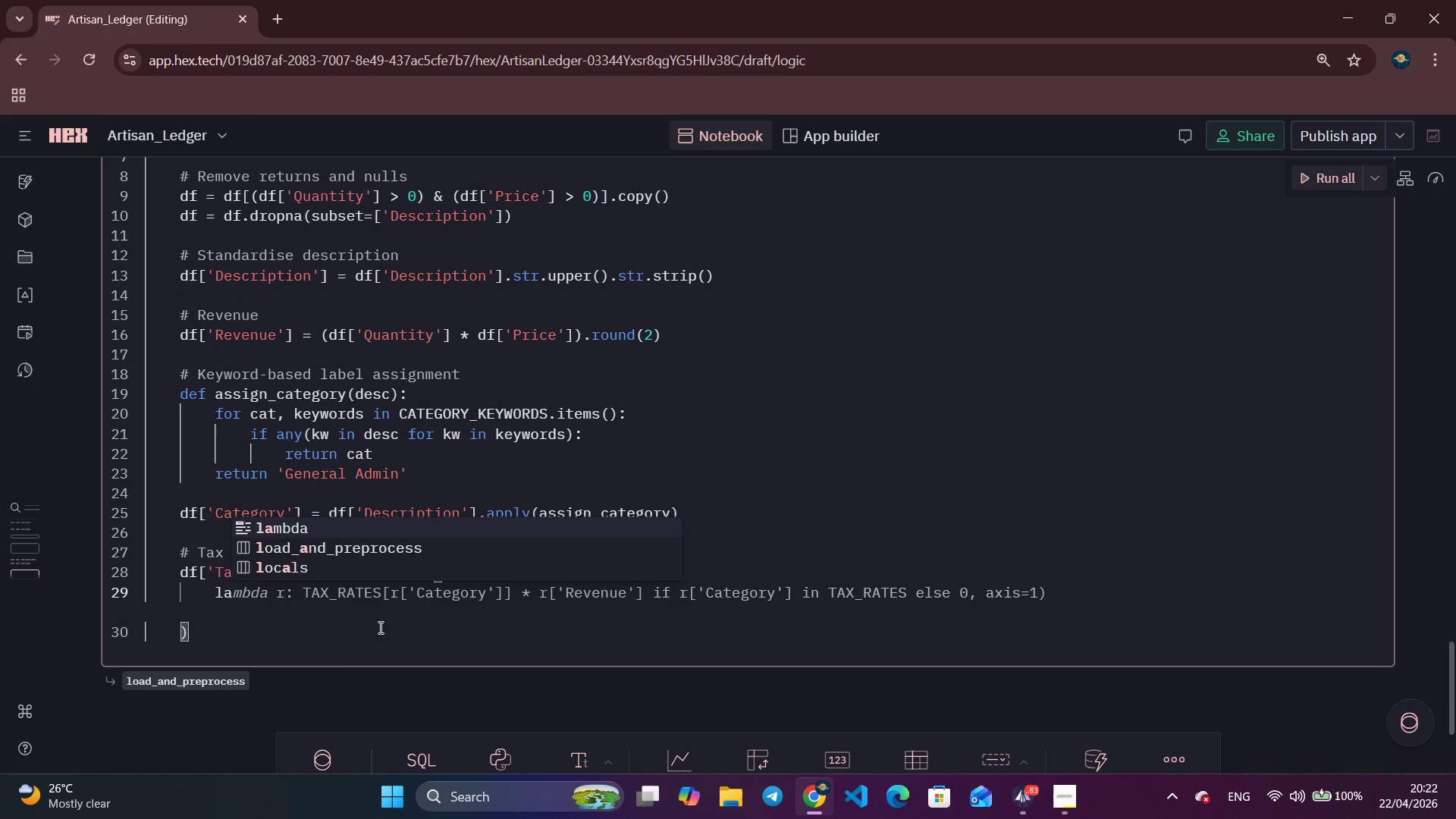 
key(Control+ArrowRight)
 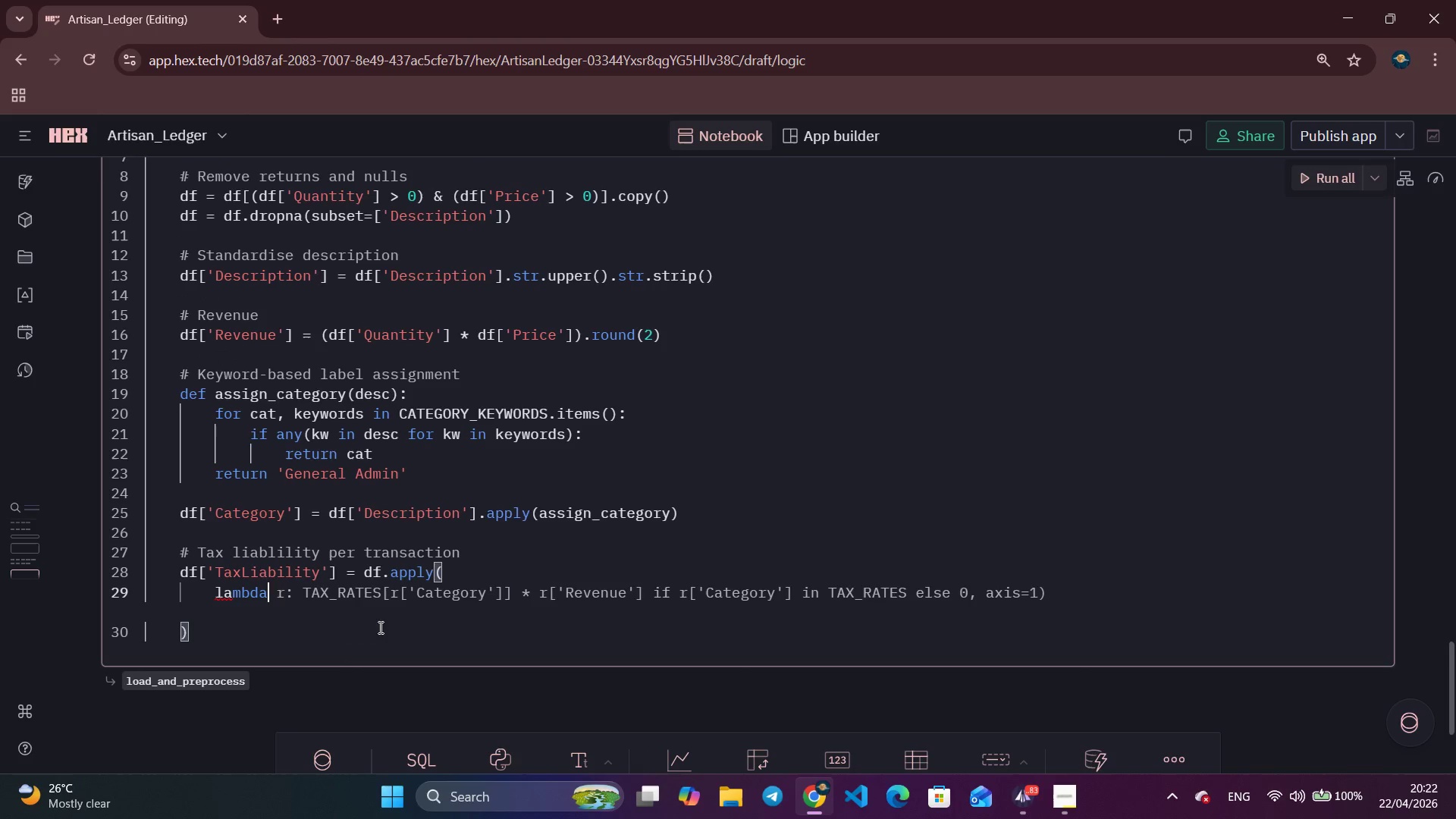 
key(Control+ArrowRight)
 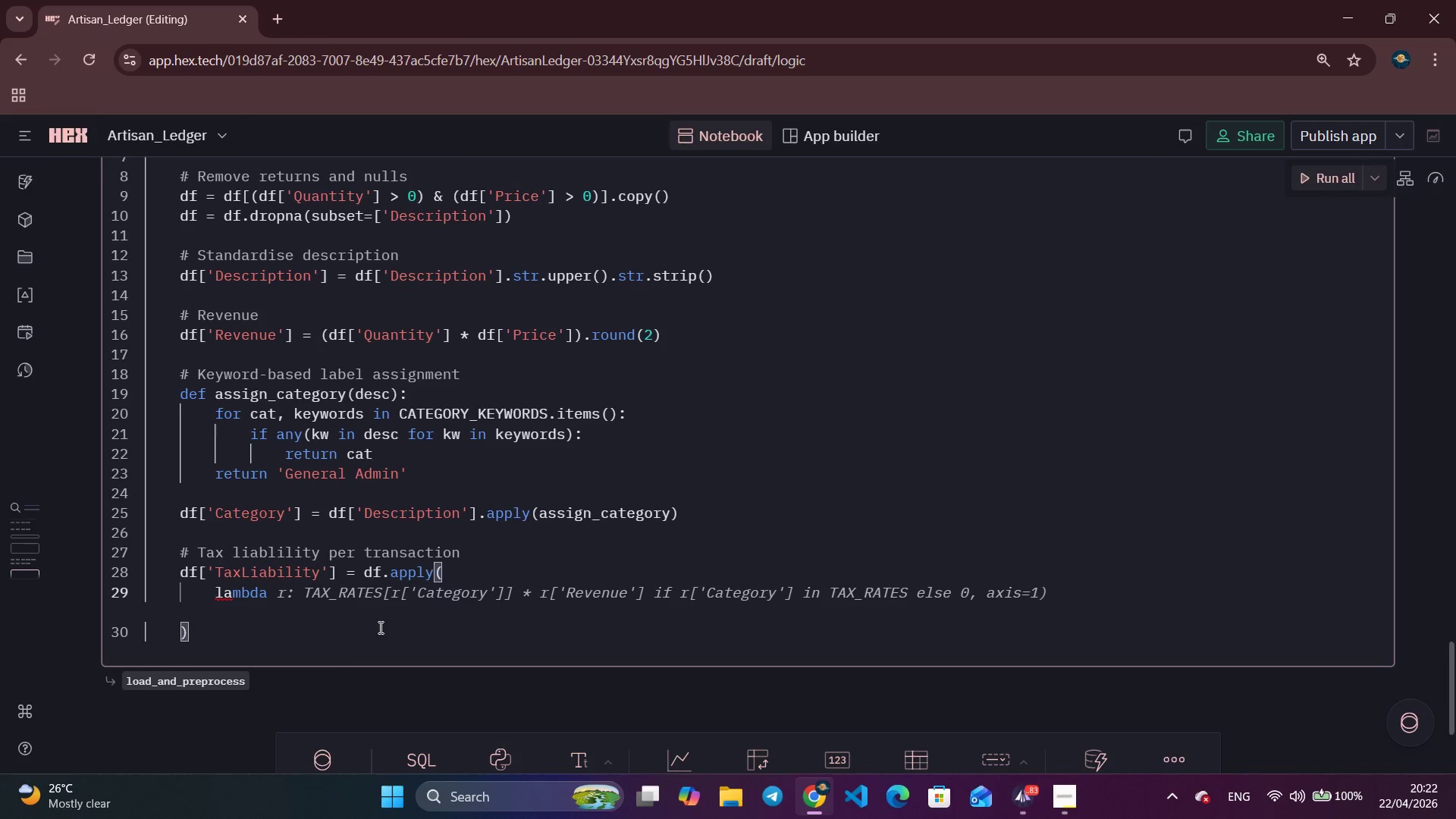 
key(Control+ArrowRight)
 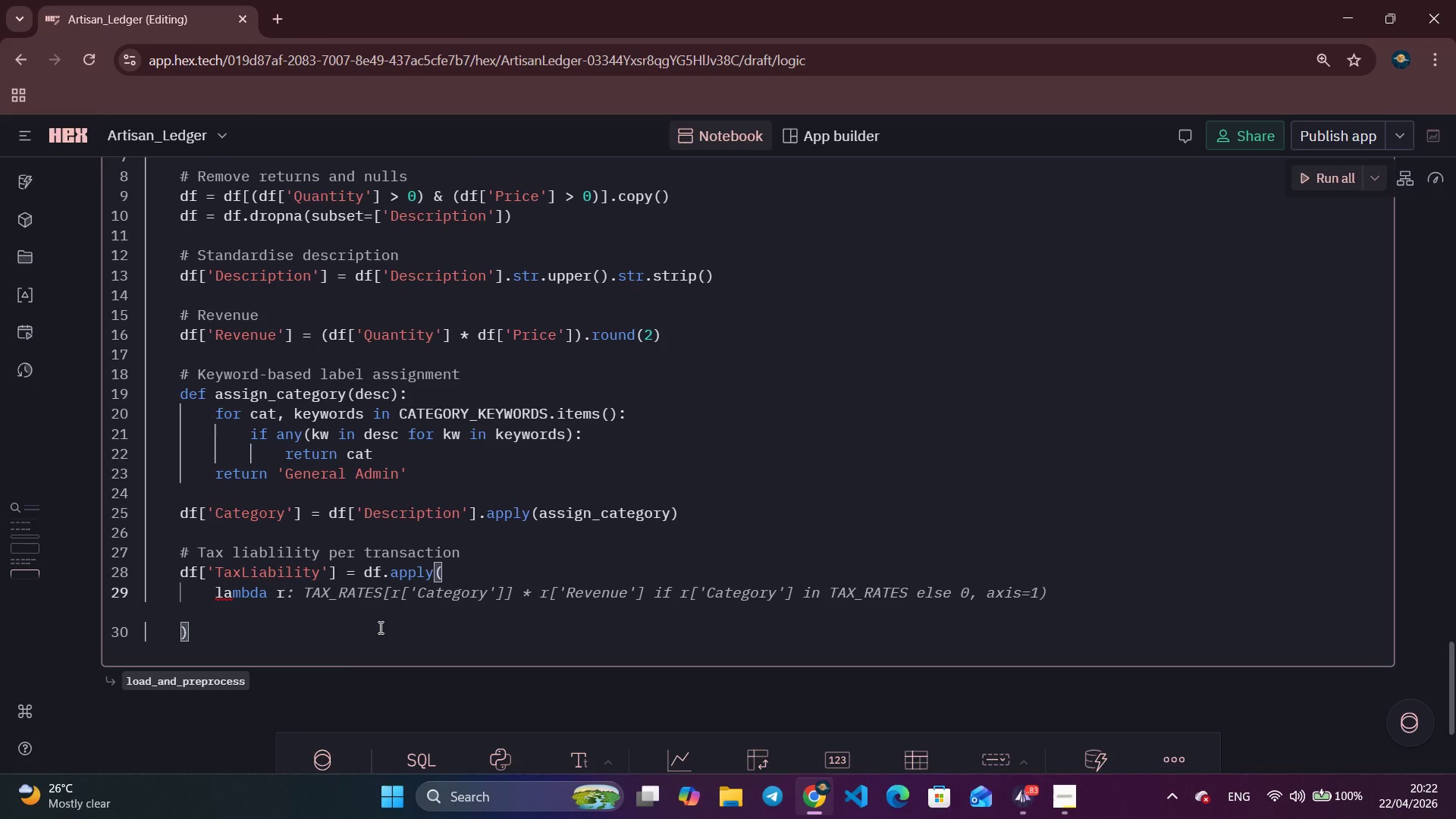 
key(Control+ArrowRight)
 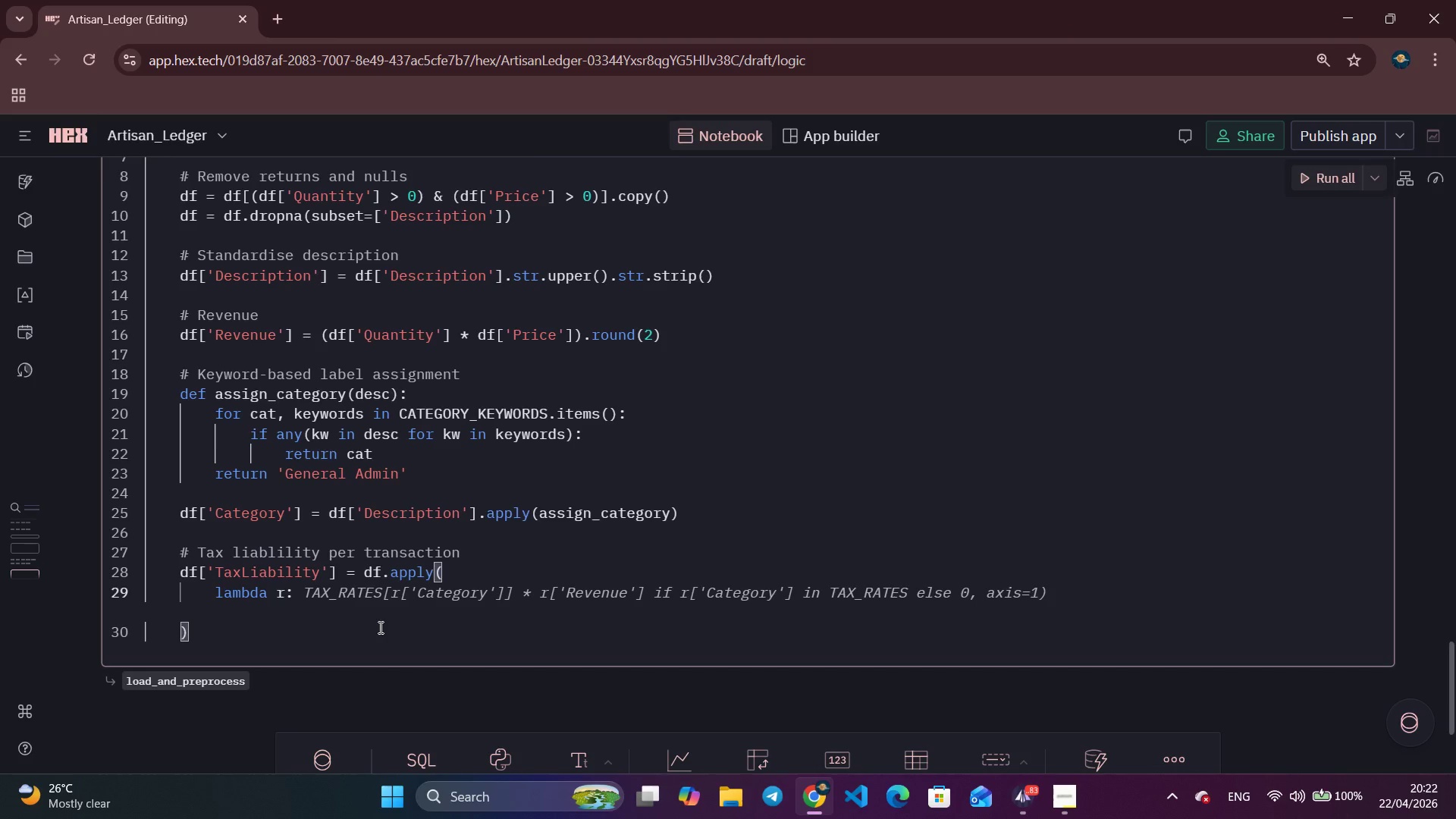 
left_click([378, 628])
 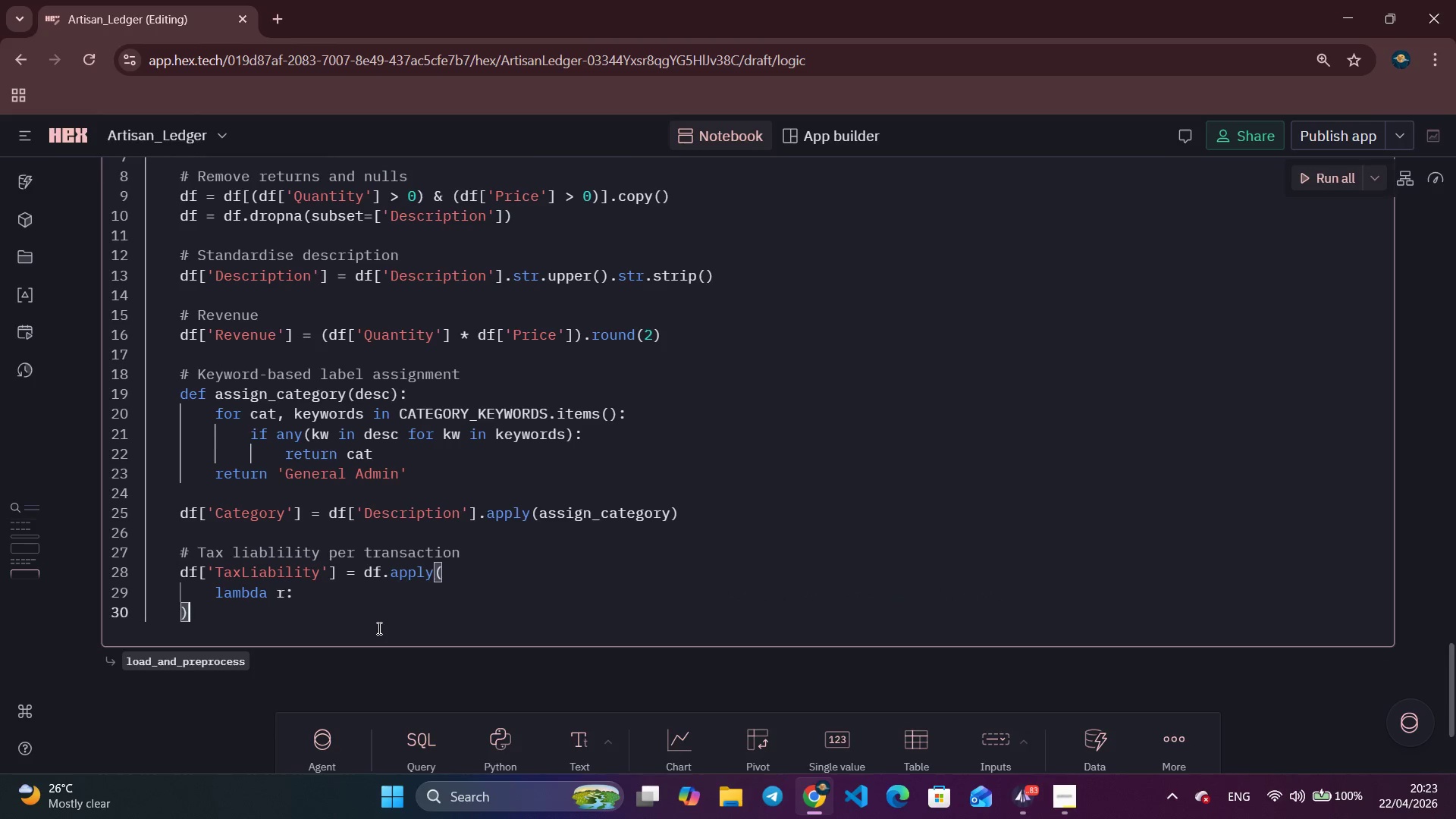 
wait(13.97)
 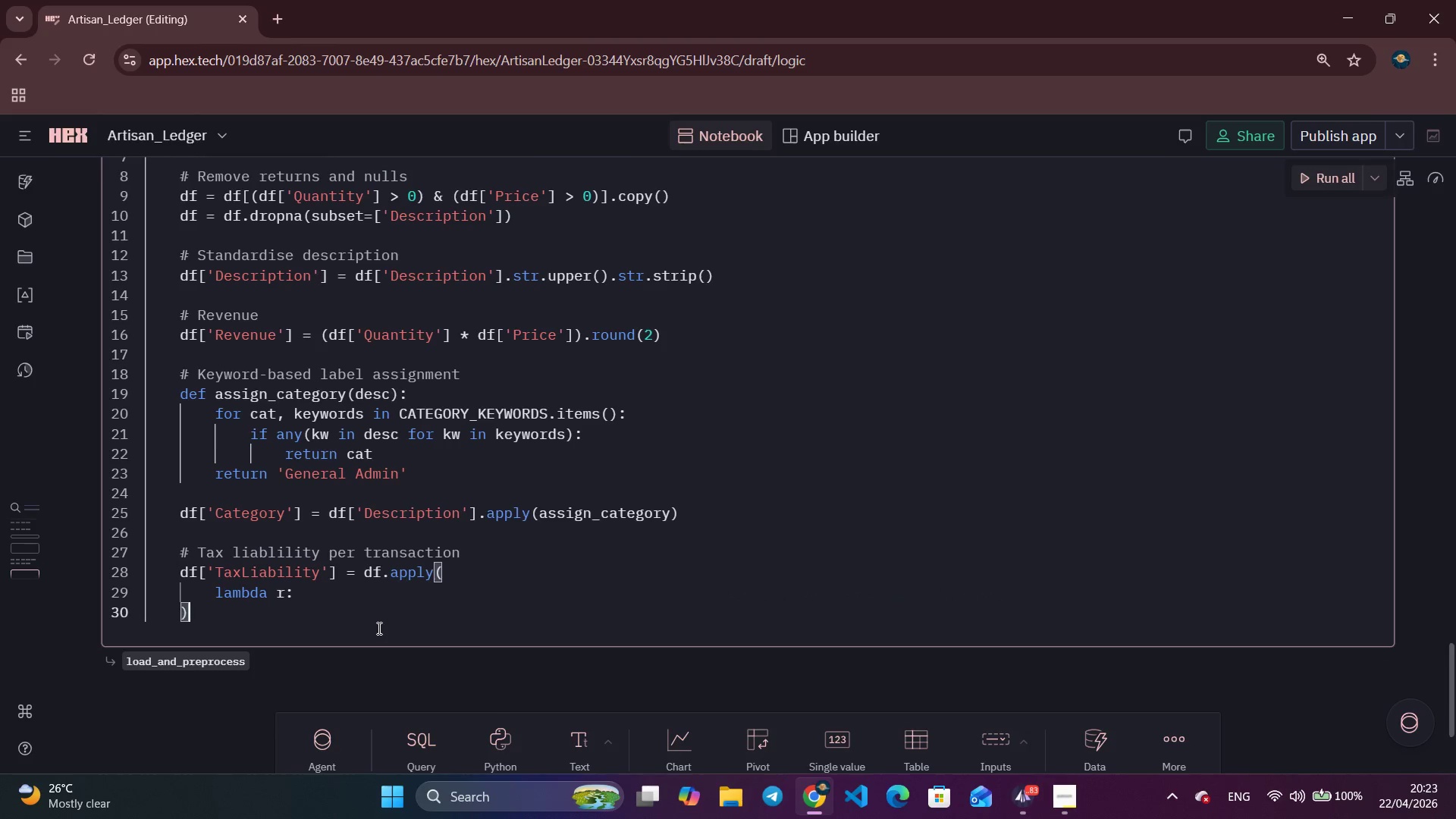 
key(ArrowUp)
 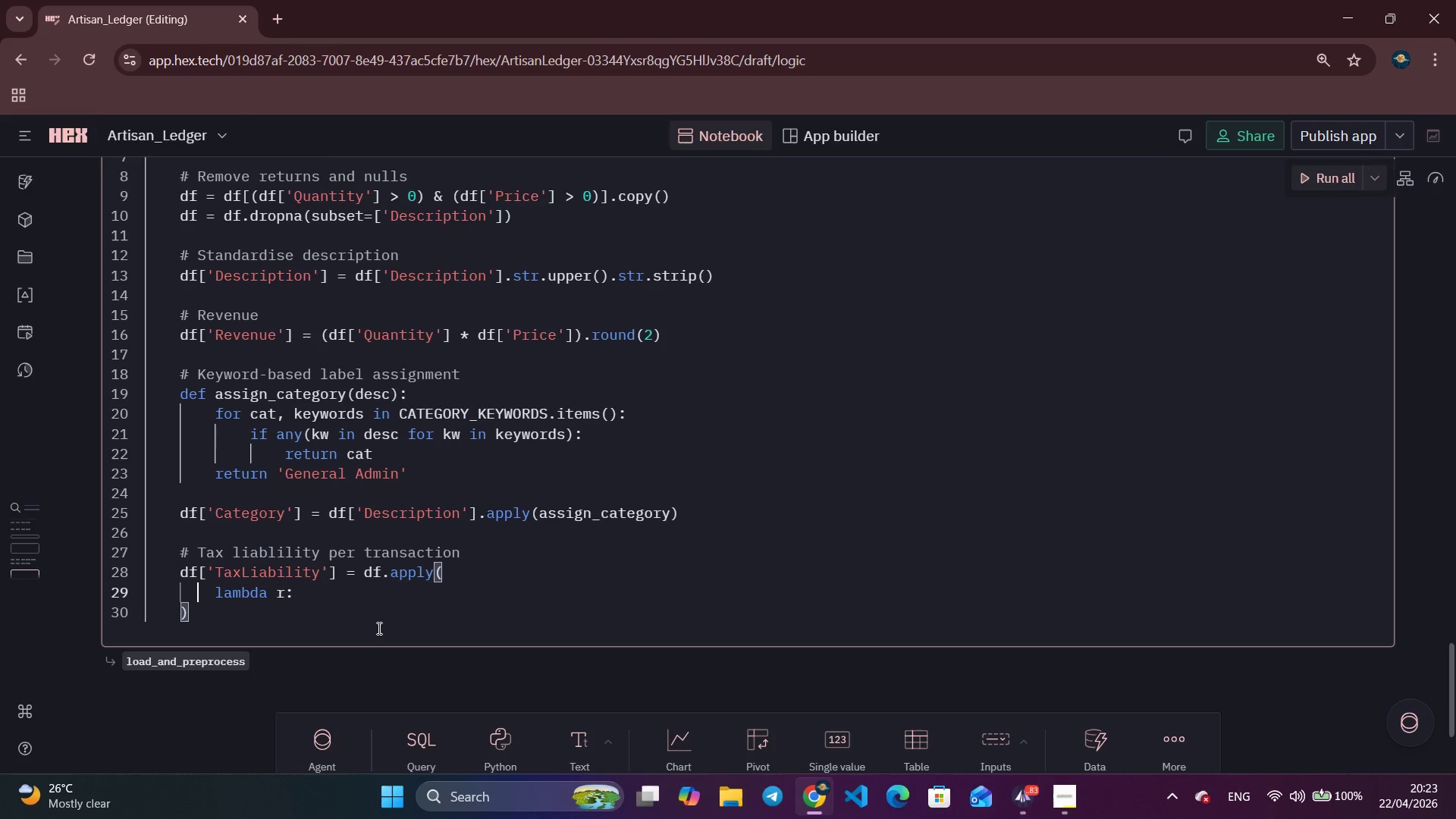 
hold_key(key=ArrowRight, duration=0.78)
 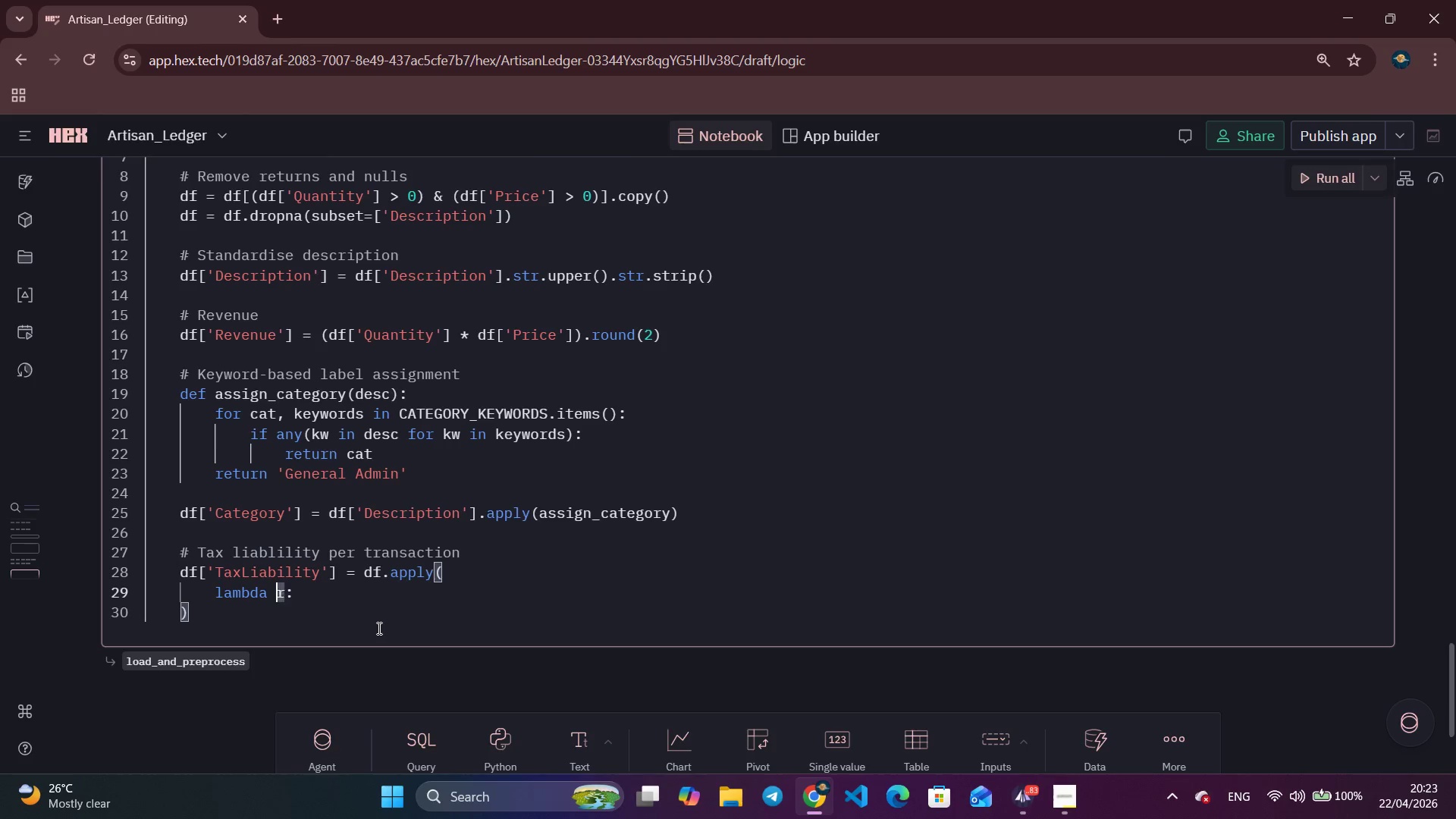 
key(ArrowRight)
 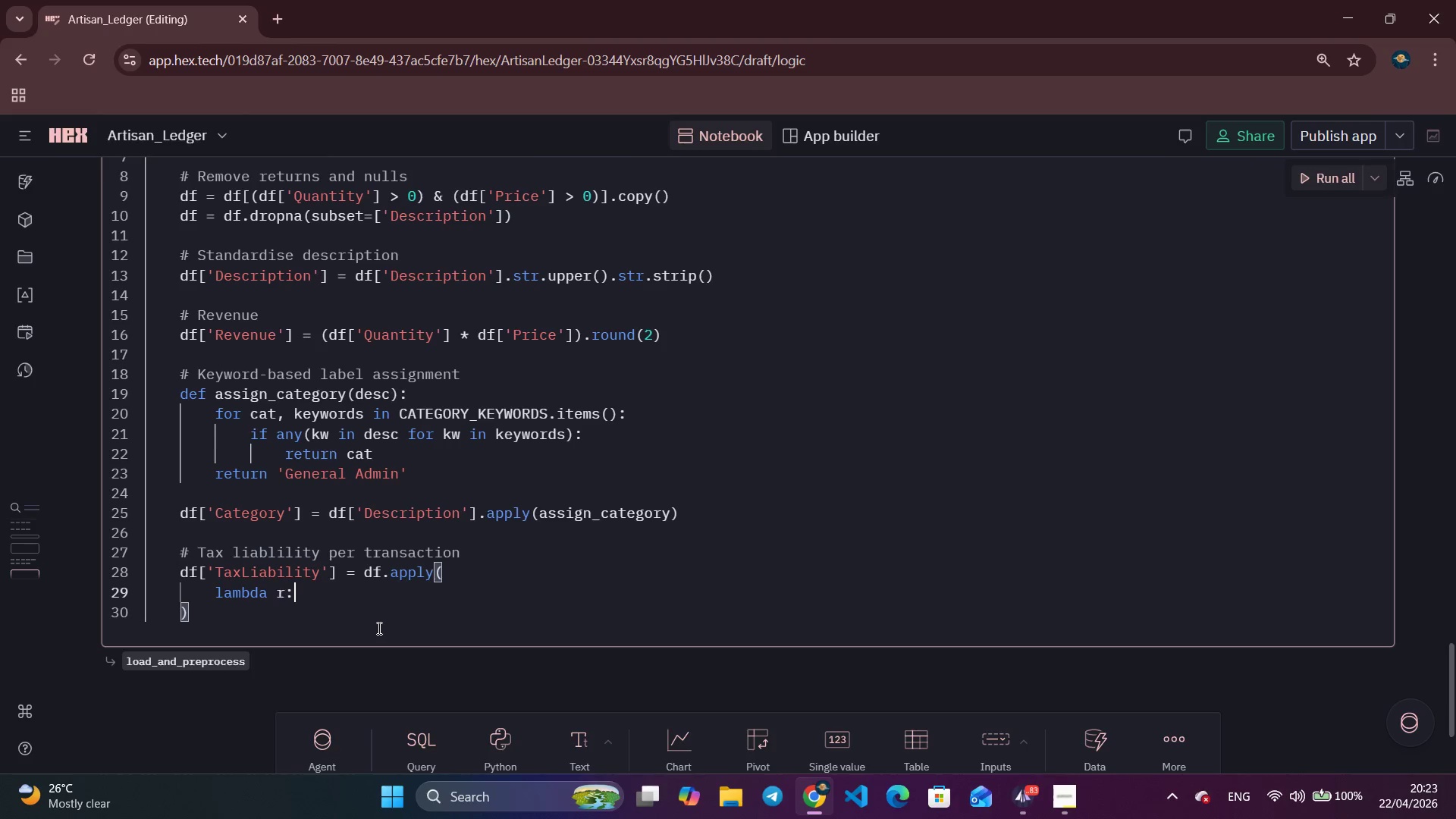 
key(ArrowRight)
 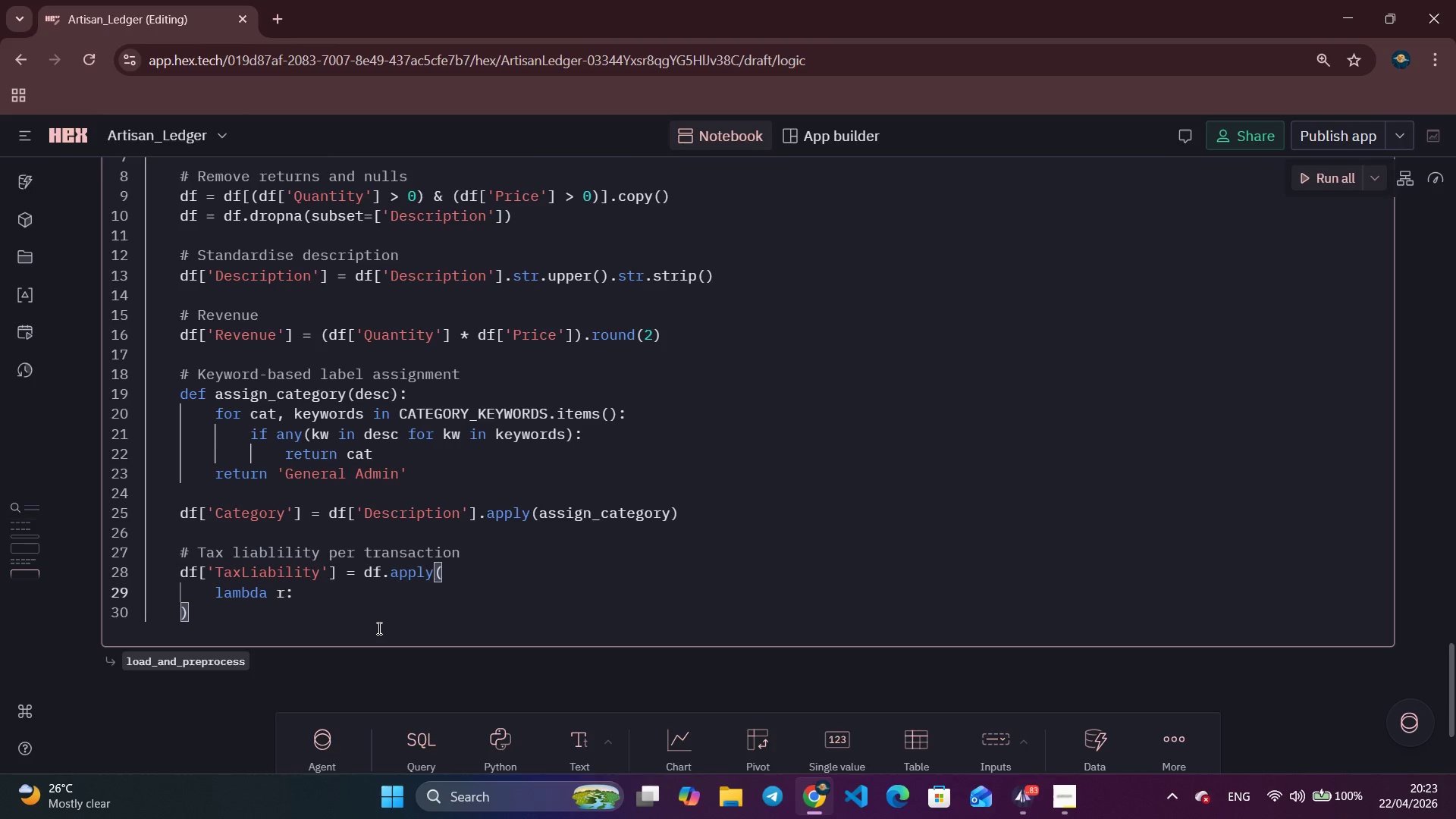 
type( r['Revenue)
 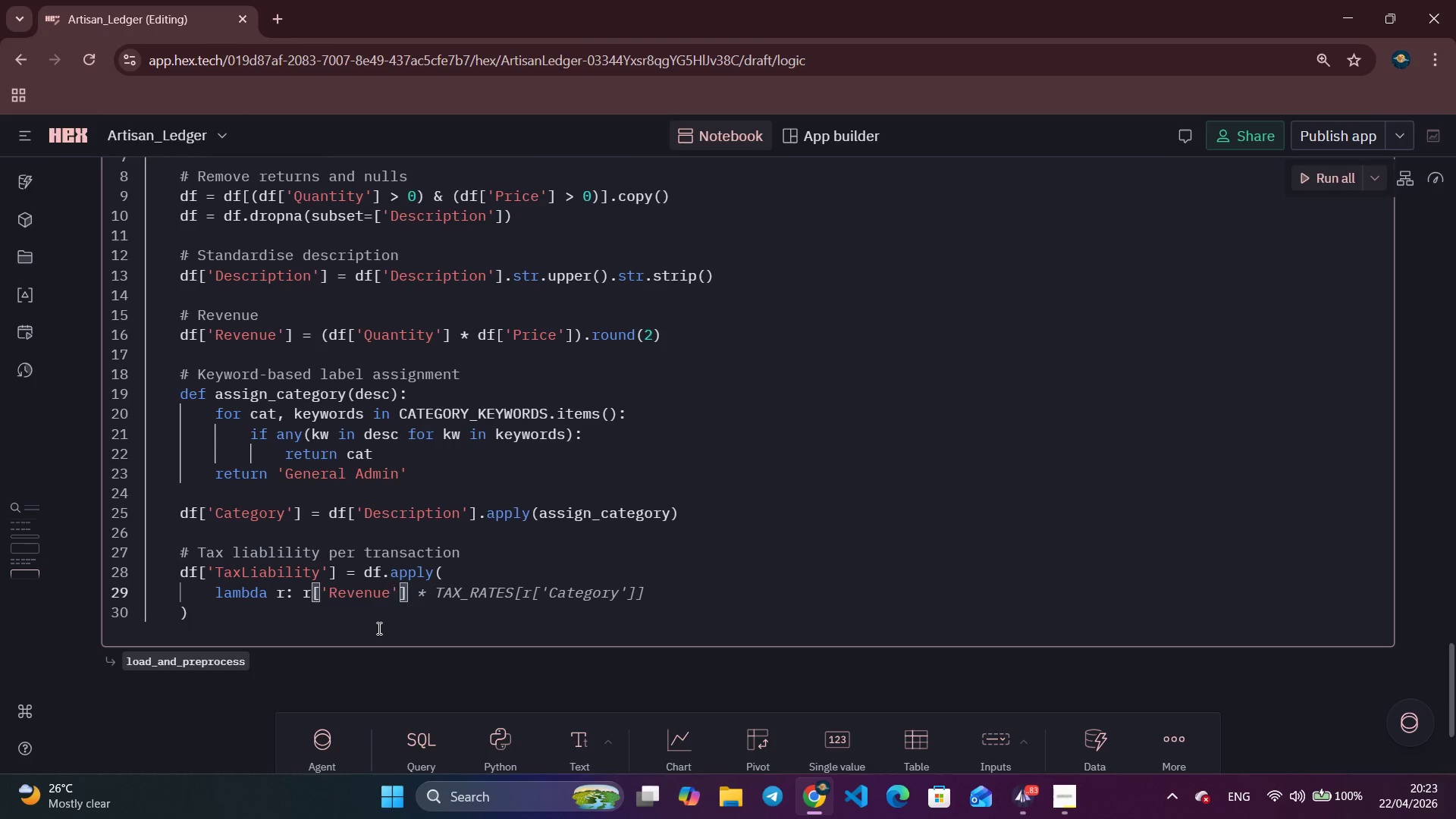 
key(ArrowRight)
 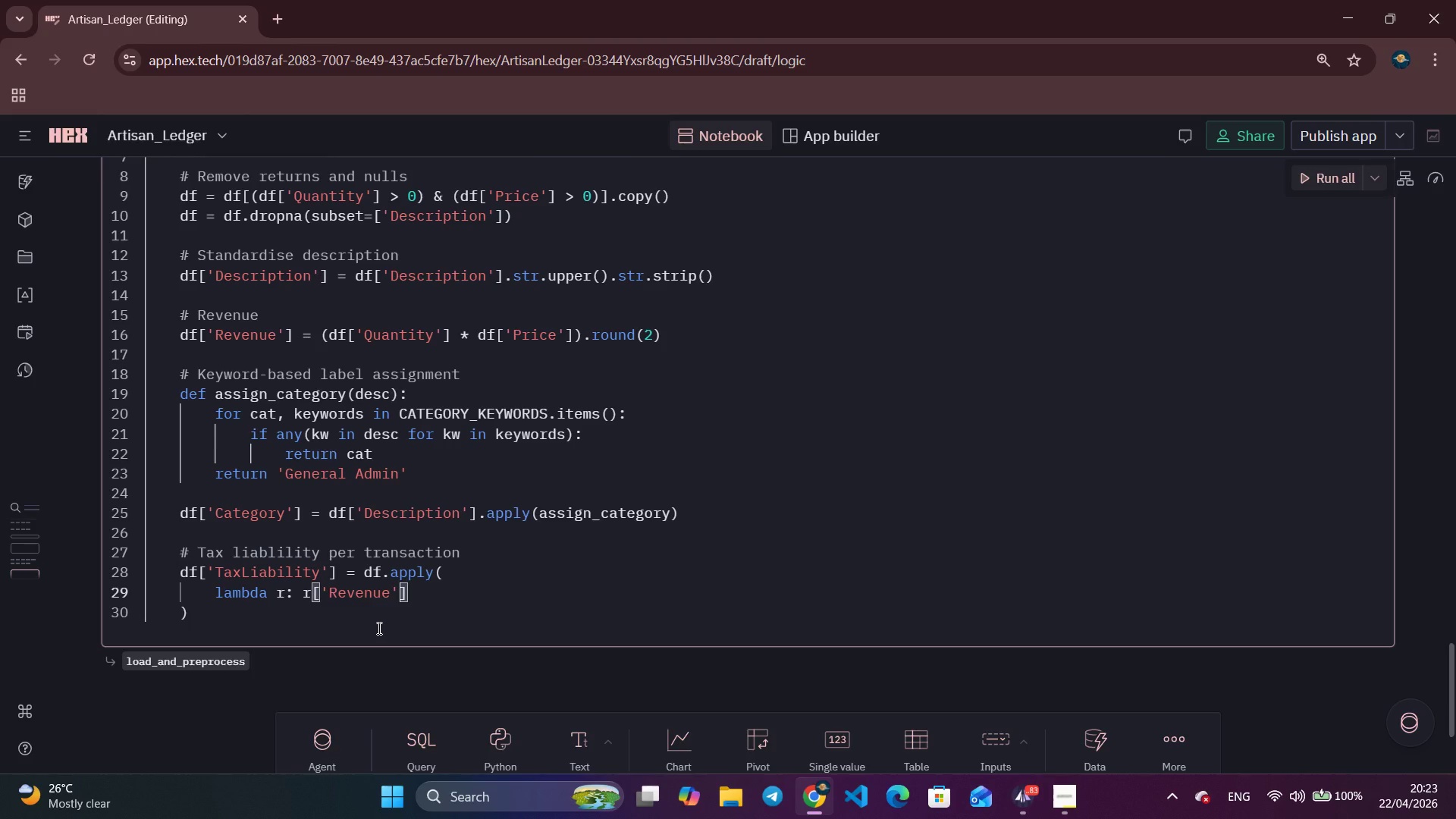 
key(ArrowRight)
 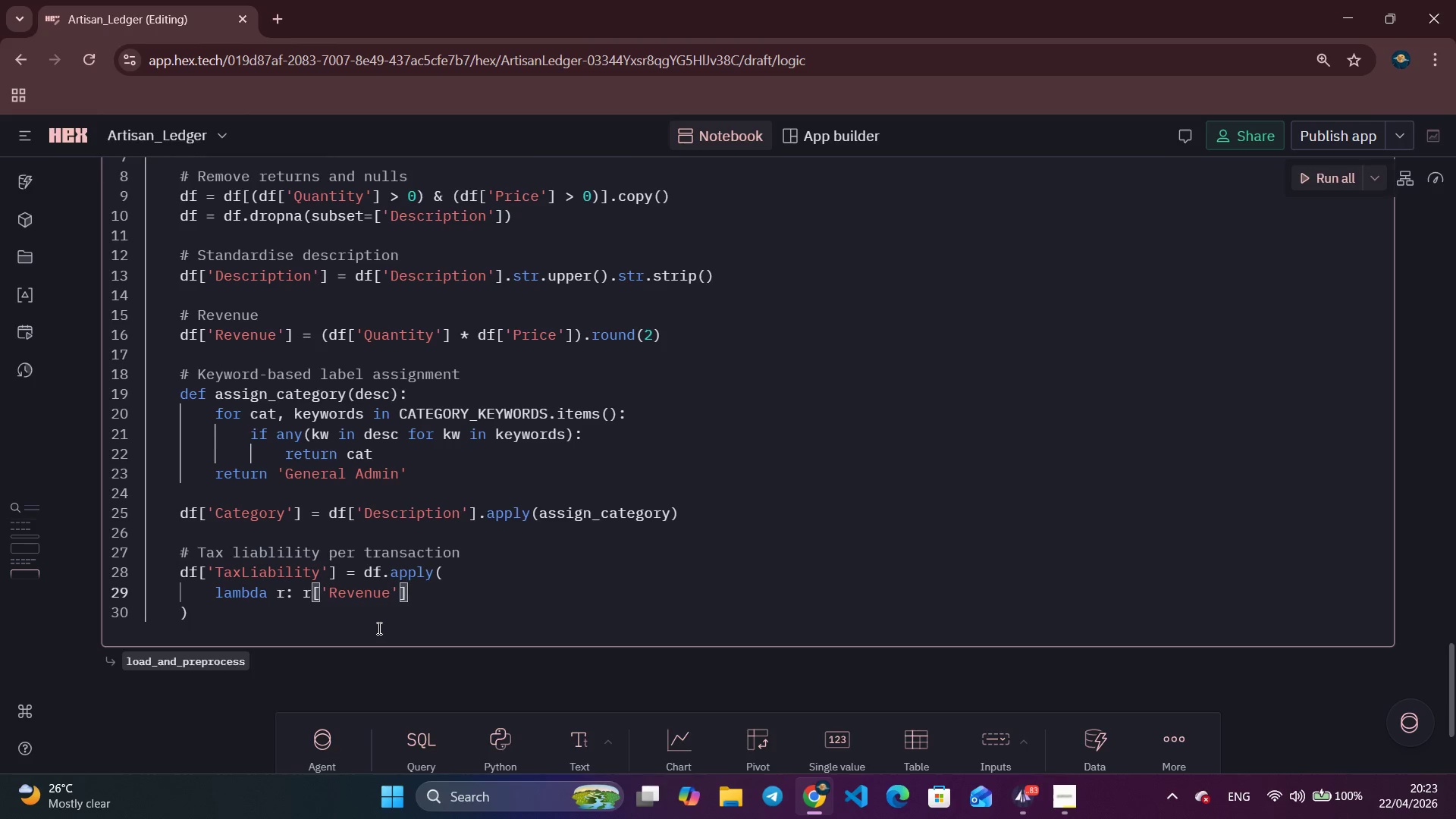 
type( * TAX)
 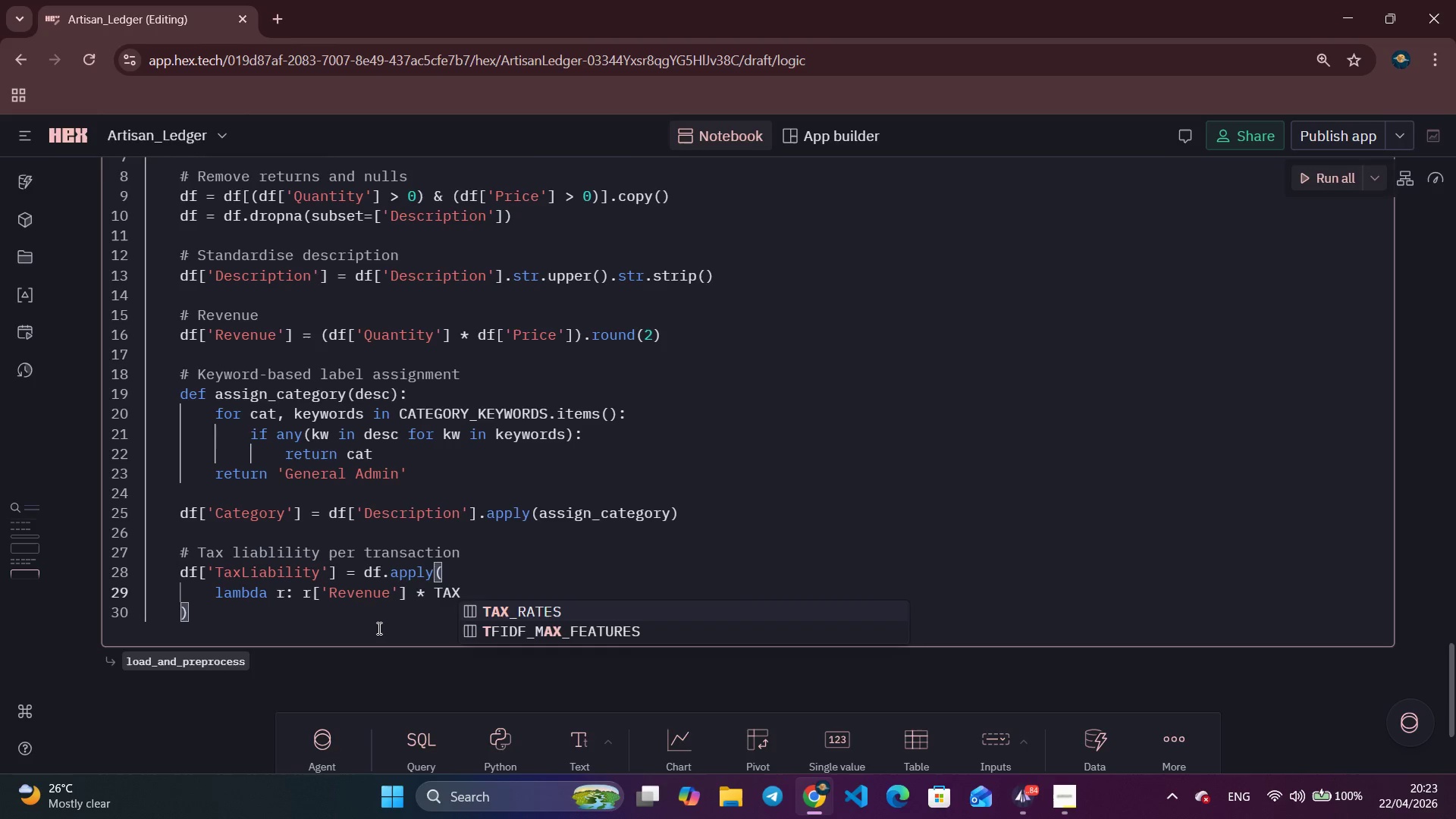 
key(Enter)
 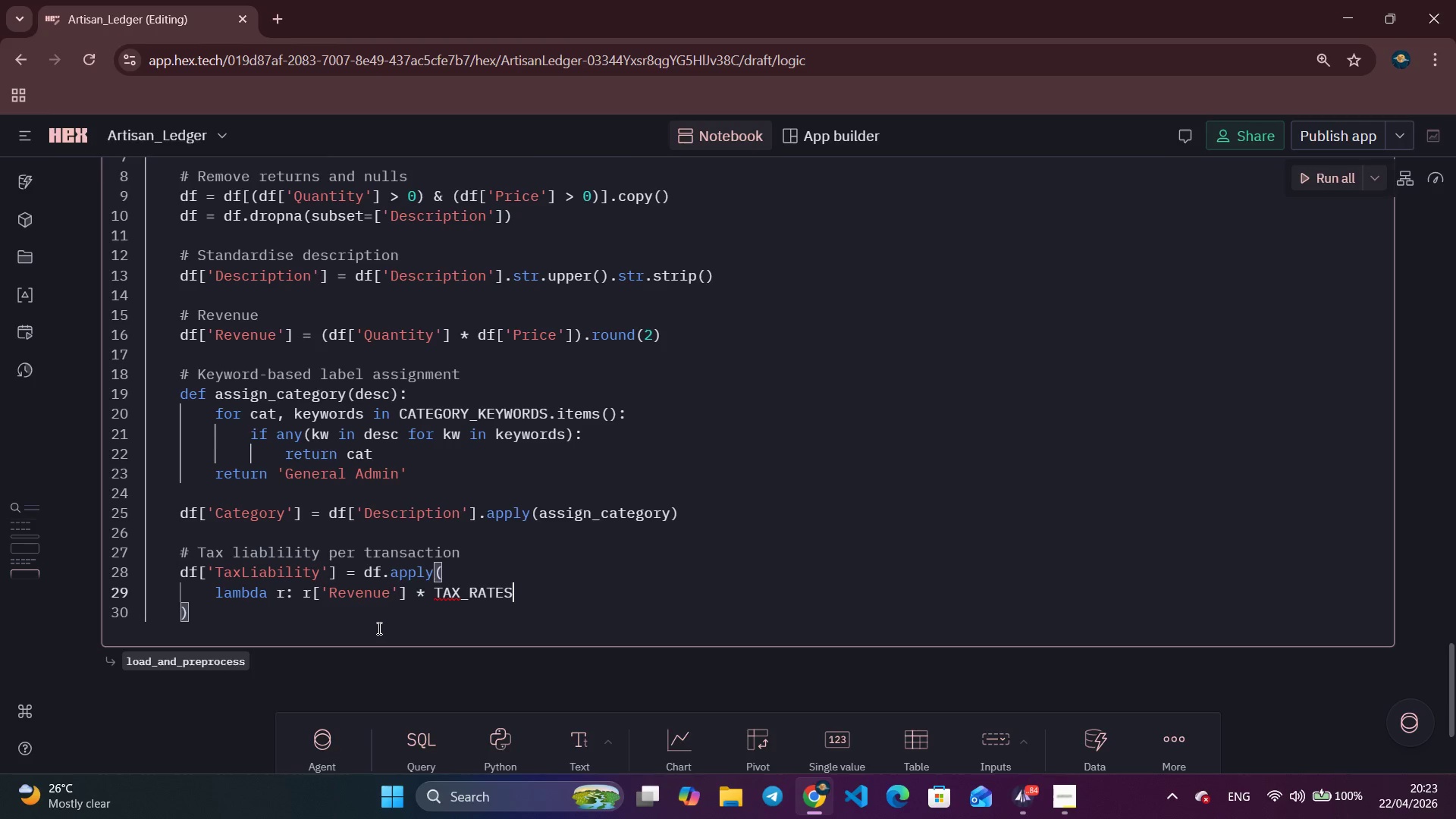 
type([r['V)
key(Backspace)
type(Category)
 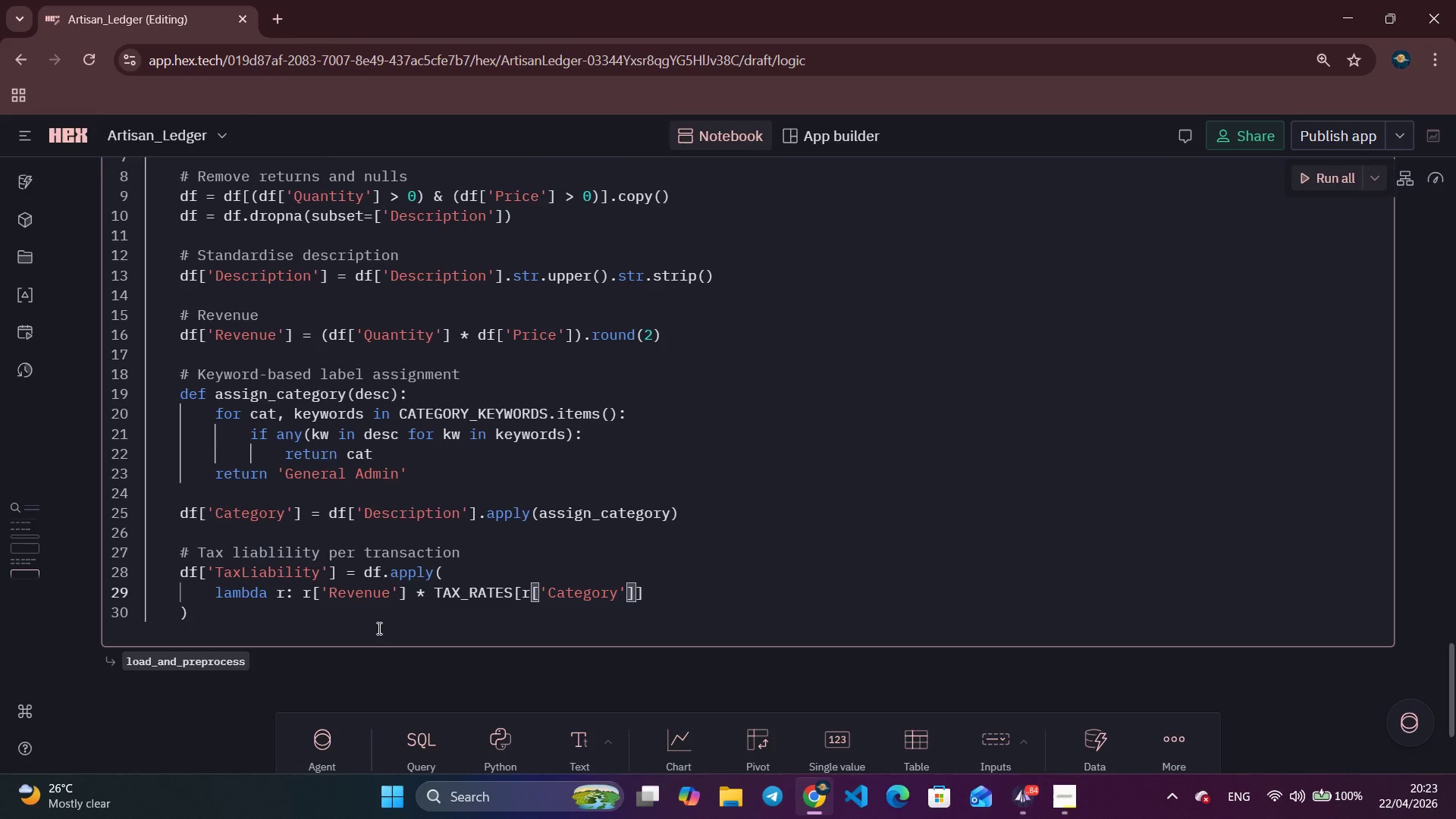 
key(ArrowRight)
 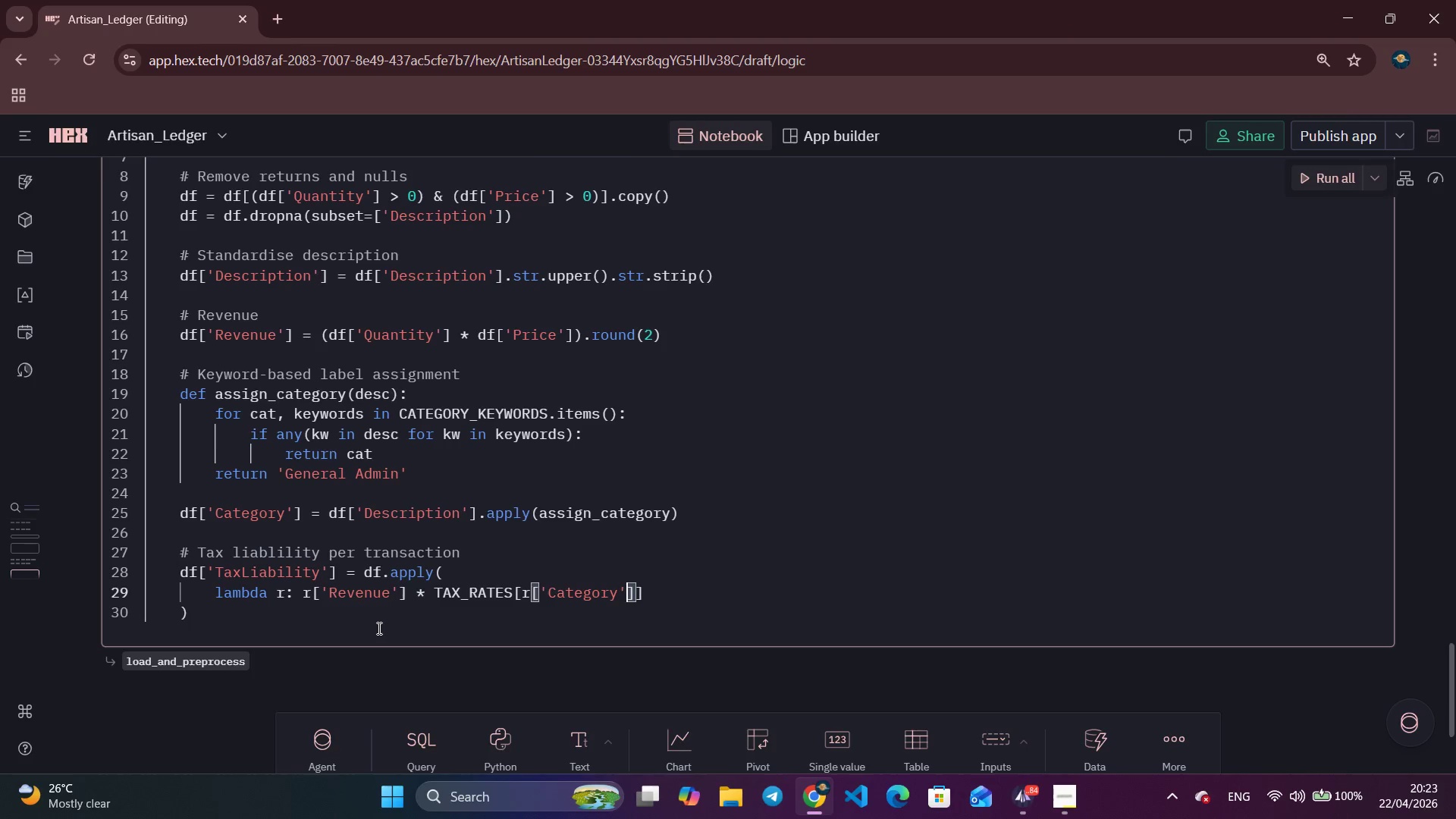 
key(ArrowRight)
 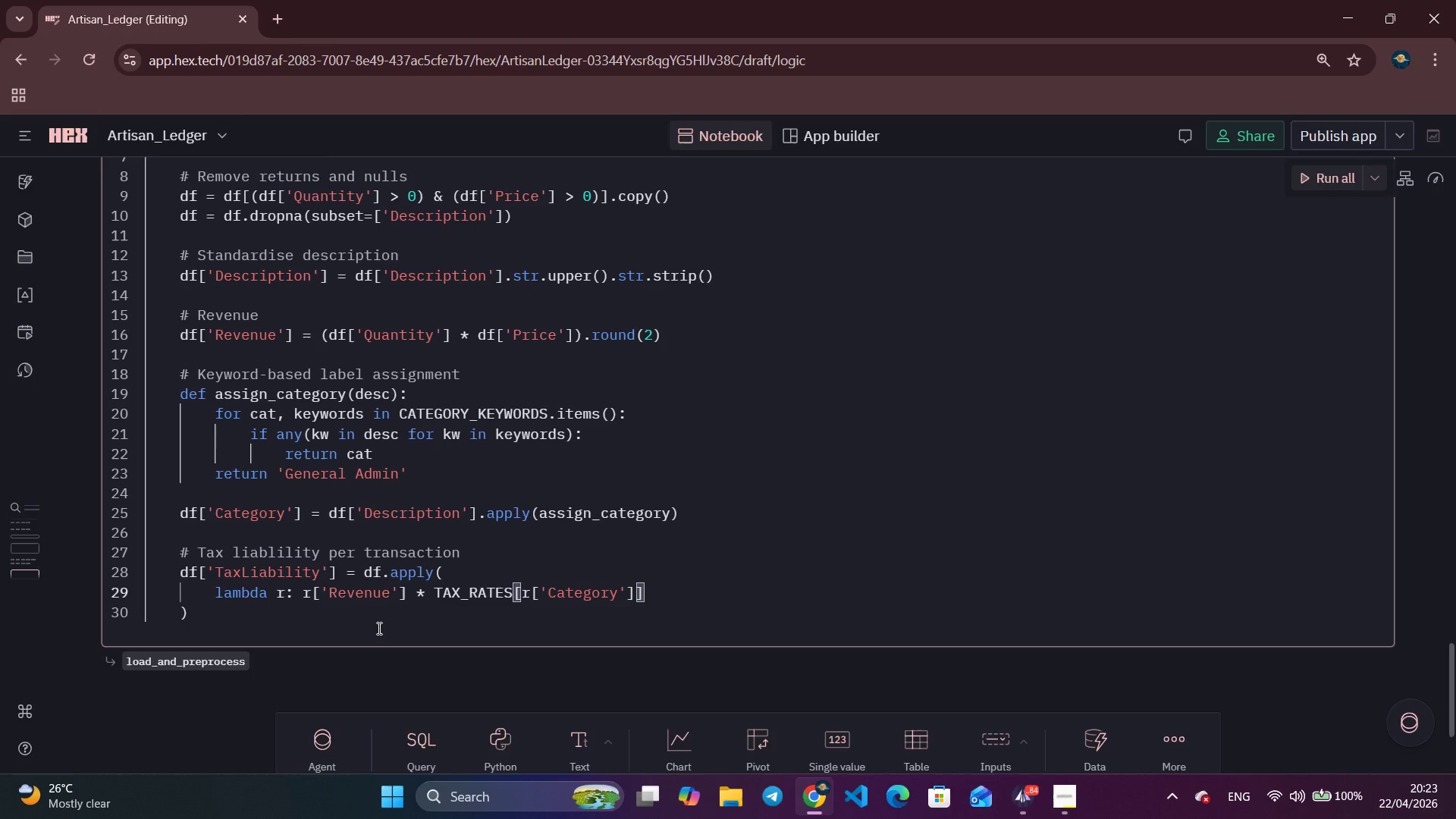 
key(ArrowRight)
 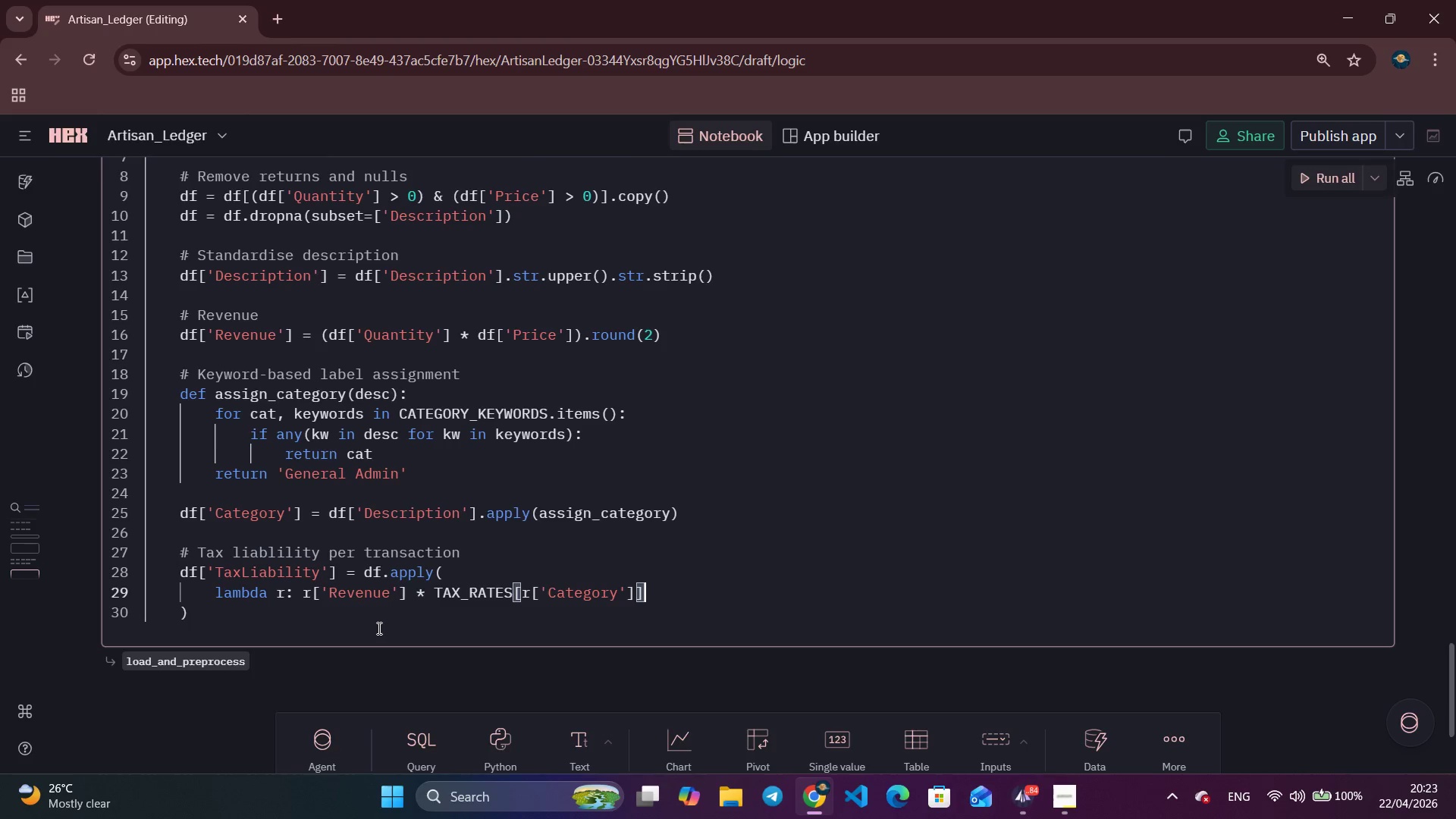 
type(, axis=1)
 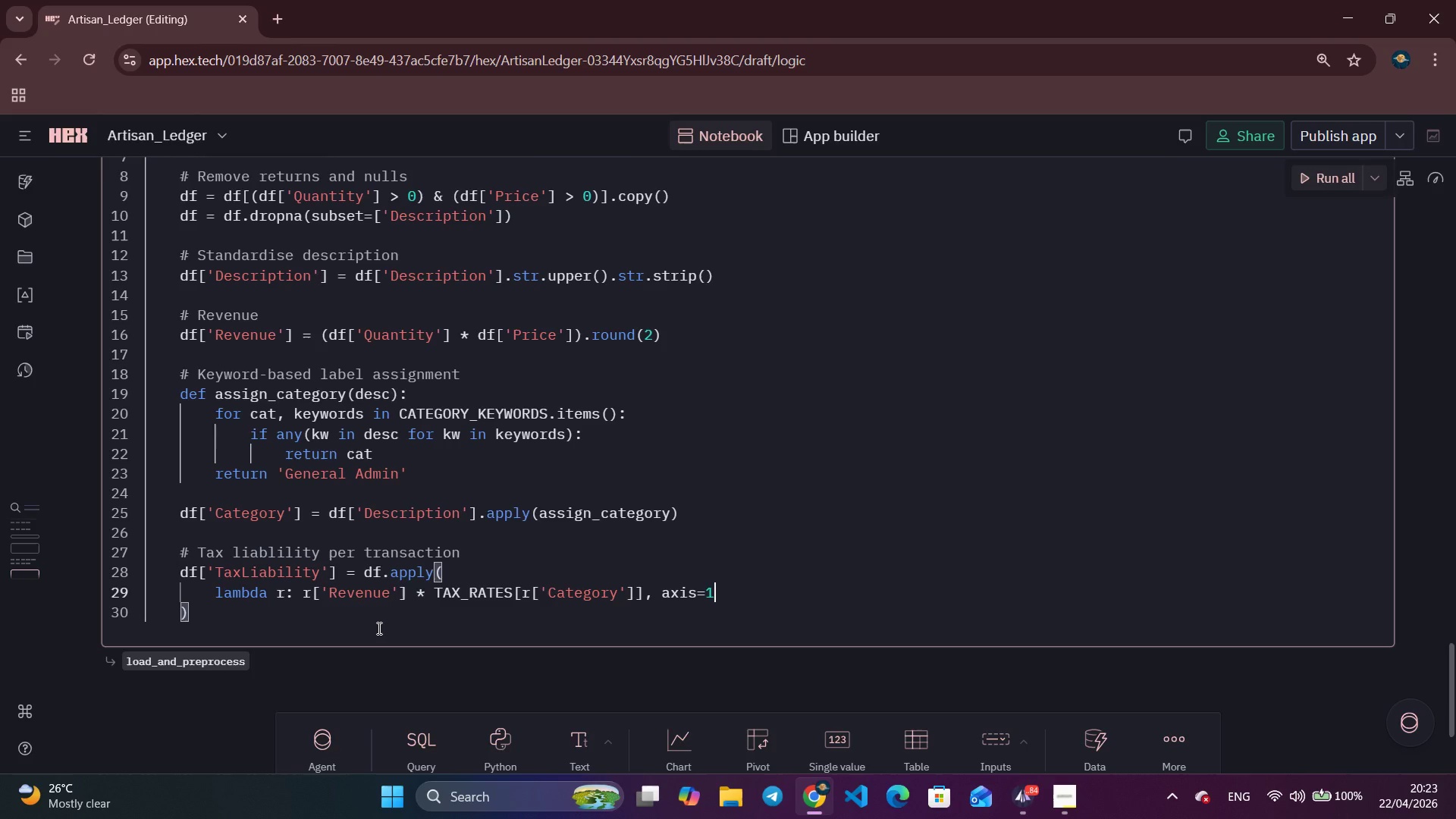 
key(ArrowDown)
 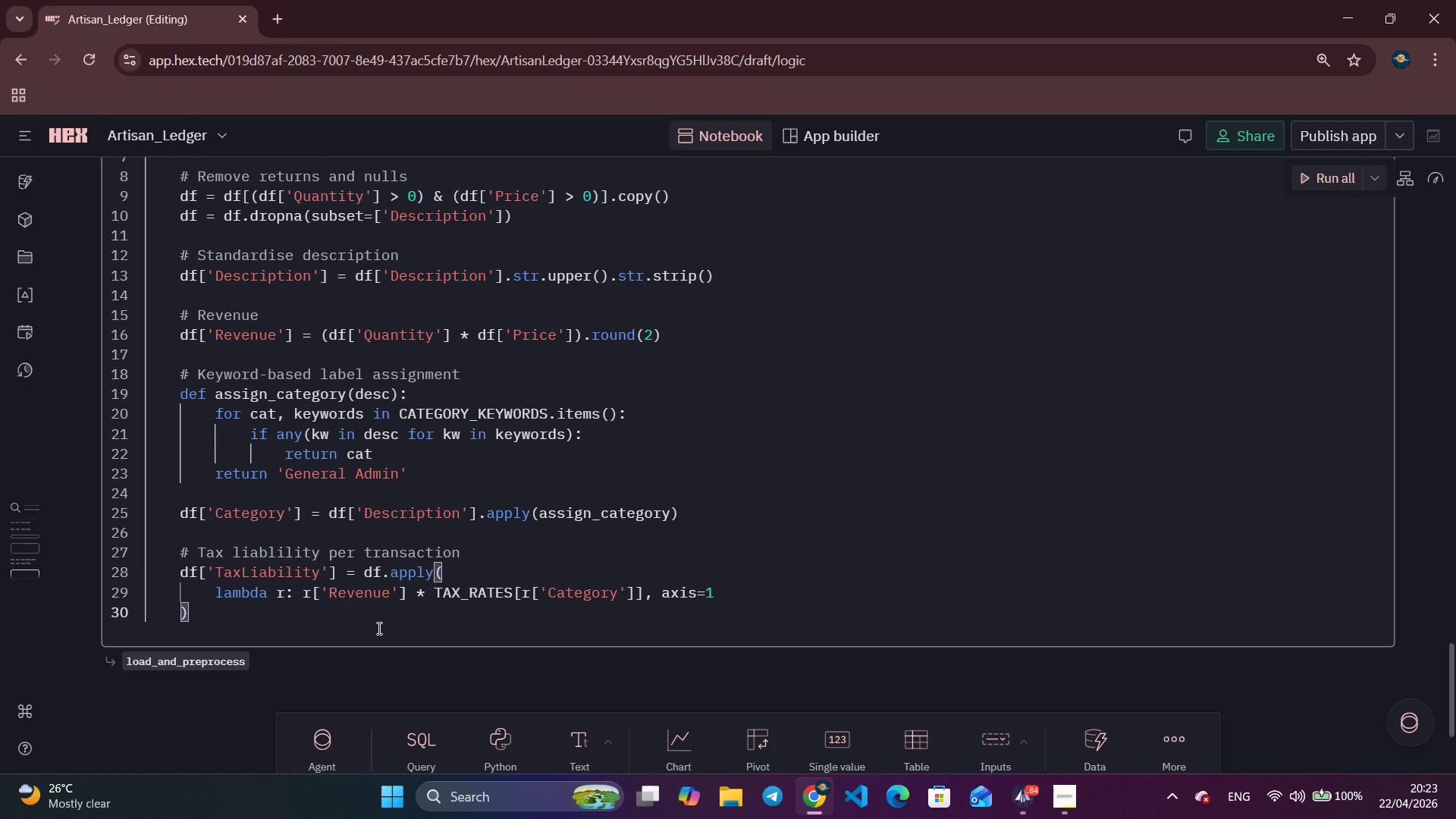 
type(.round(2)
 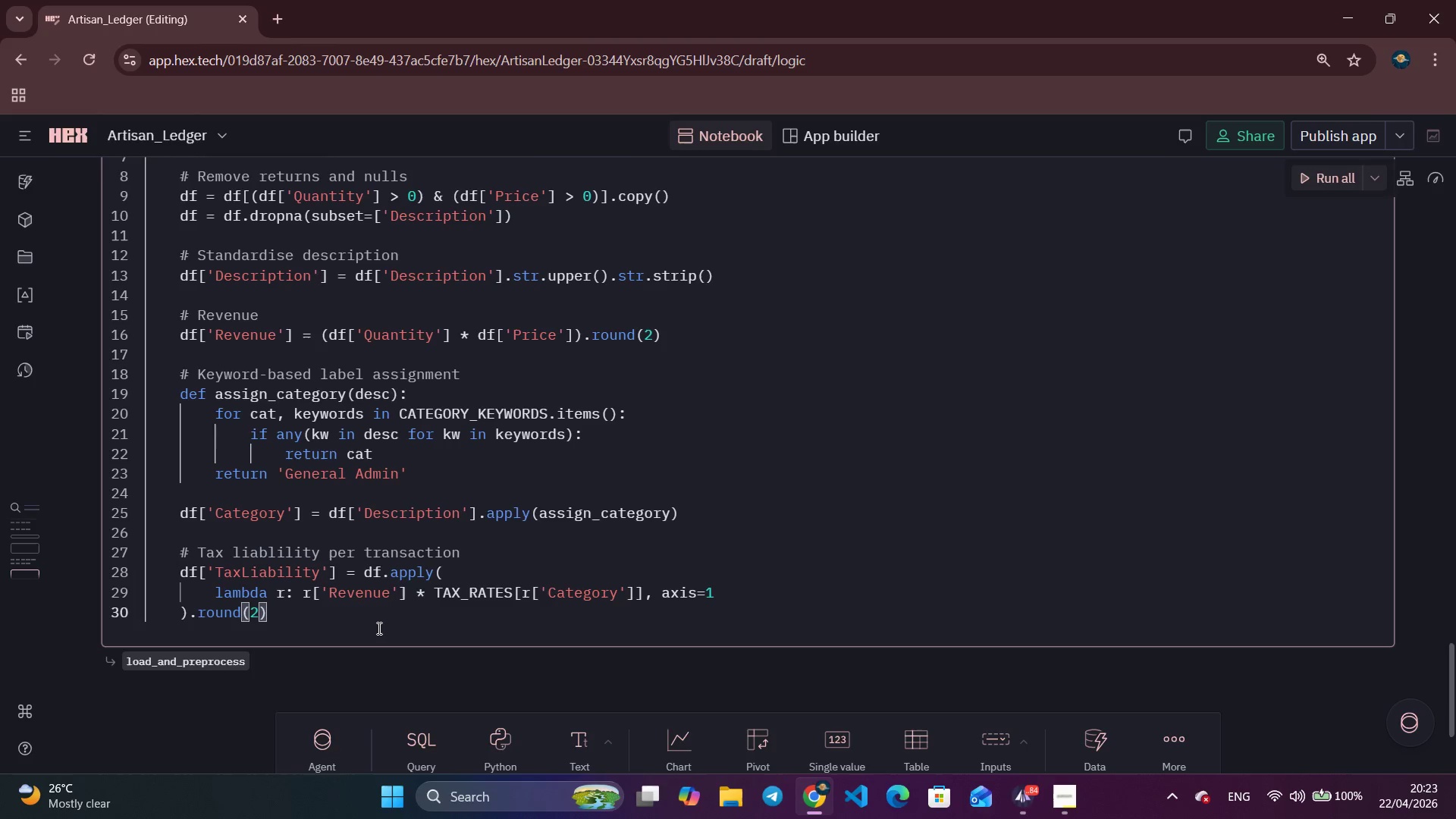 
key(ArrowRight)
 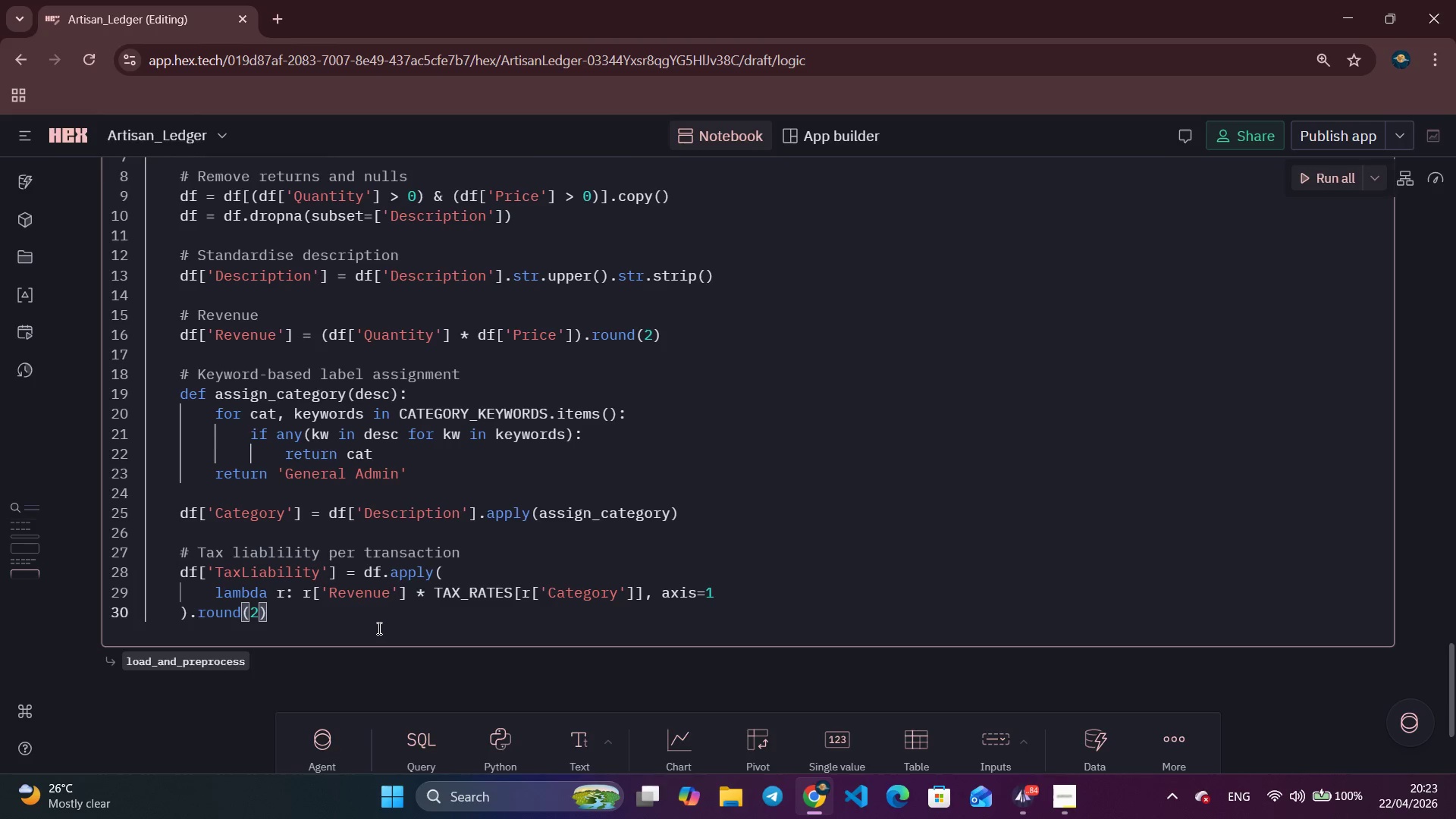 
key(Enter)
 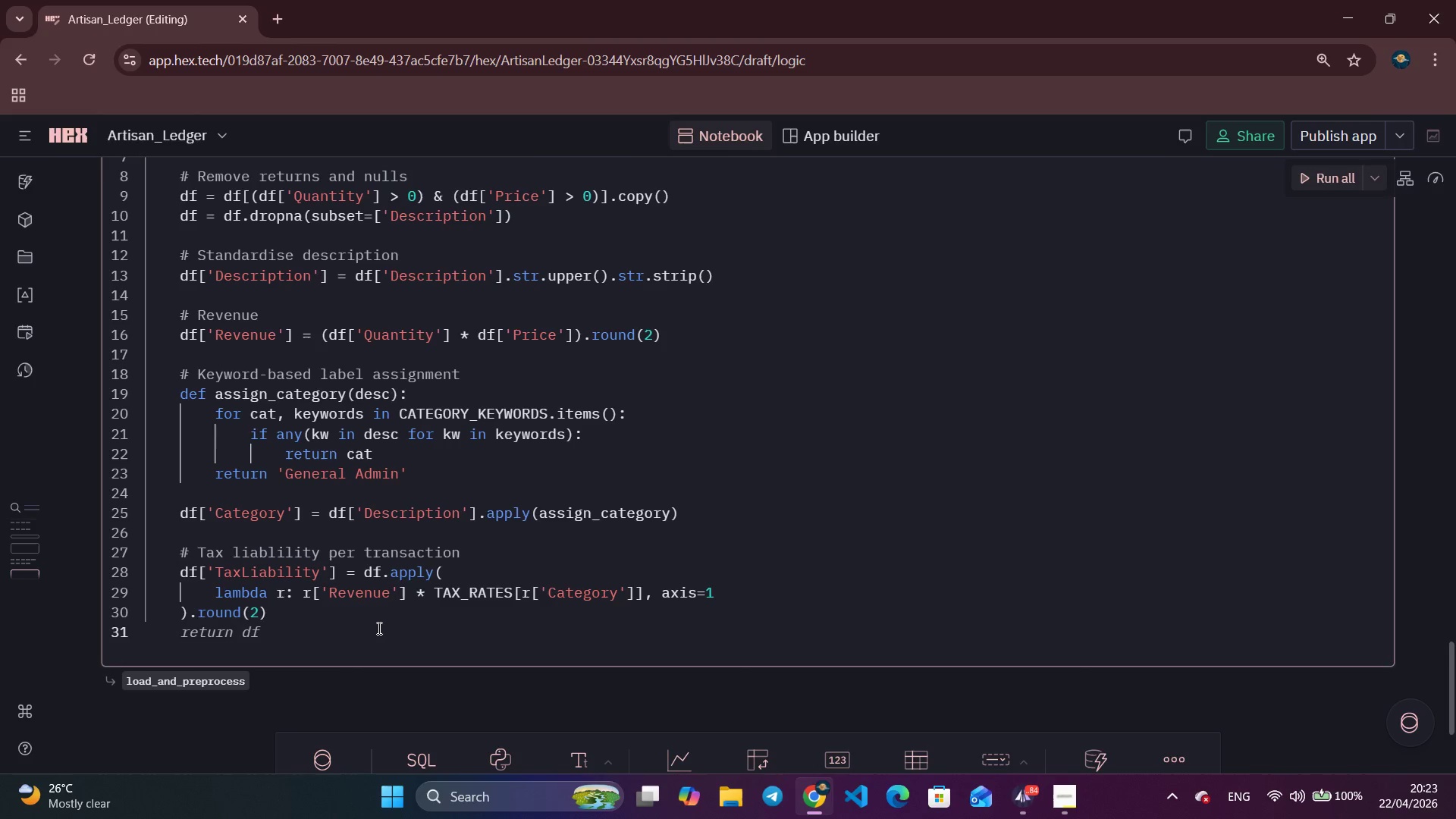 
key(Enter)
 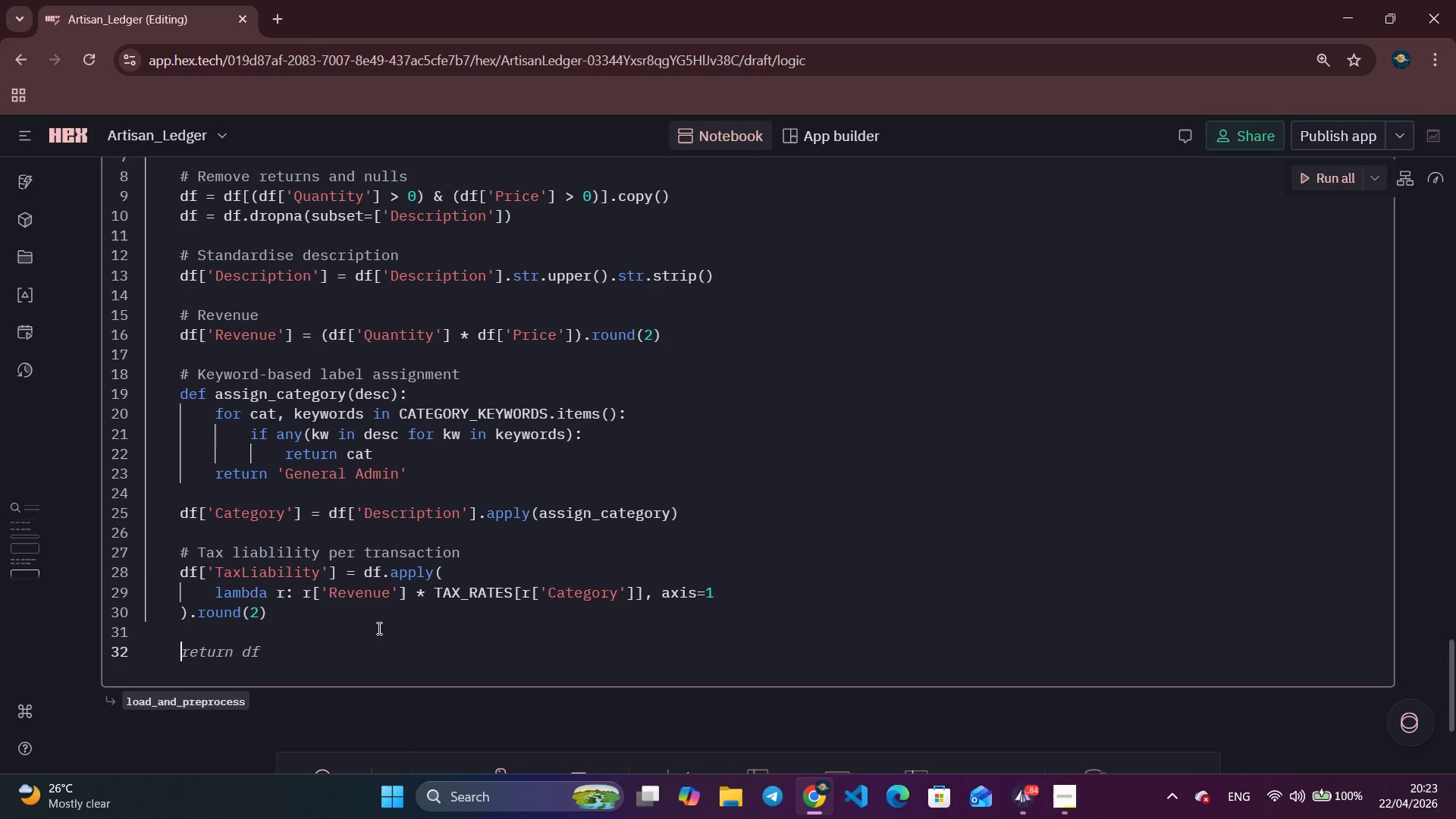 
type(print(f'')
 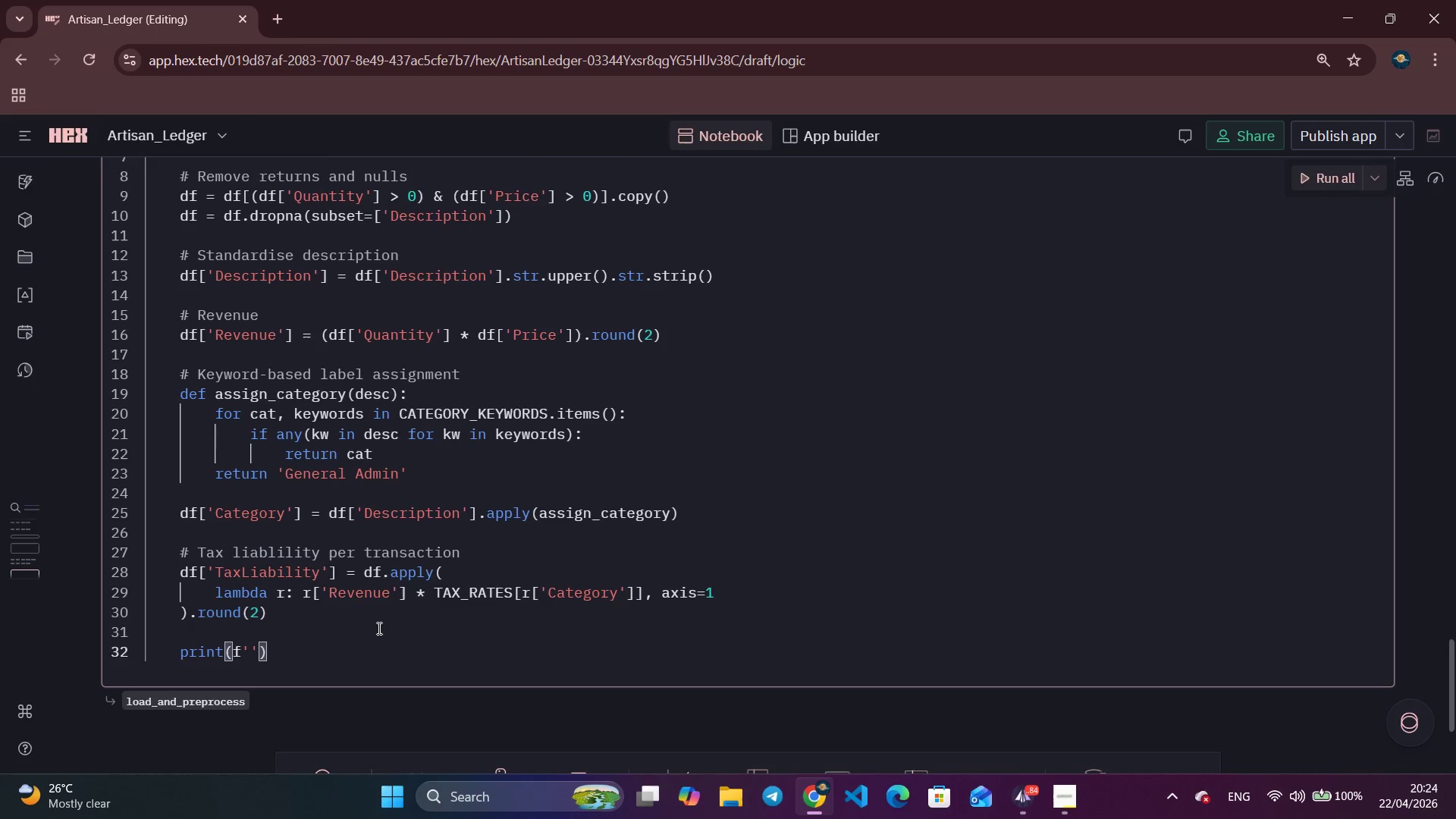 
key(ArrowLeft)
 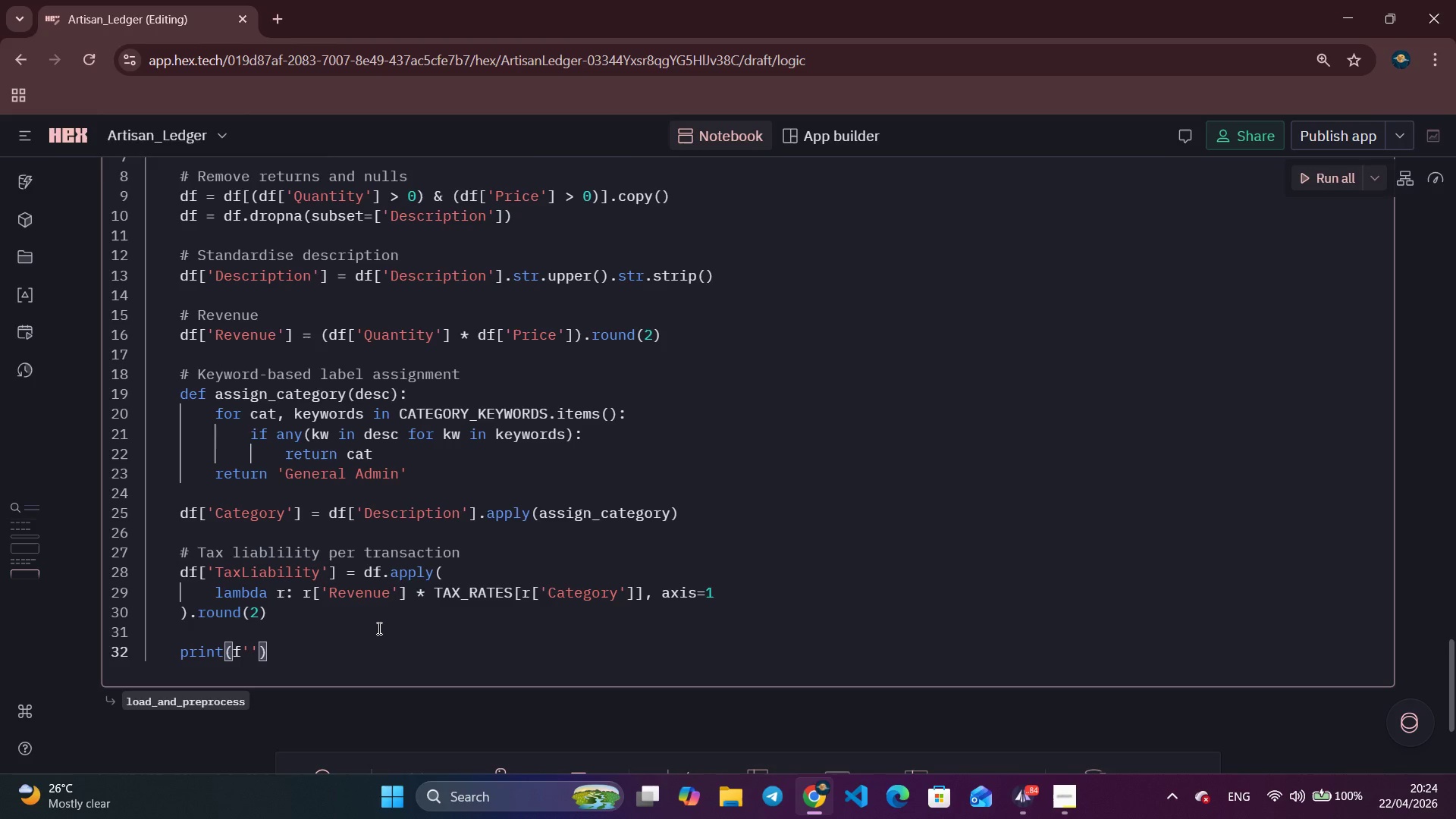 
type(Raw records        : )
key(Tab)
 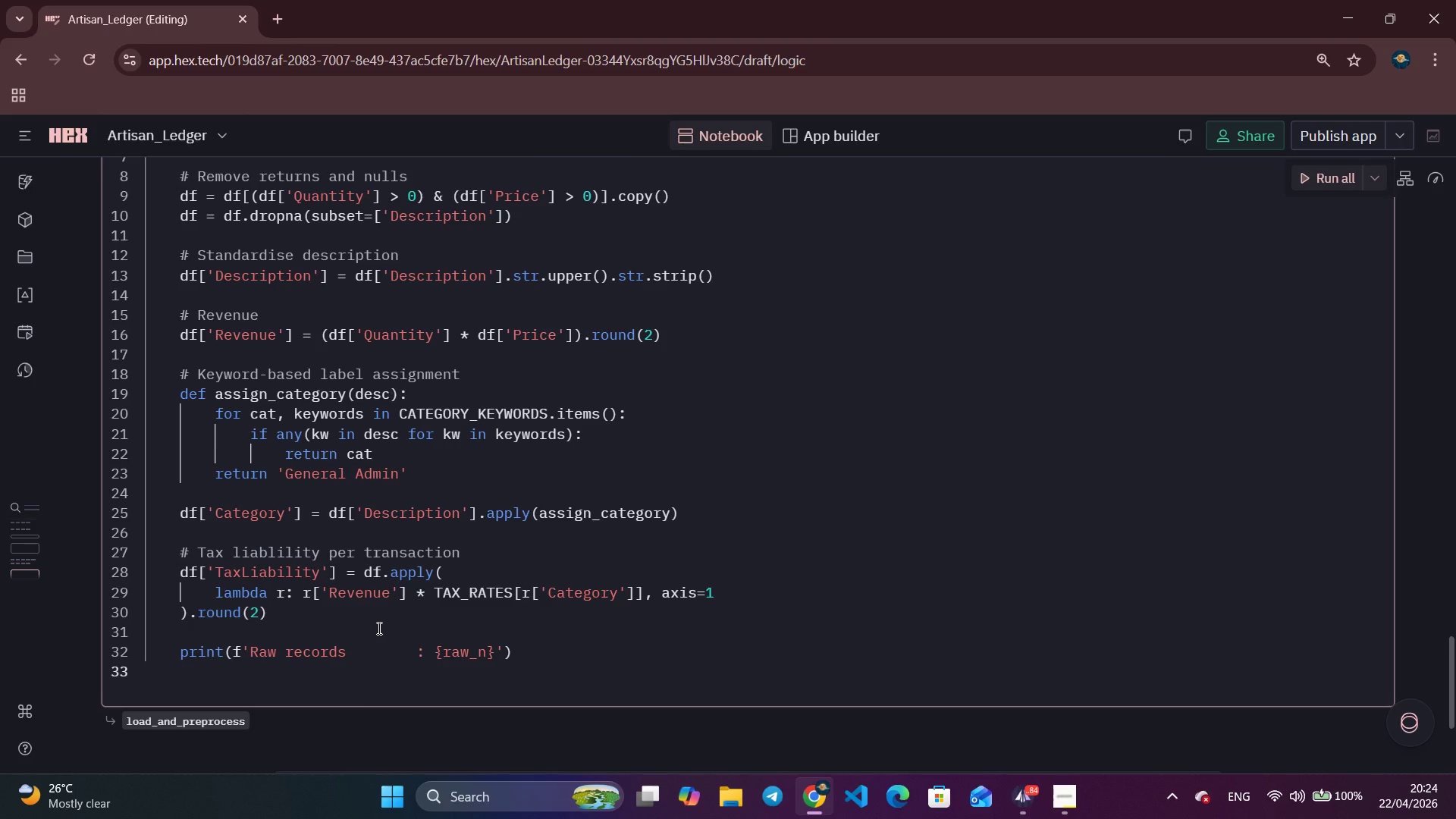 
key(Enter)
 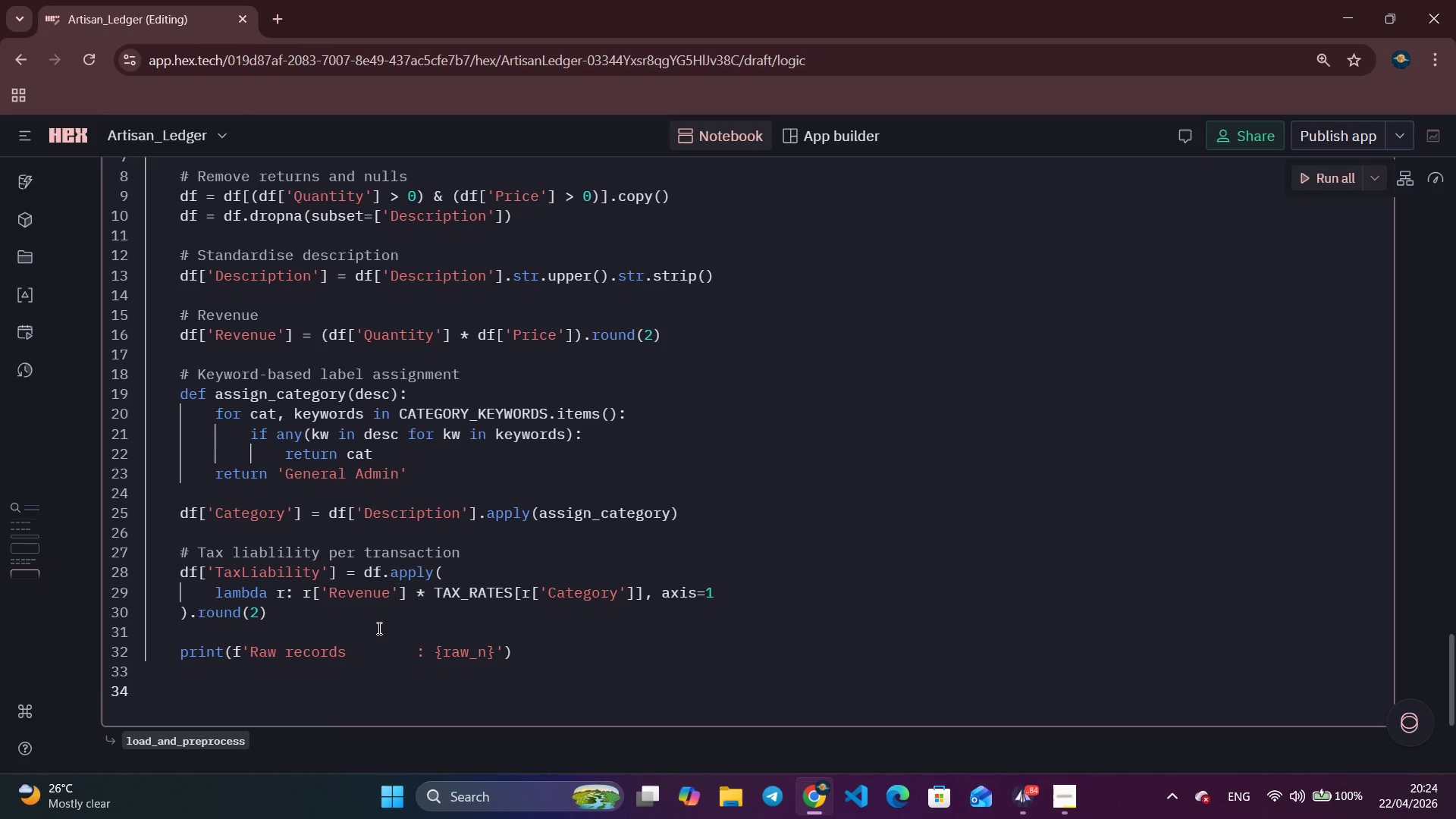 
key(Backspace)
 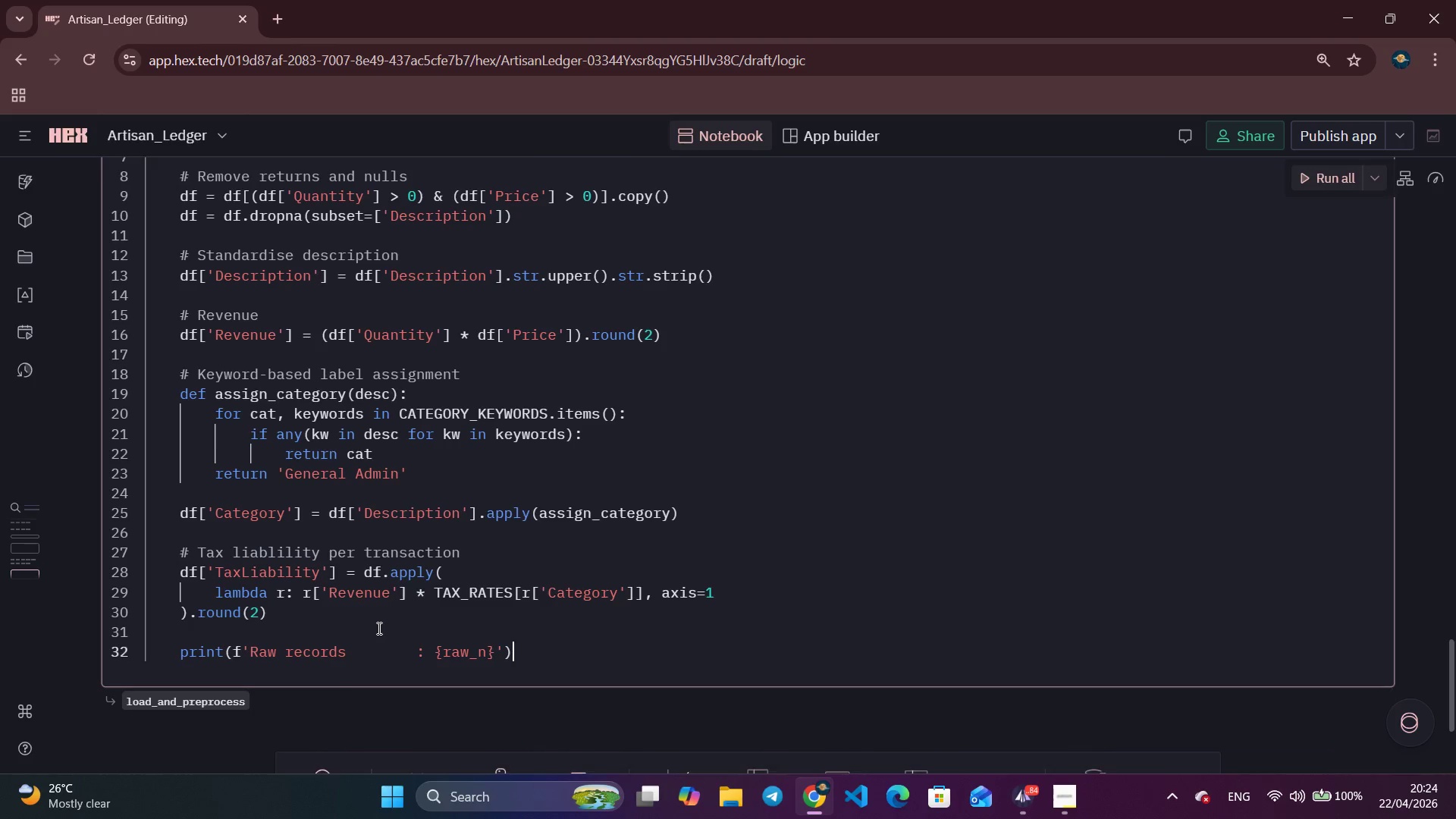 
key(Backspace)
 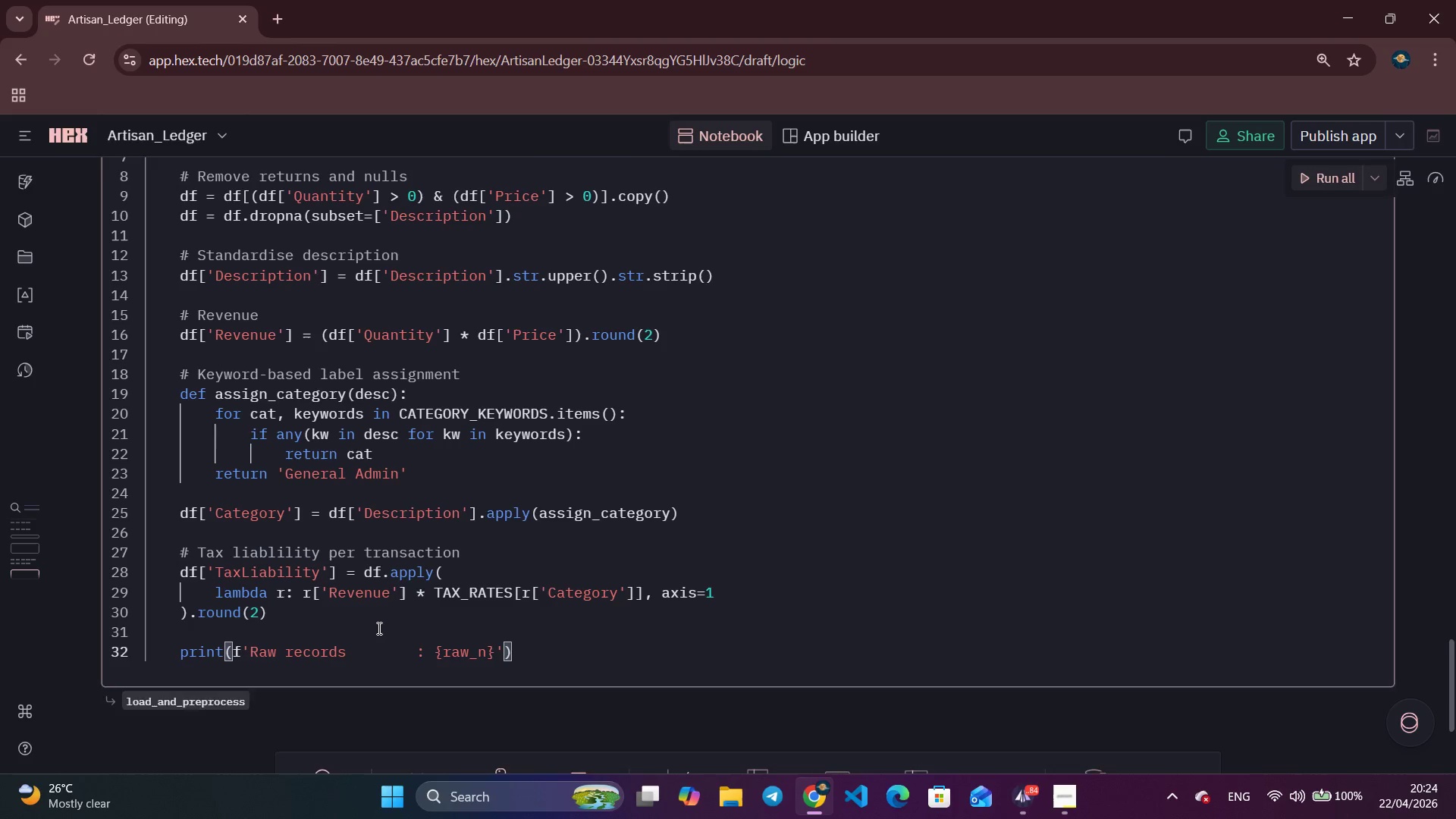 
key(Enter)
 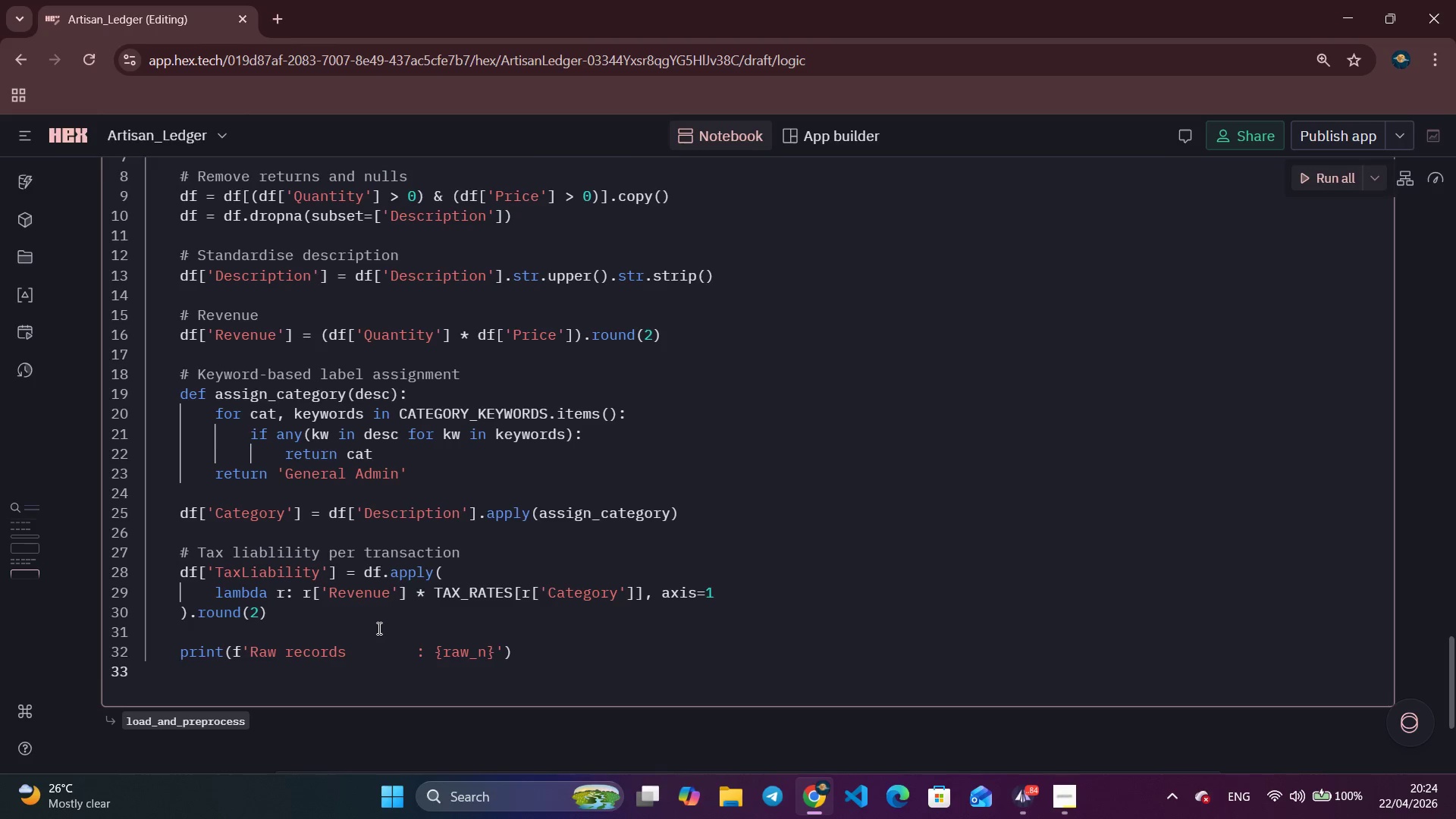 
type(print)
 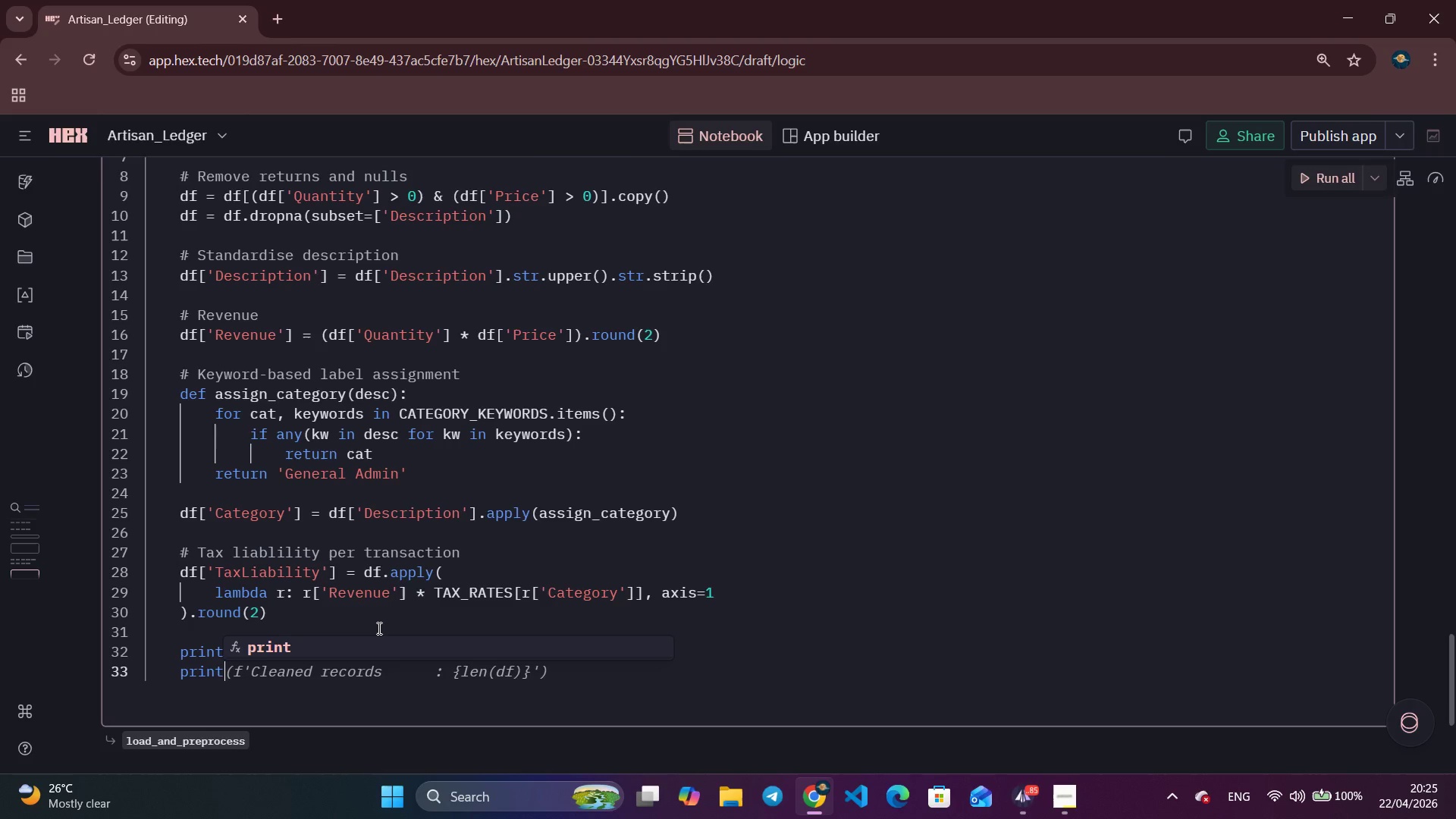 
wait(60.53)
 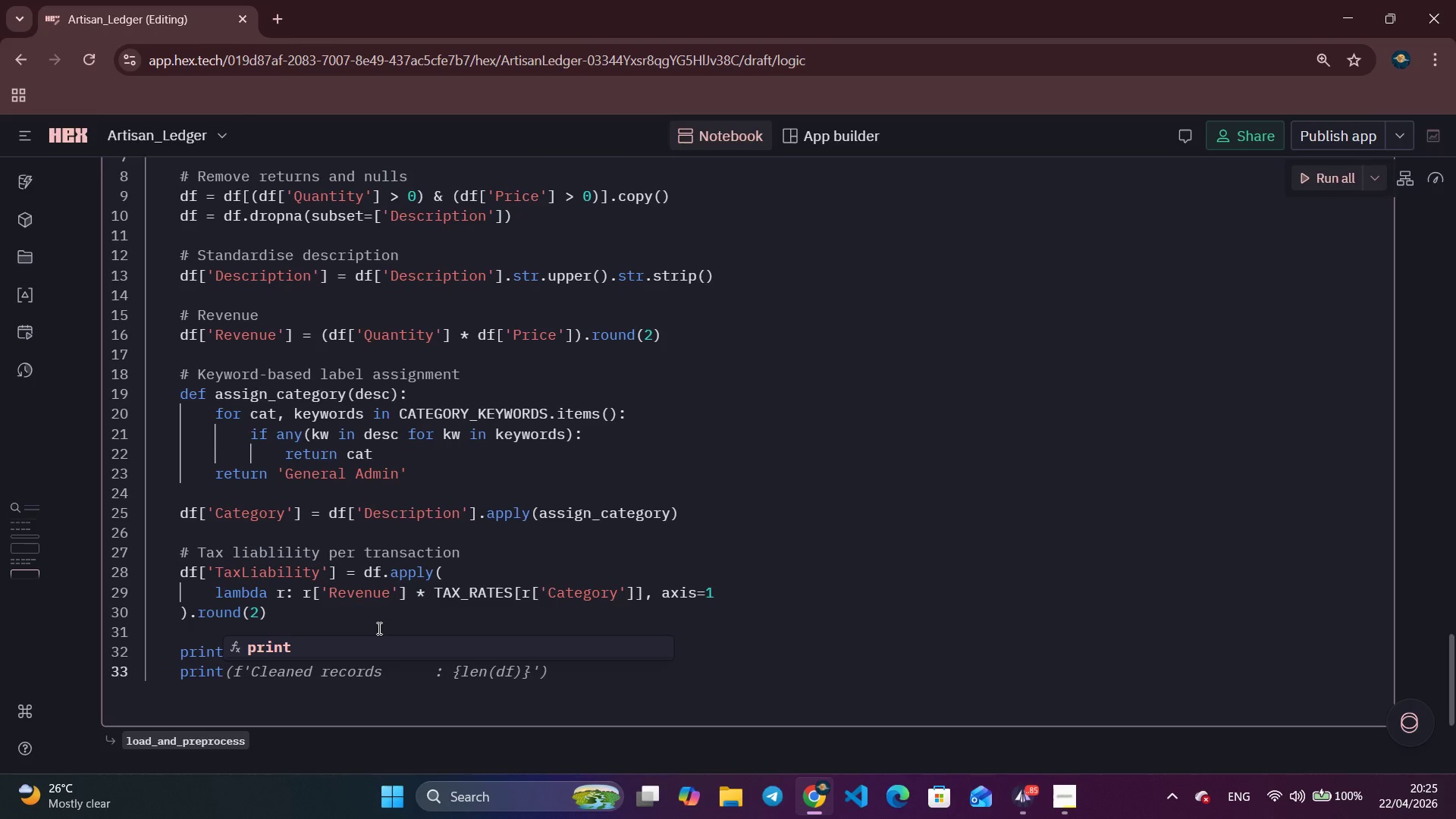 
key(Alt+Tab)
 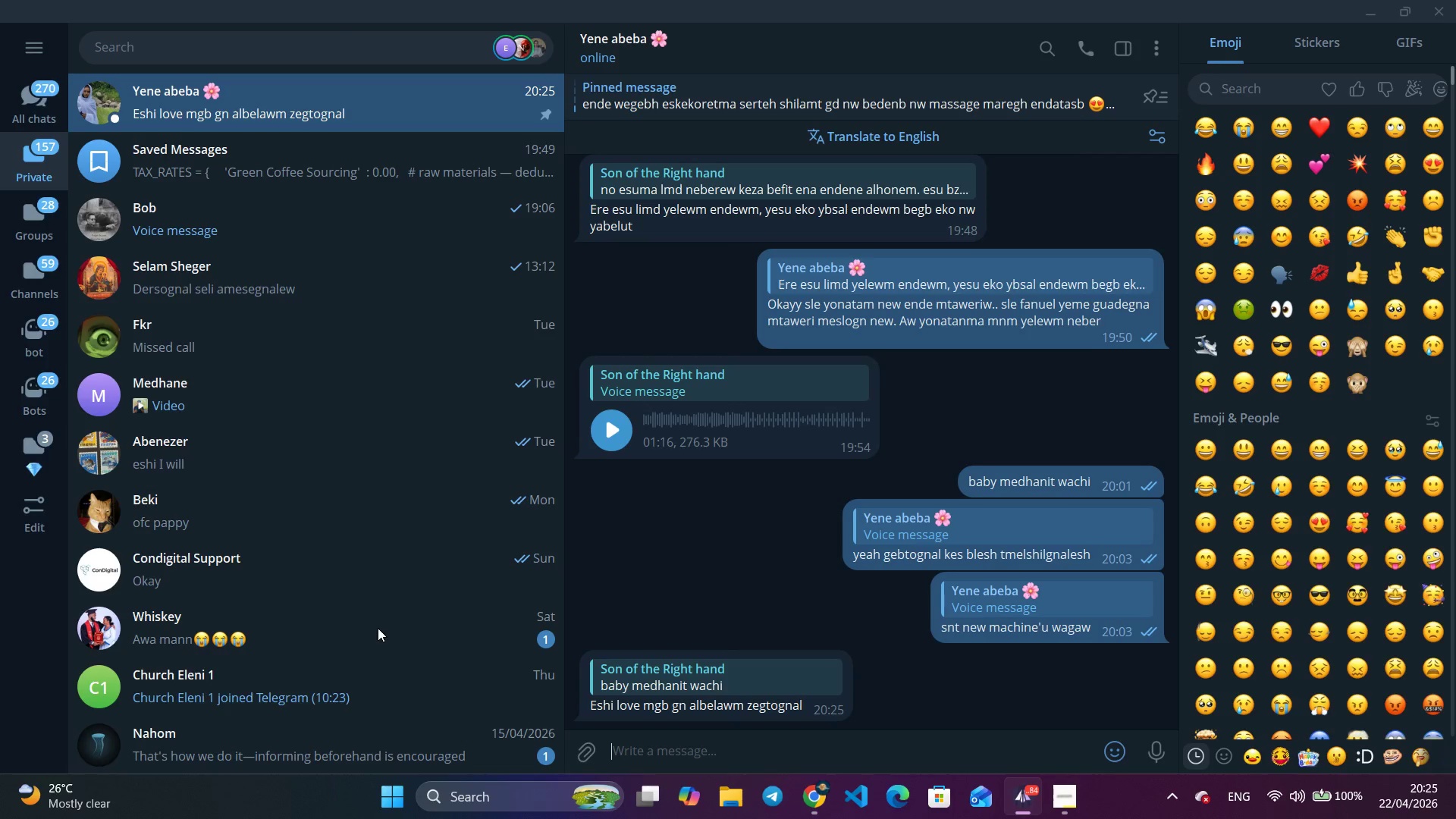 
wait(10.97)
 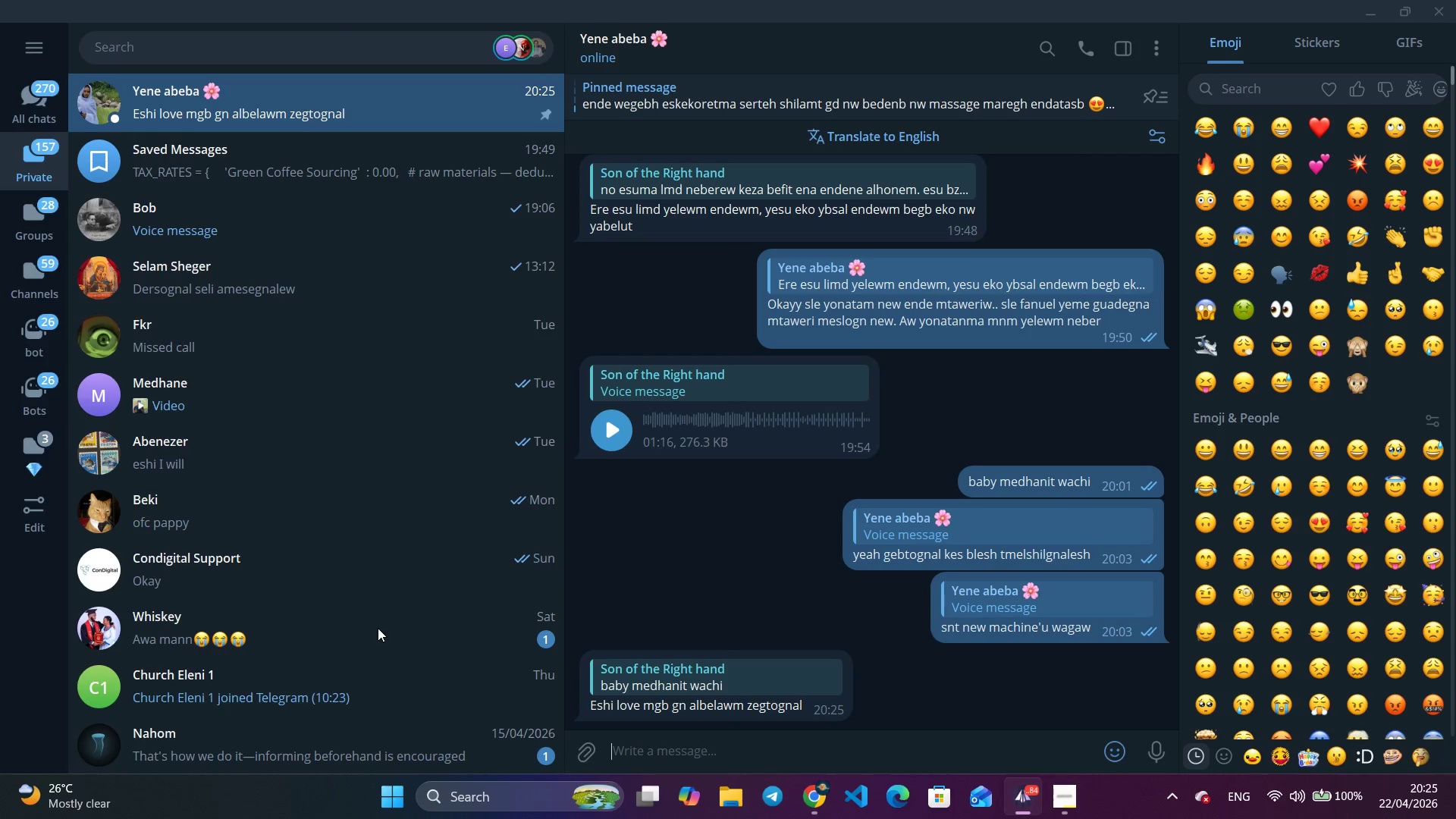 
right_click([765, 673])
 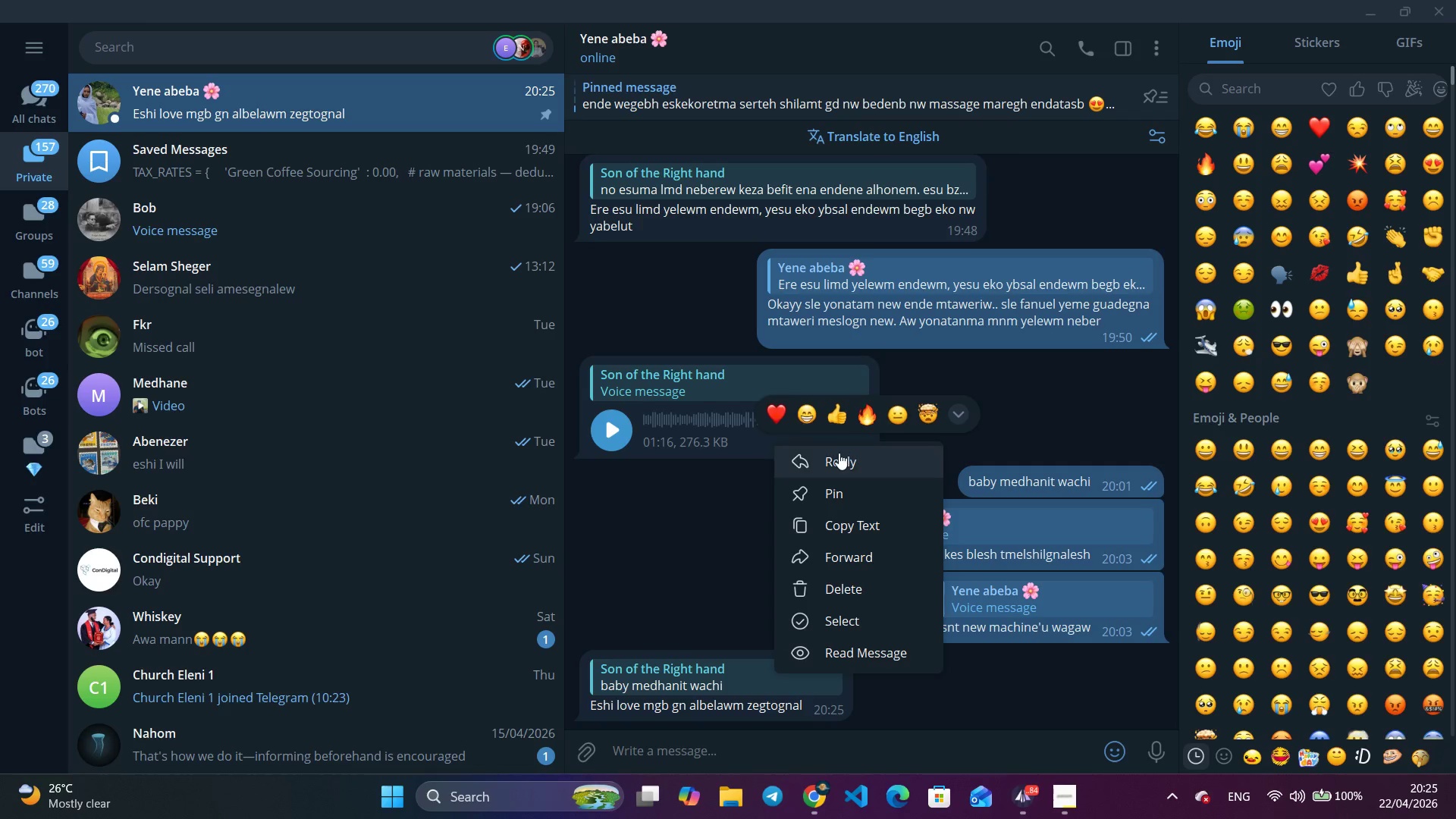 
left_click([837, 457])
 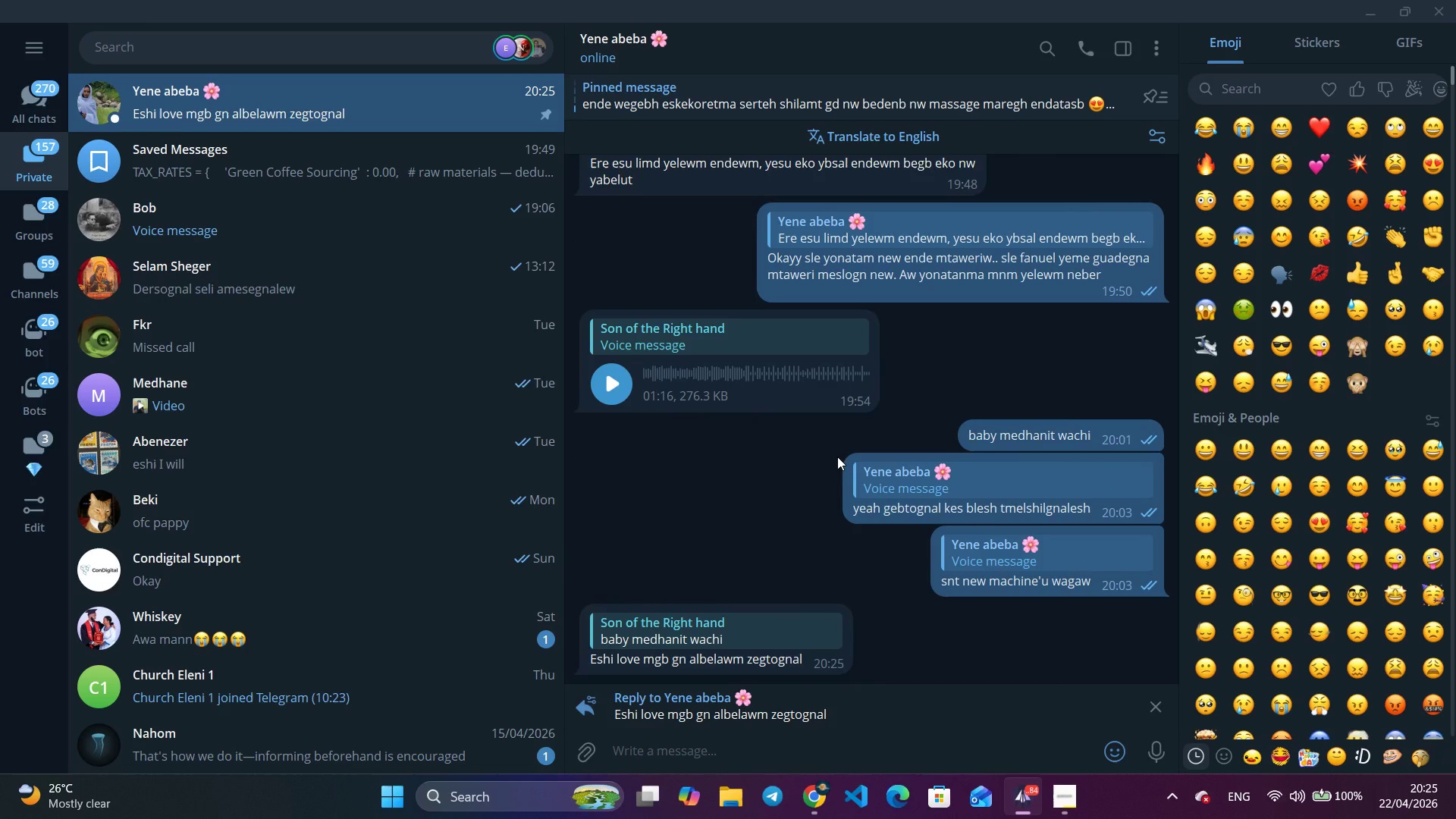 
type(satbeyi ltadari new?)
 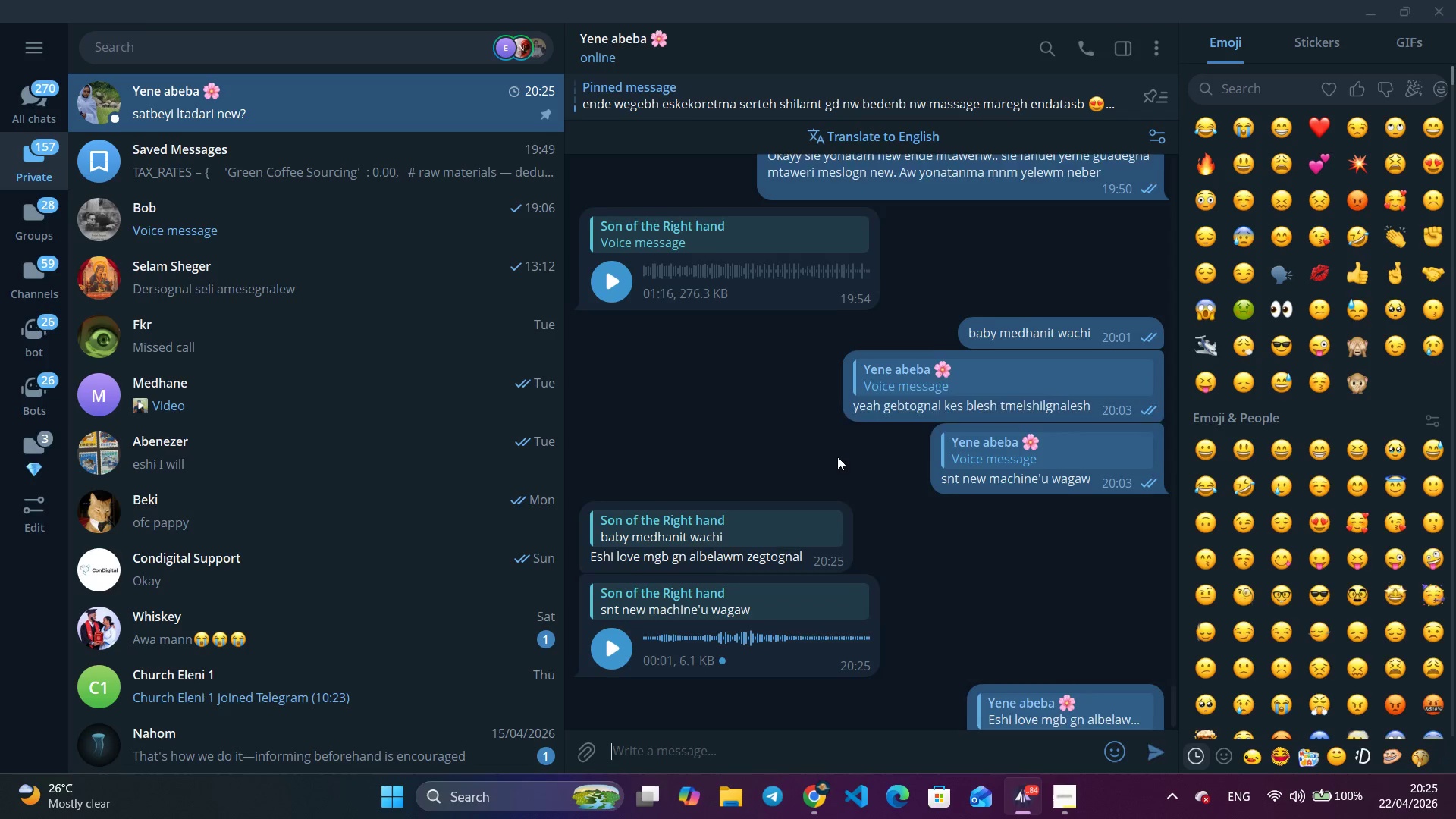 
 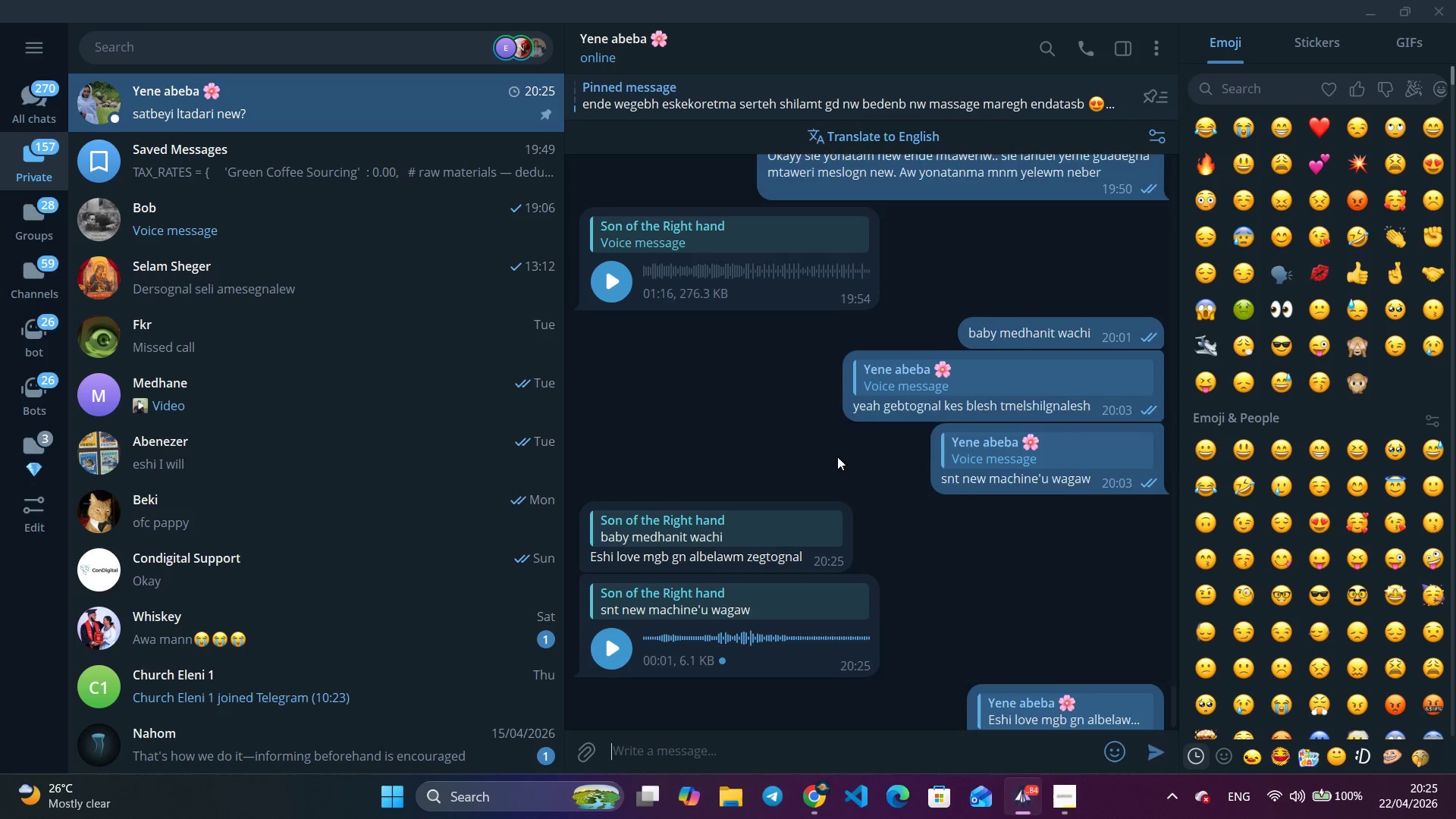 
key(Enter)
 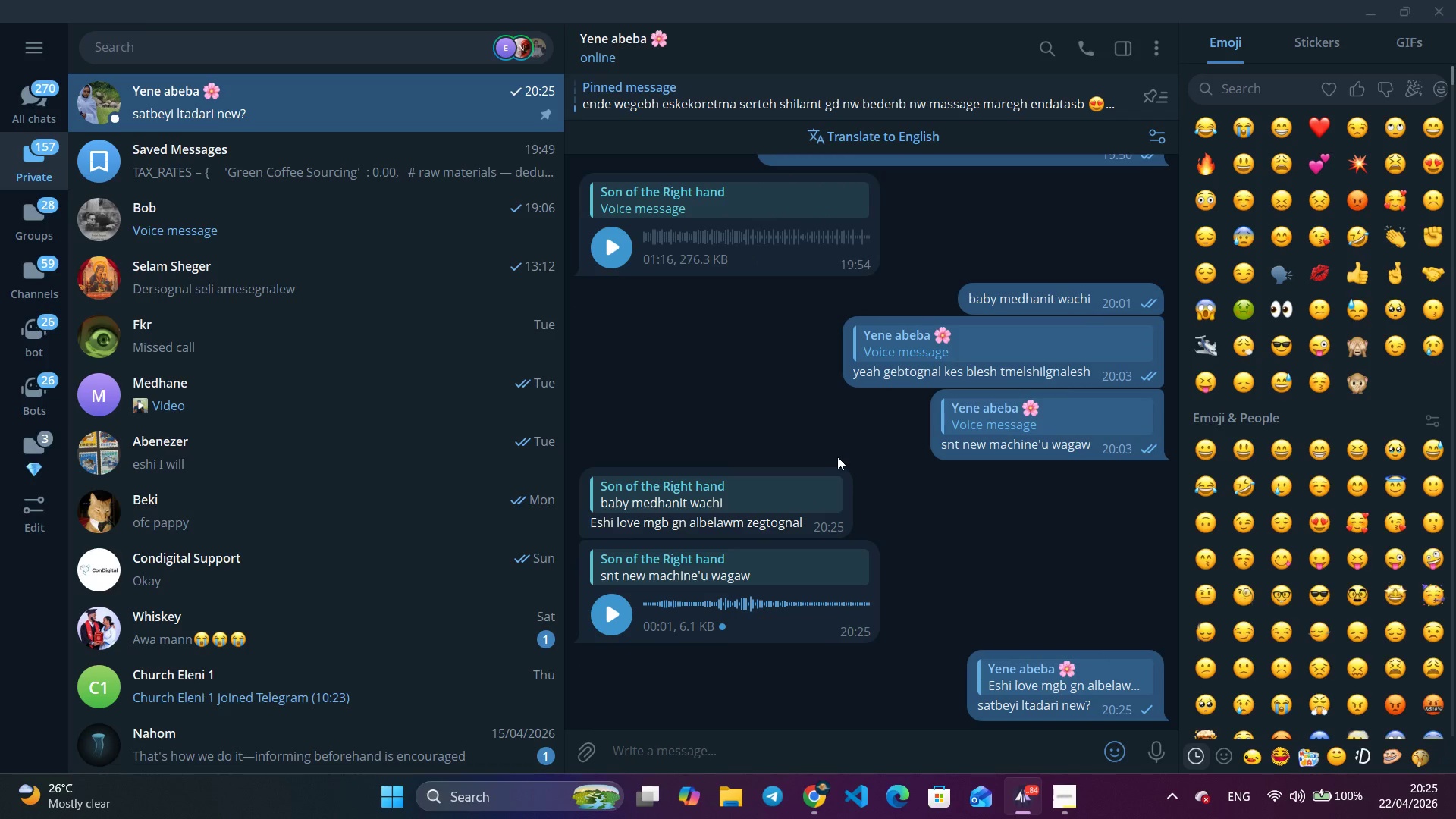 
key(Alt+AltLeft)
 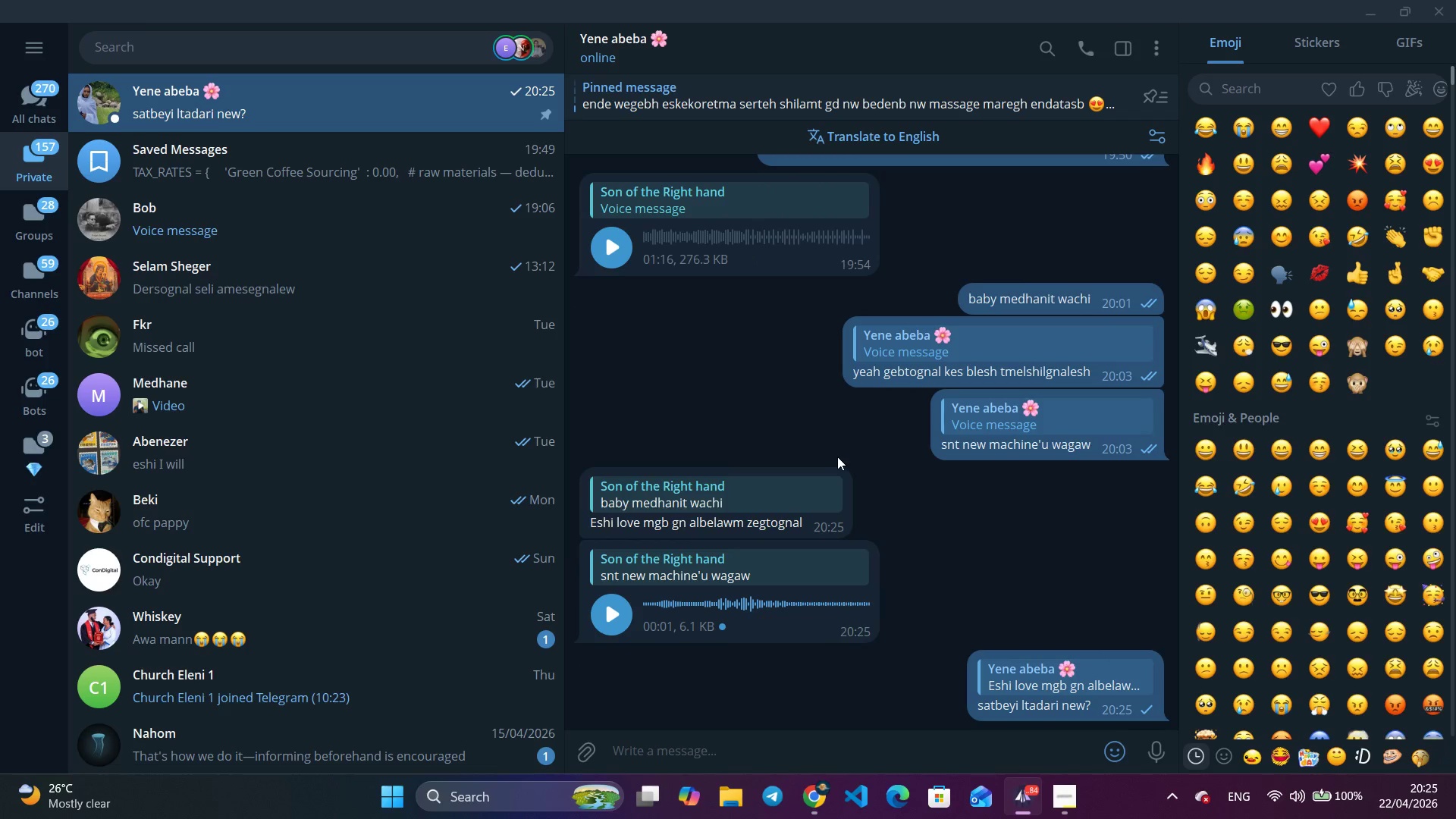 
key(Alt+Tab)
 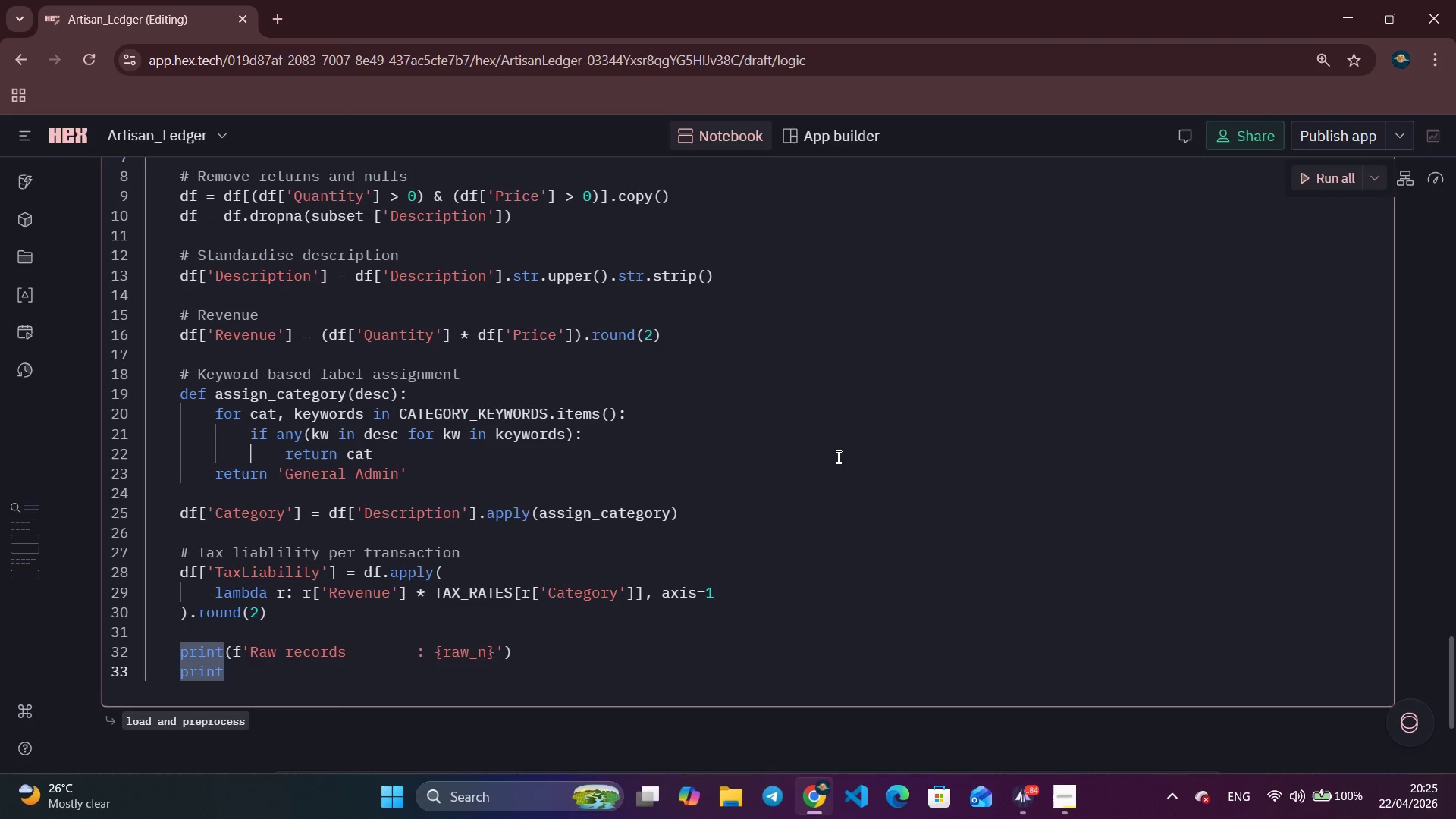 
type((f'')
 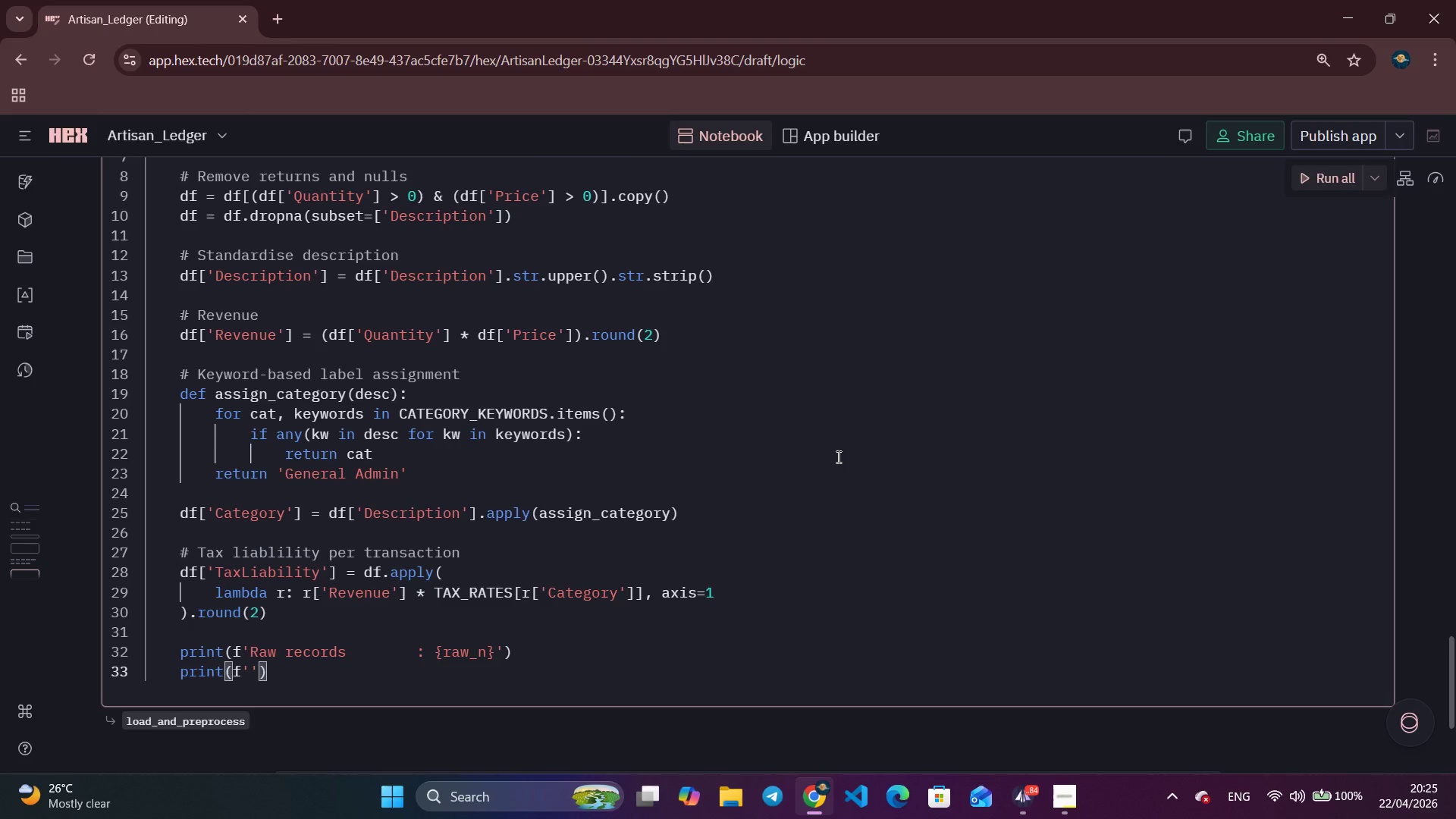 
key(ArrowLeft)
 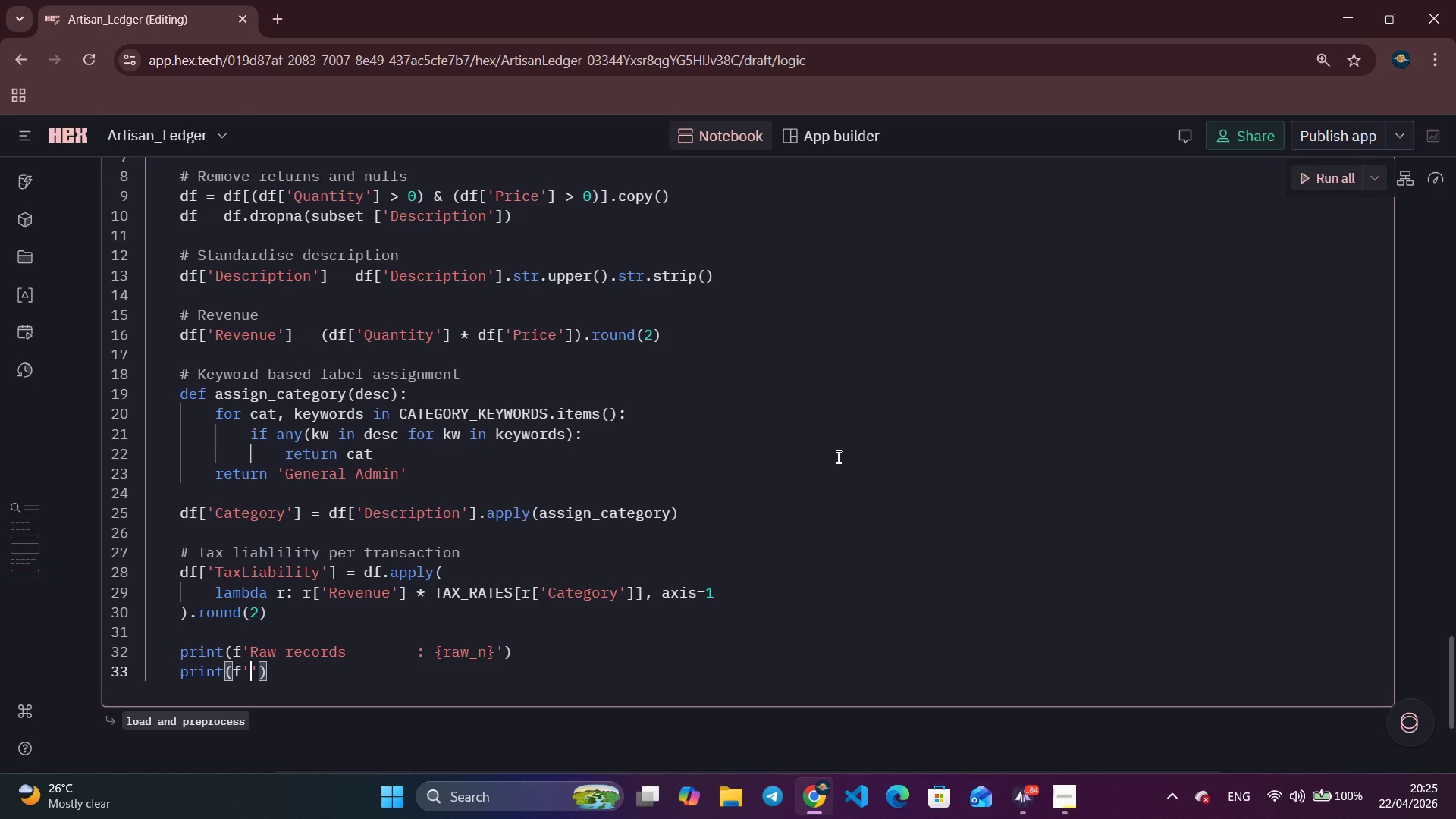 
type(After cleaning )
key(Tab)
 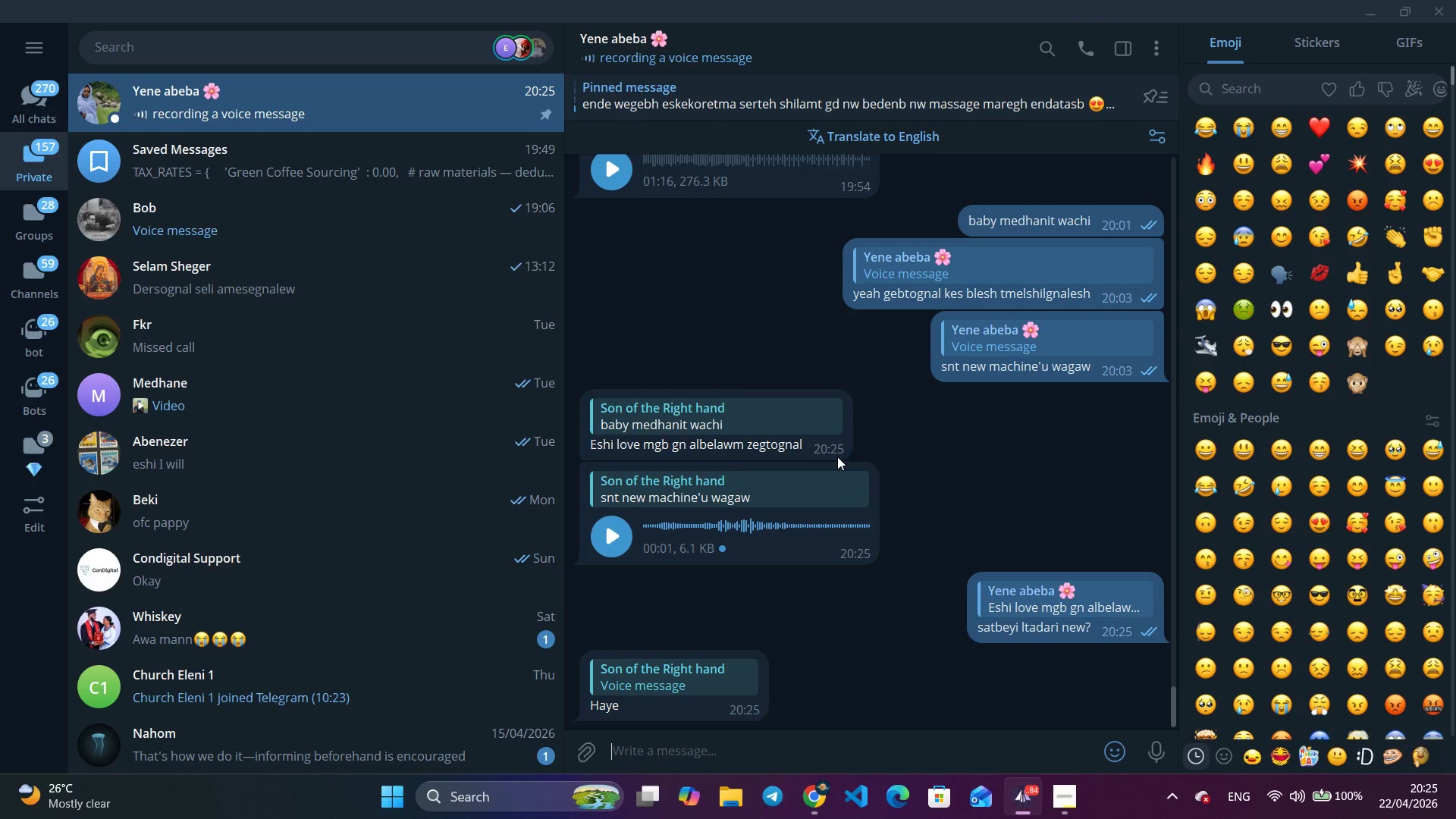 
hold_key(key=AltLeft, duration=0.31)
 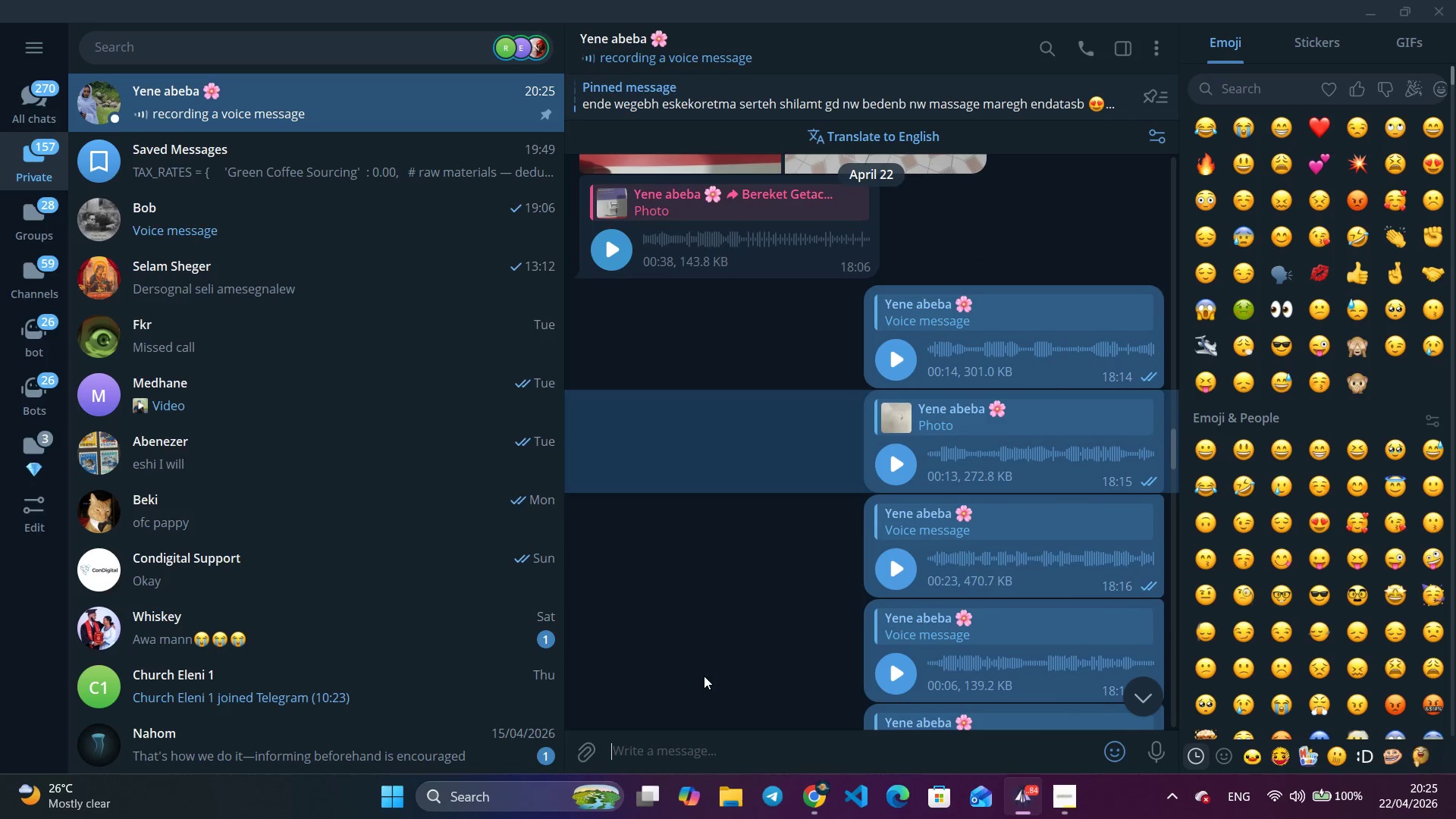 
wait(5.99)
 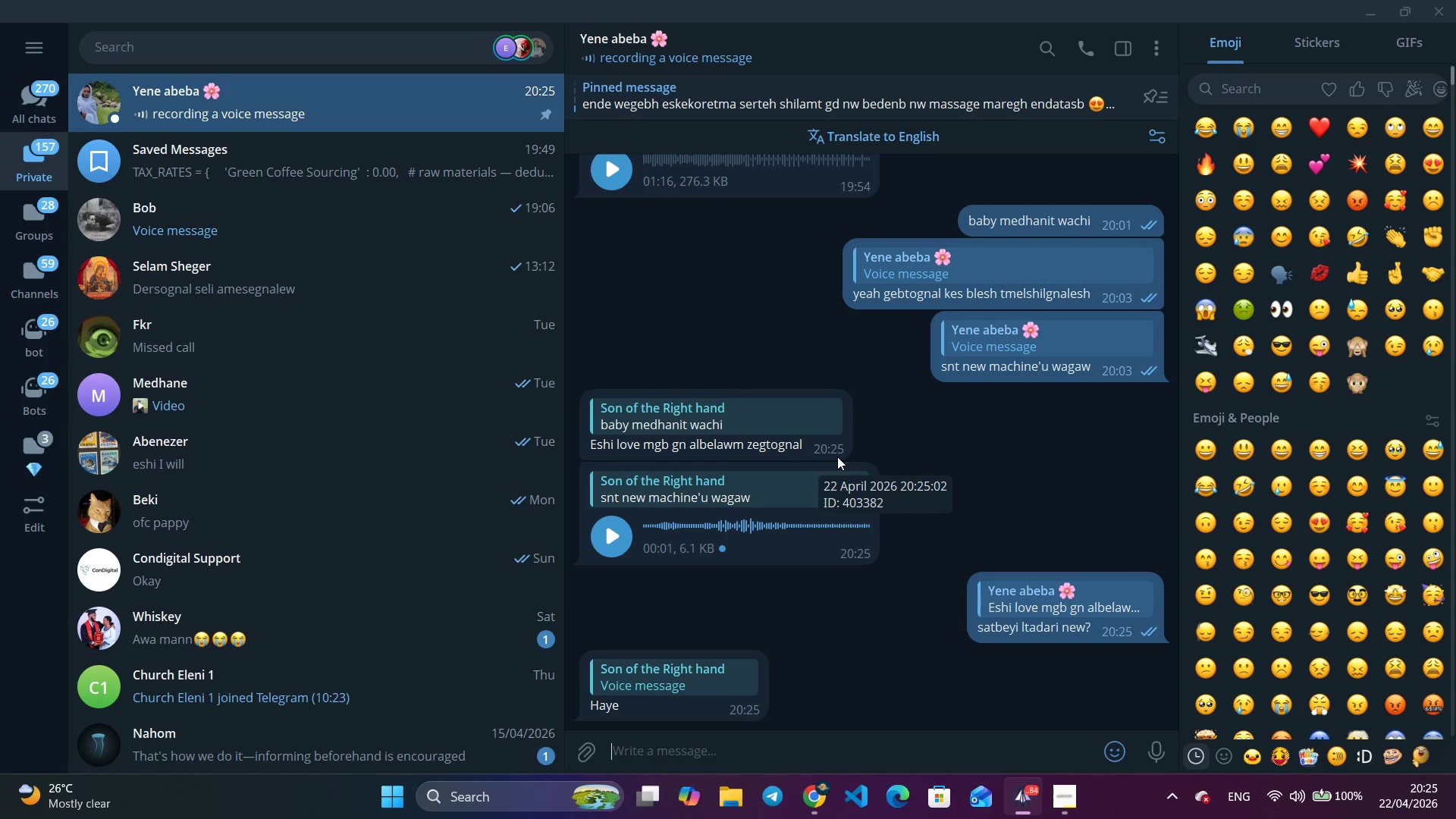 
left_click([953, 427])
 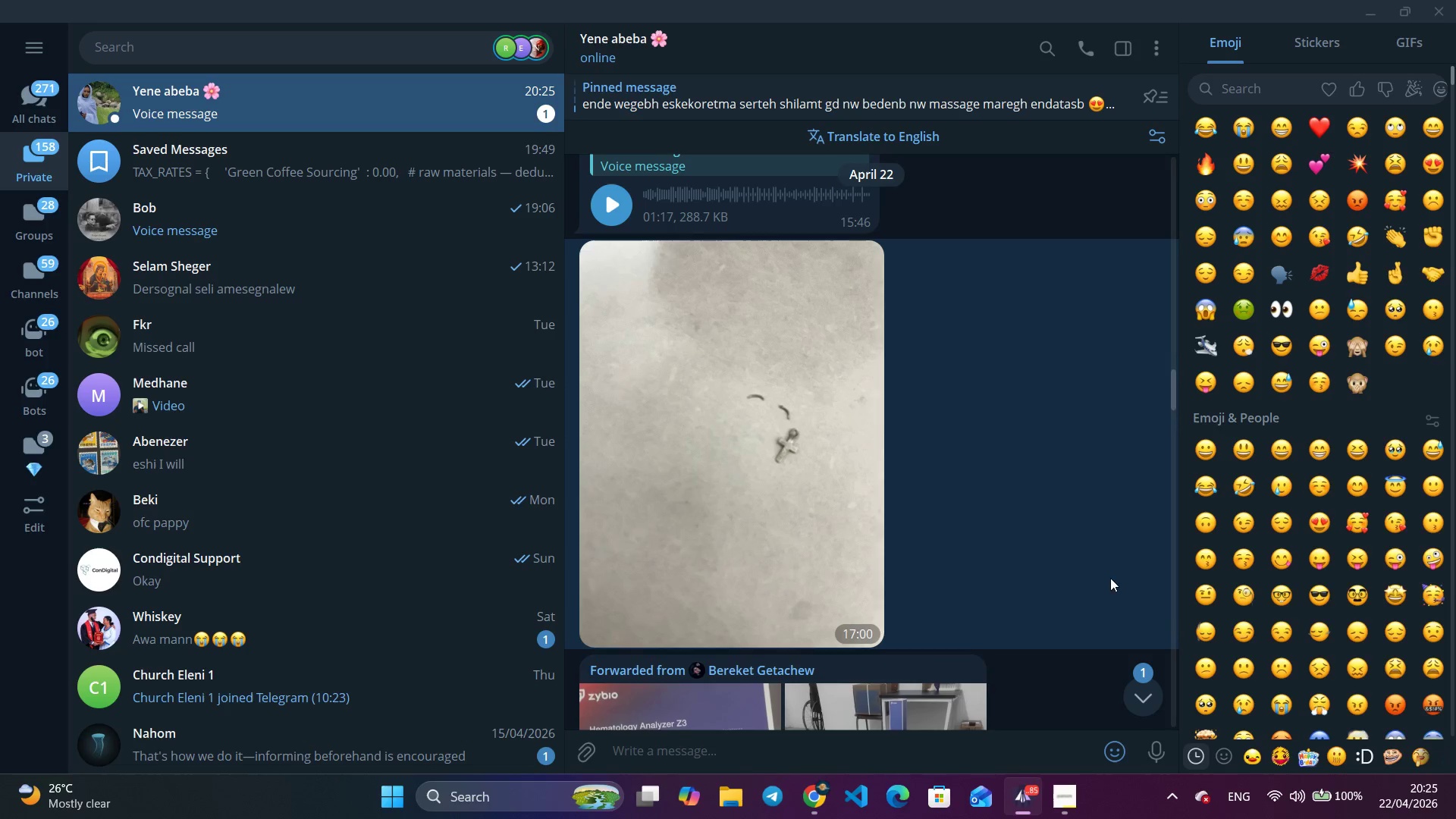 
left_click([1135, 698])
 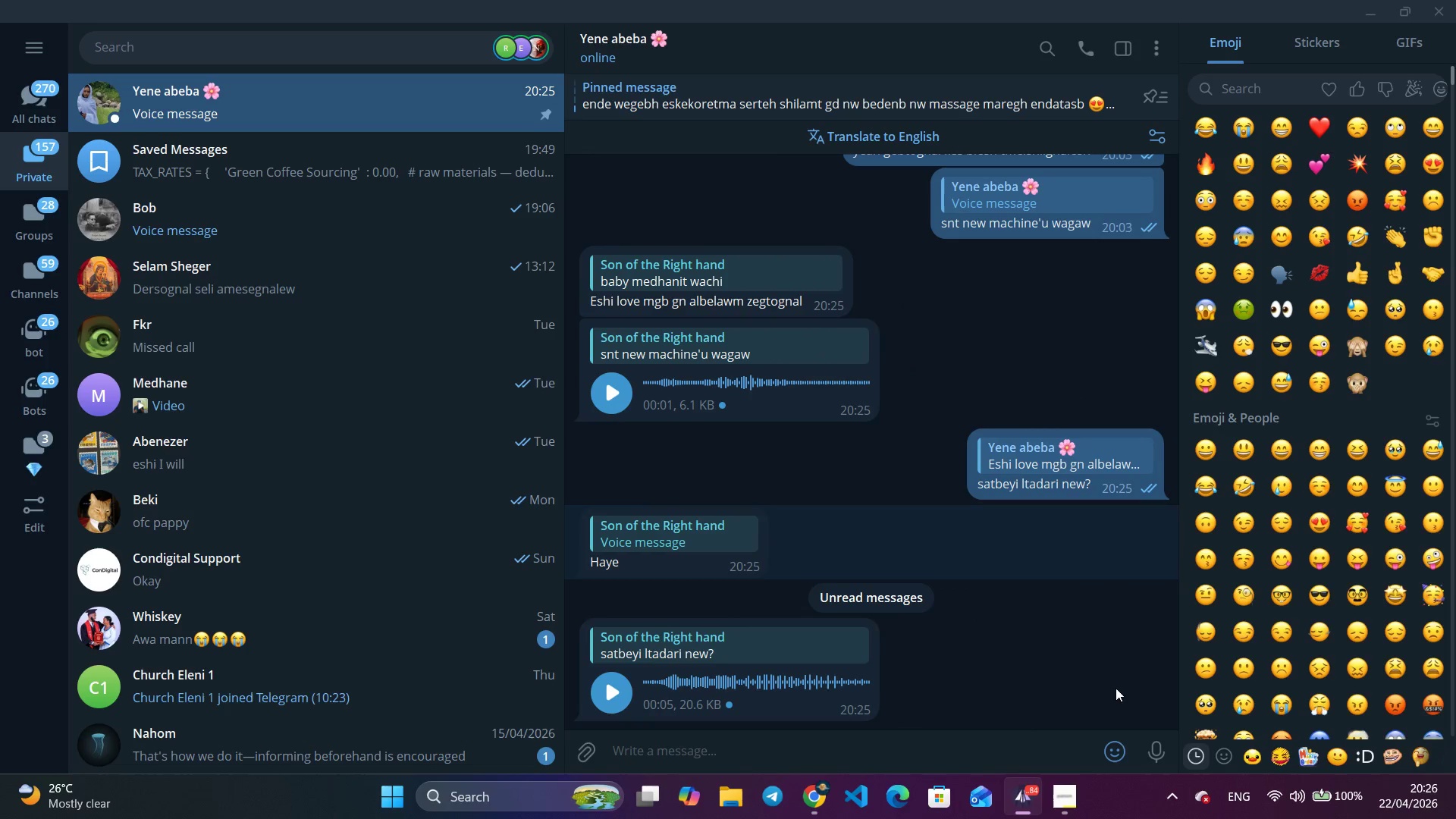 
key(Alt+Tab)
 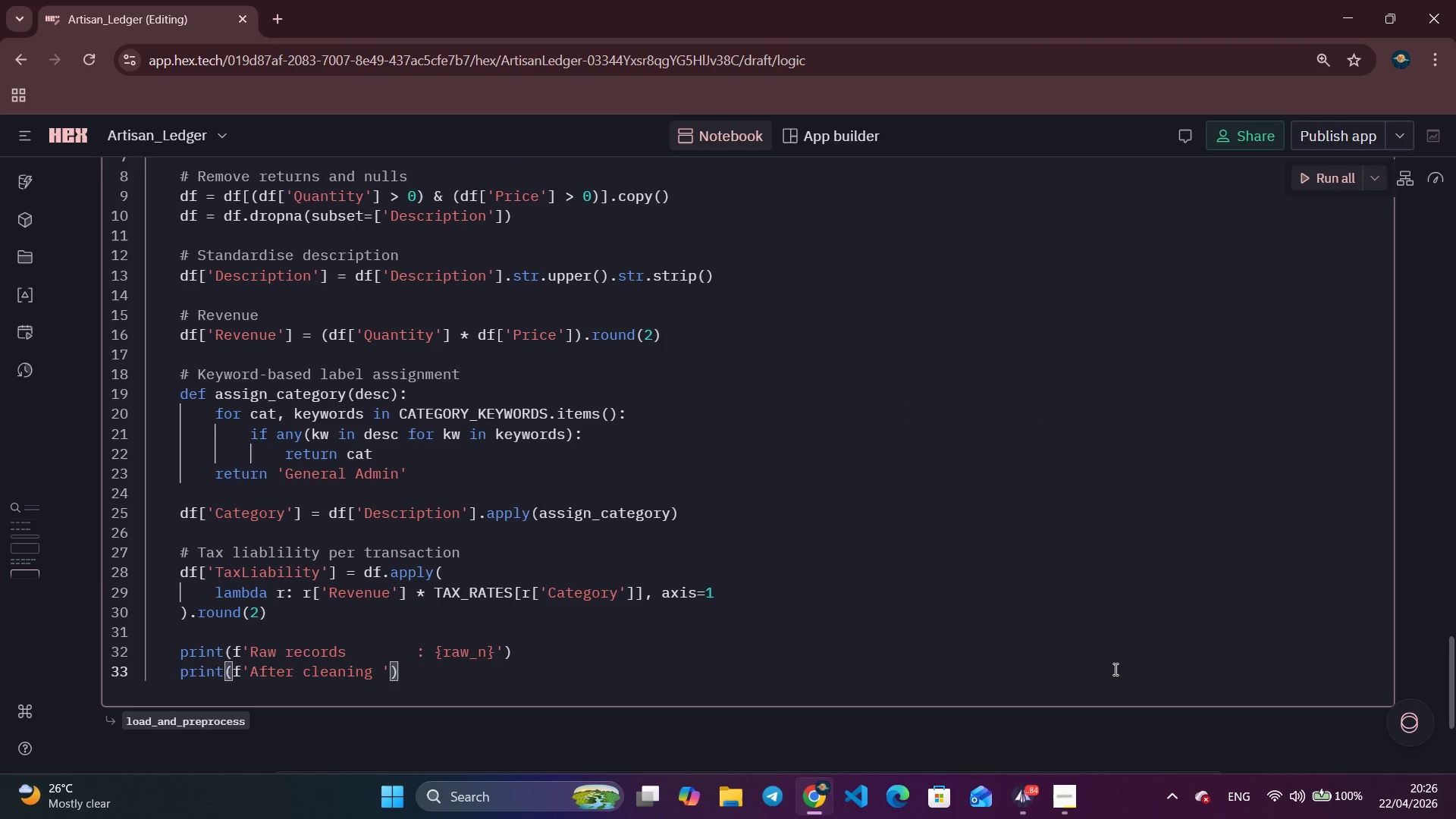 
key(Space)
 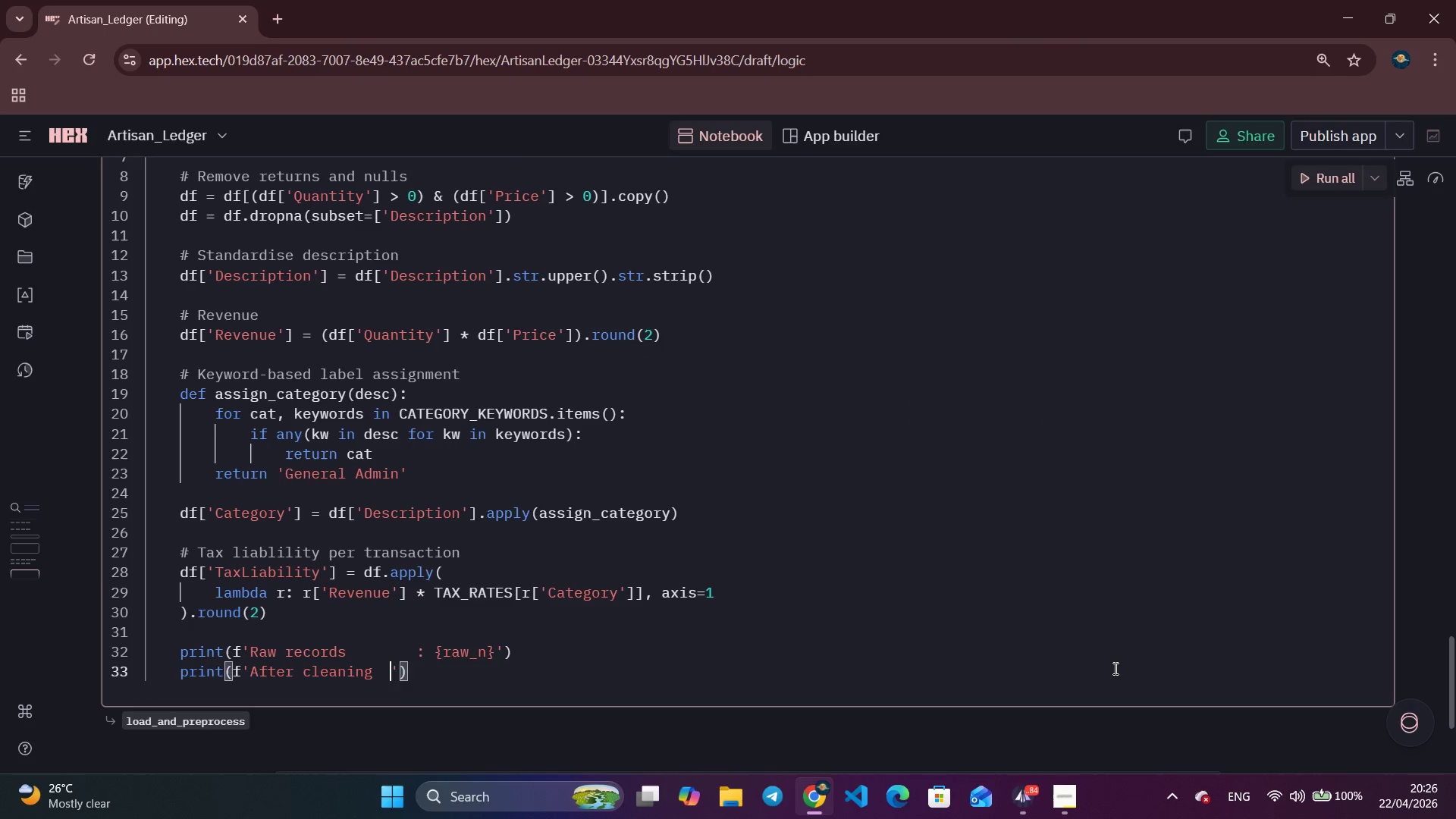 
key(Space)
 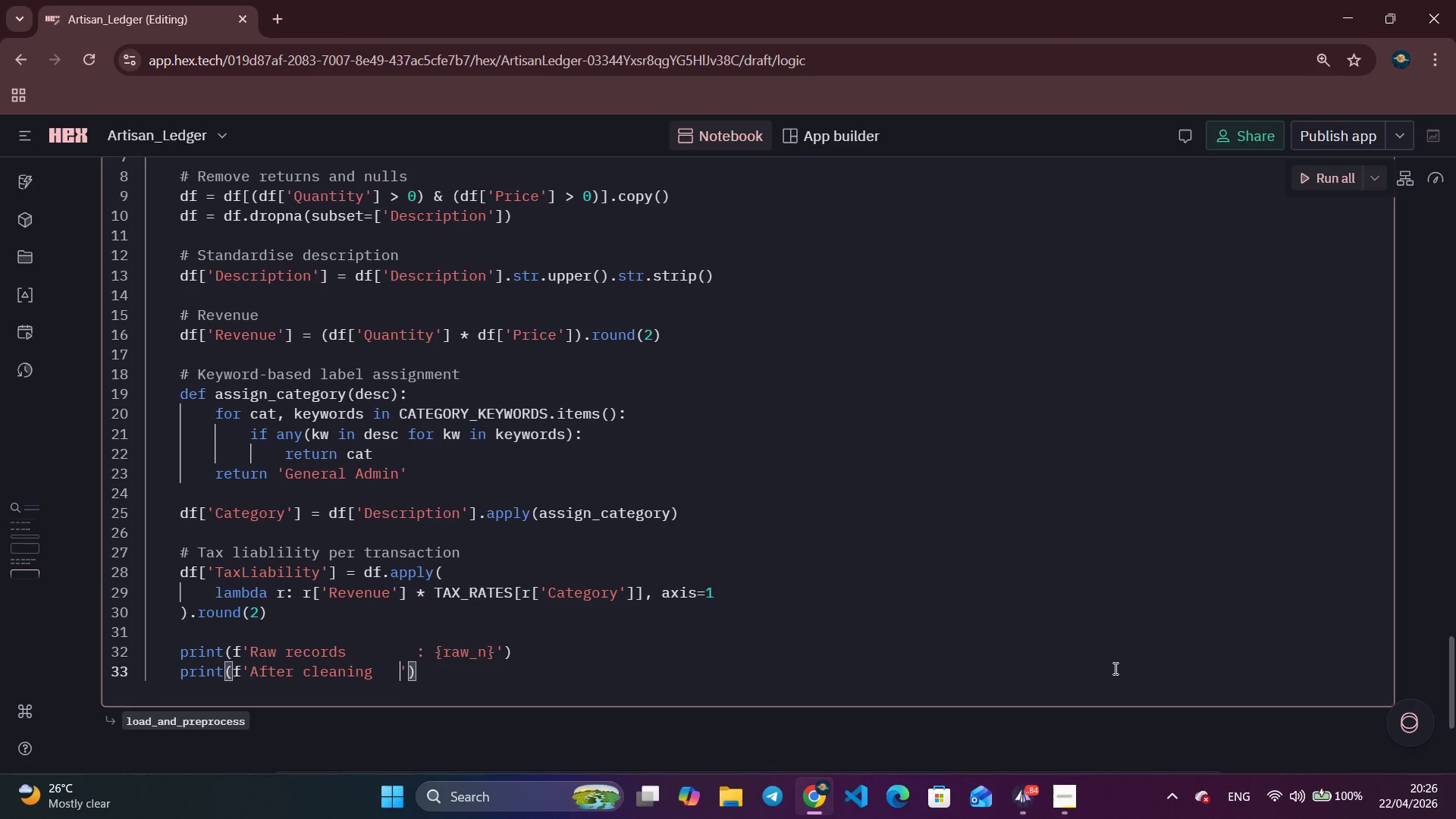 
key(Space)
 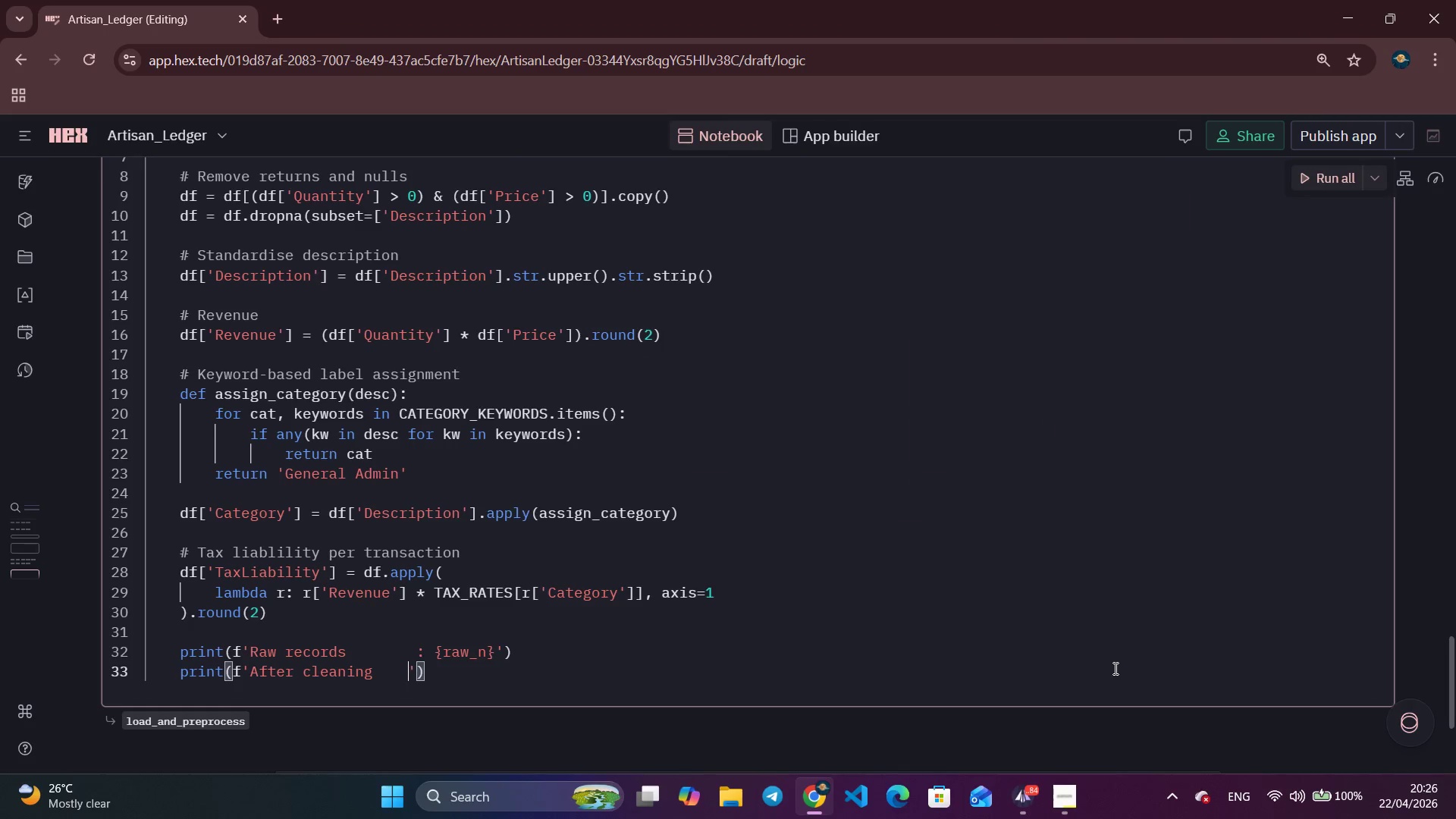 
key(Space)
 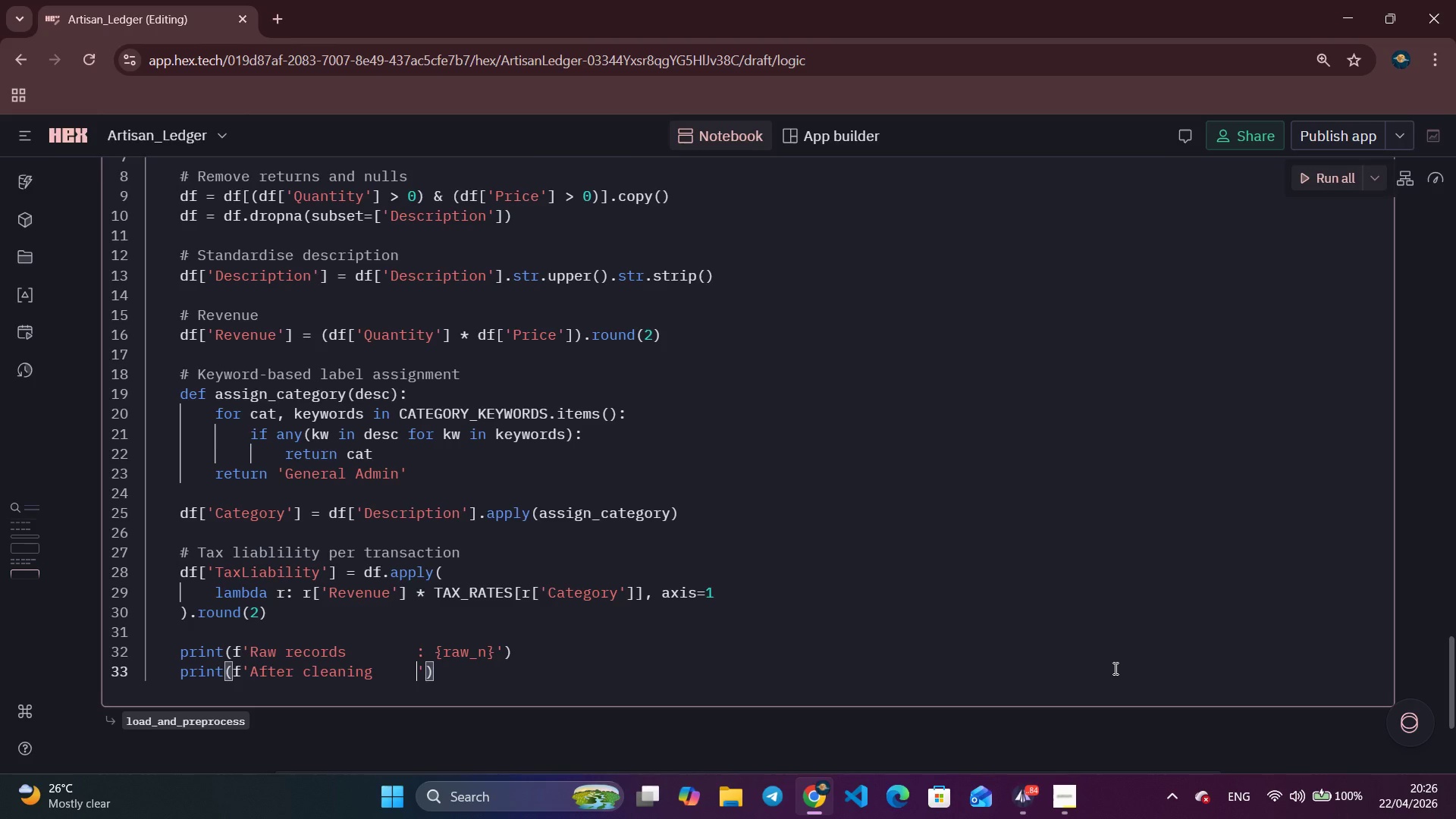 
key(Shift+ShiftLeft)
 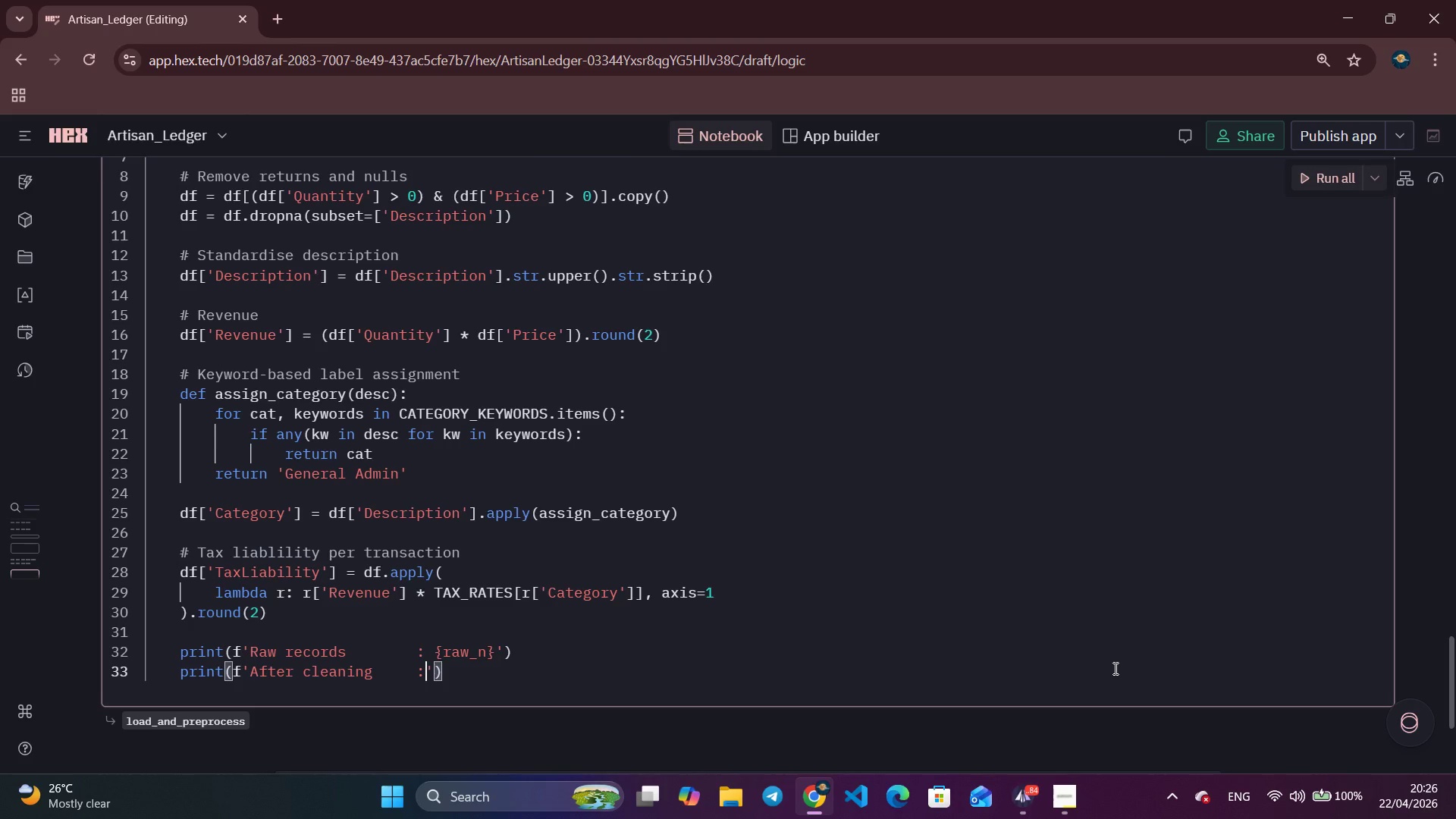 
key(Shift+Semicolon)
 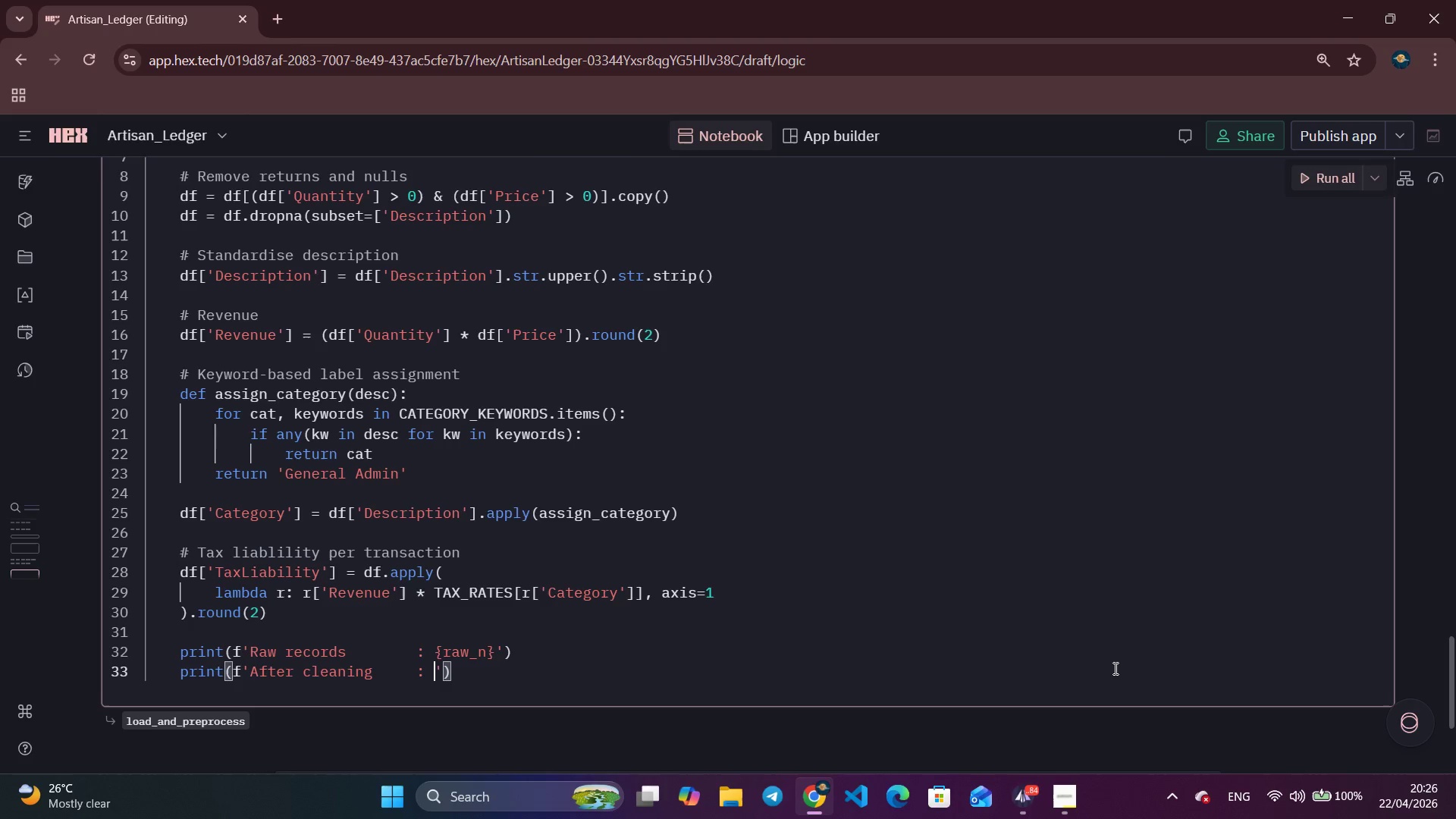 
key(Shift+Space)
 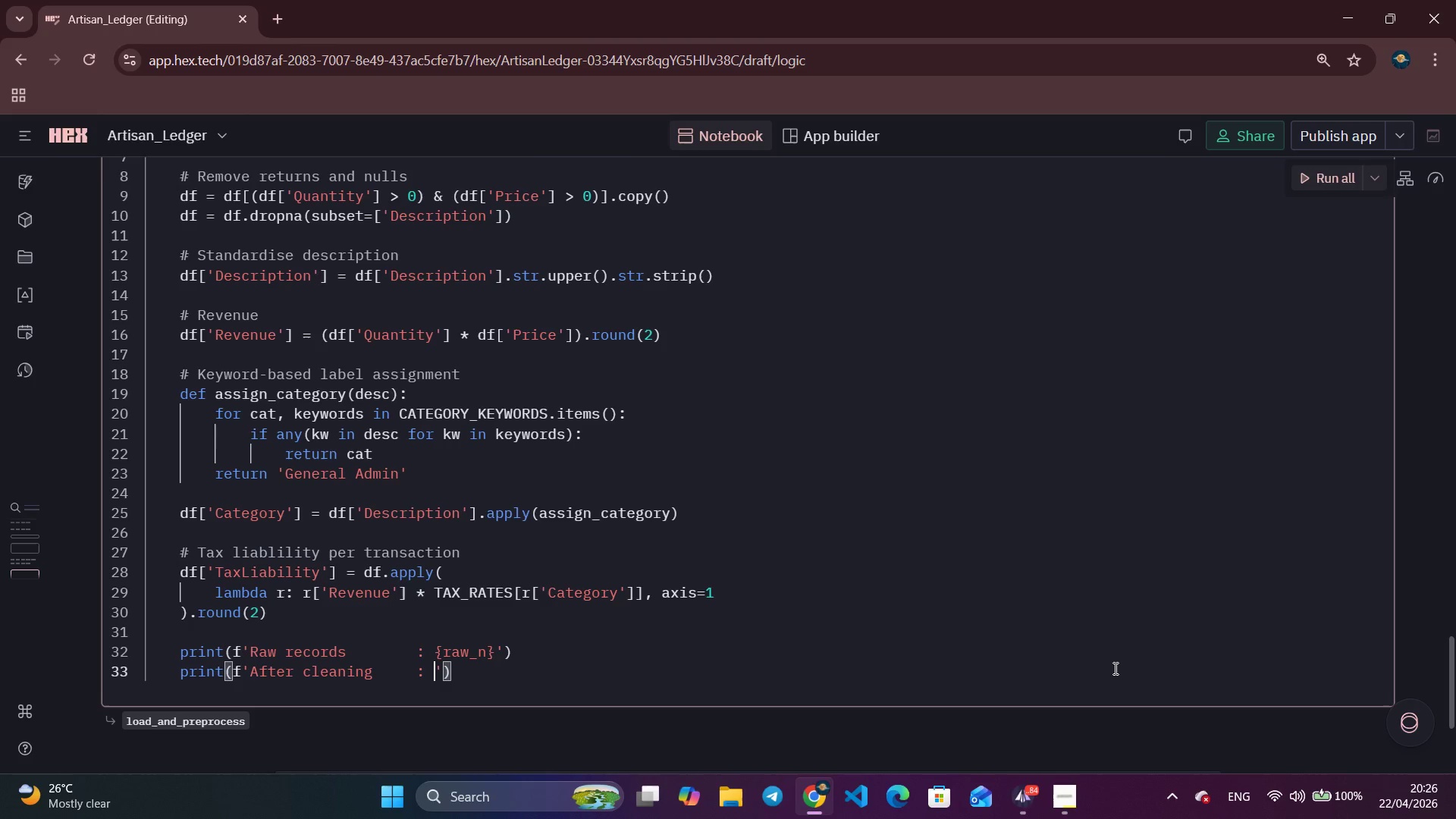 
key(Shift+P)
 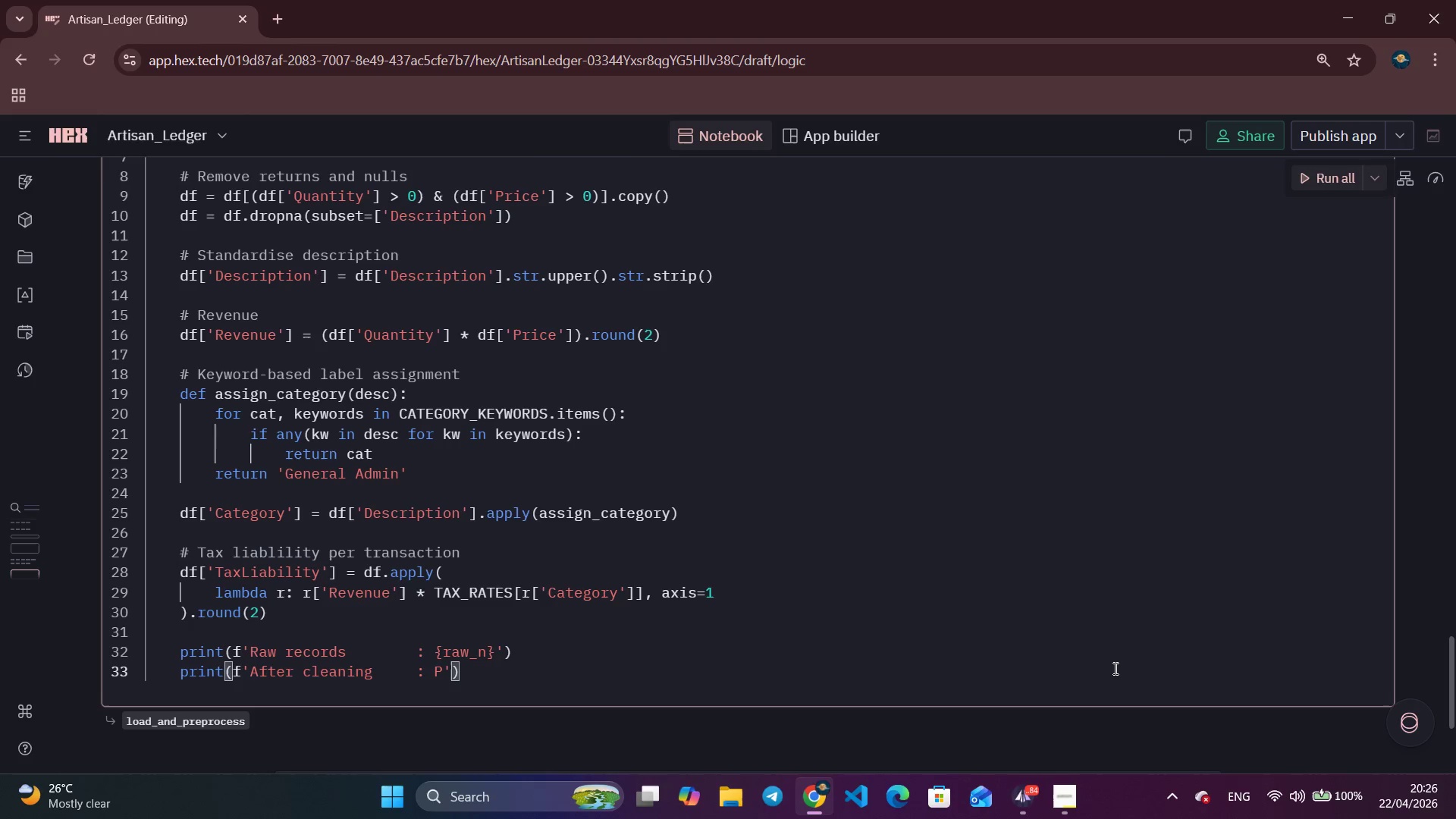 
key(Backspace)
 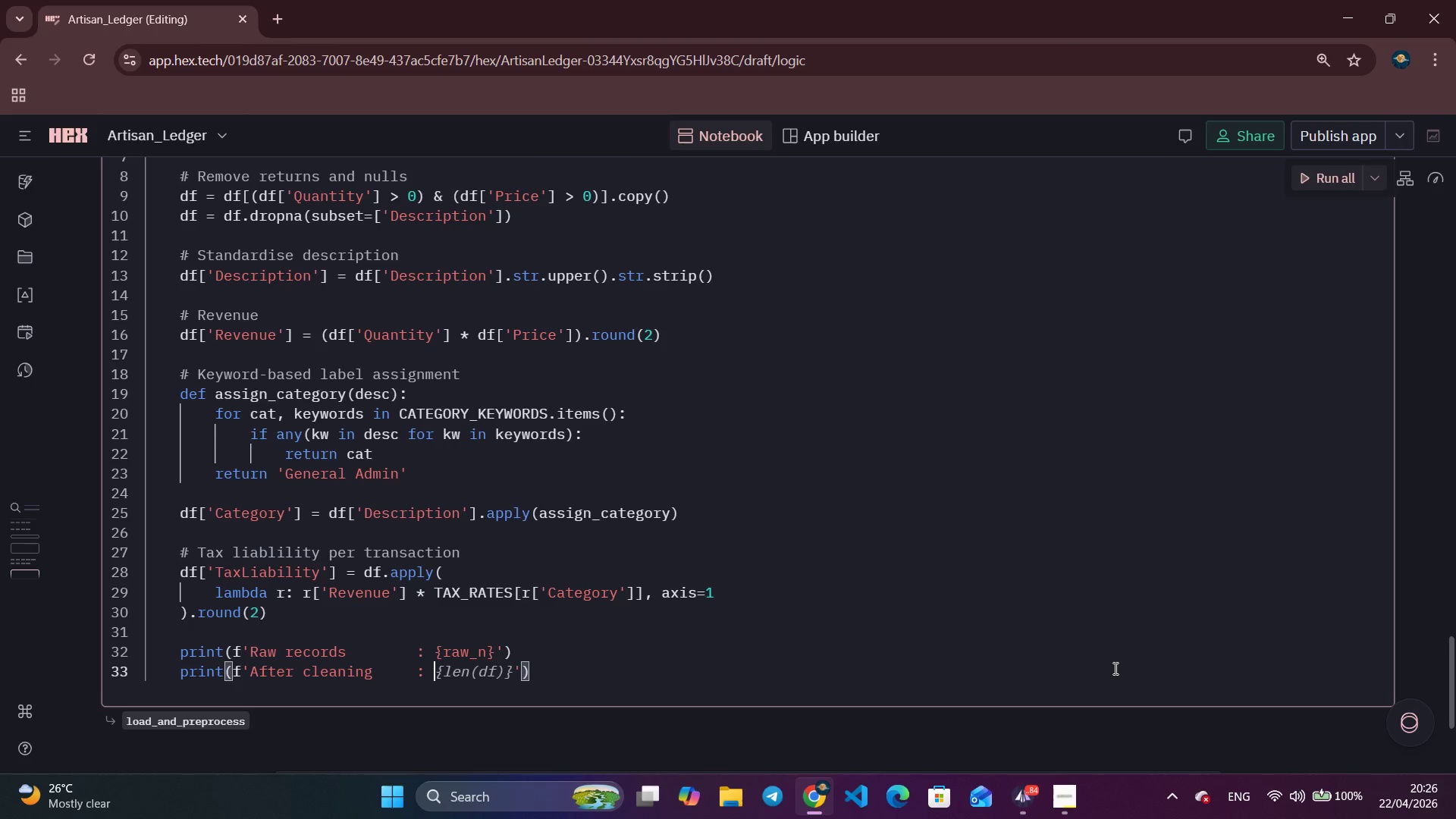 
key(Tab)
 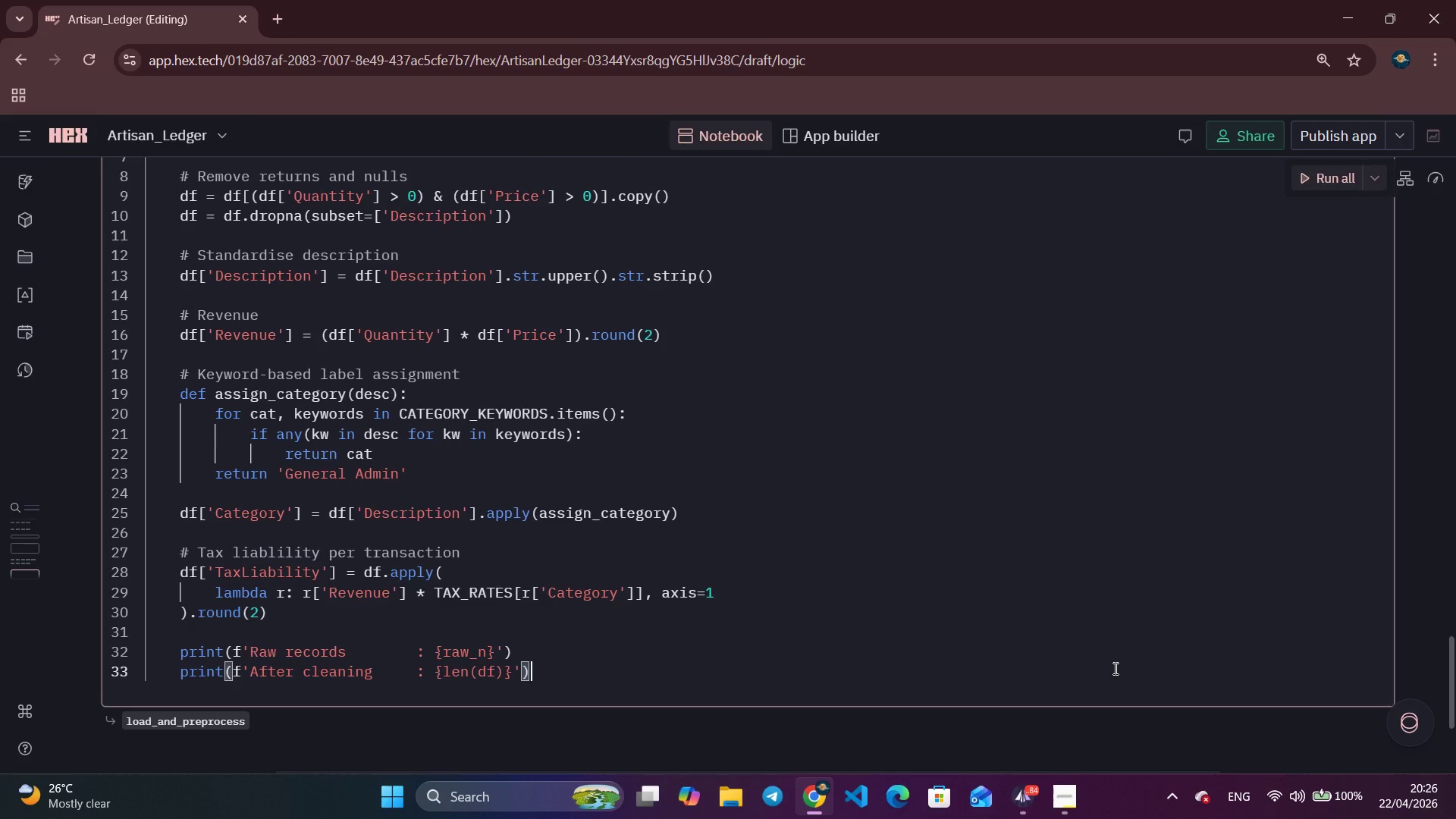 
key(Enter)
 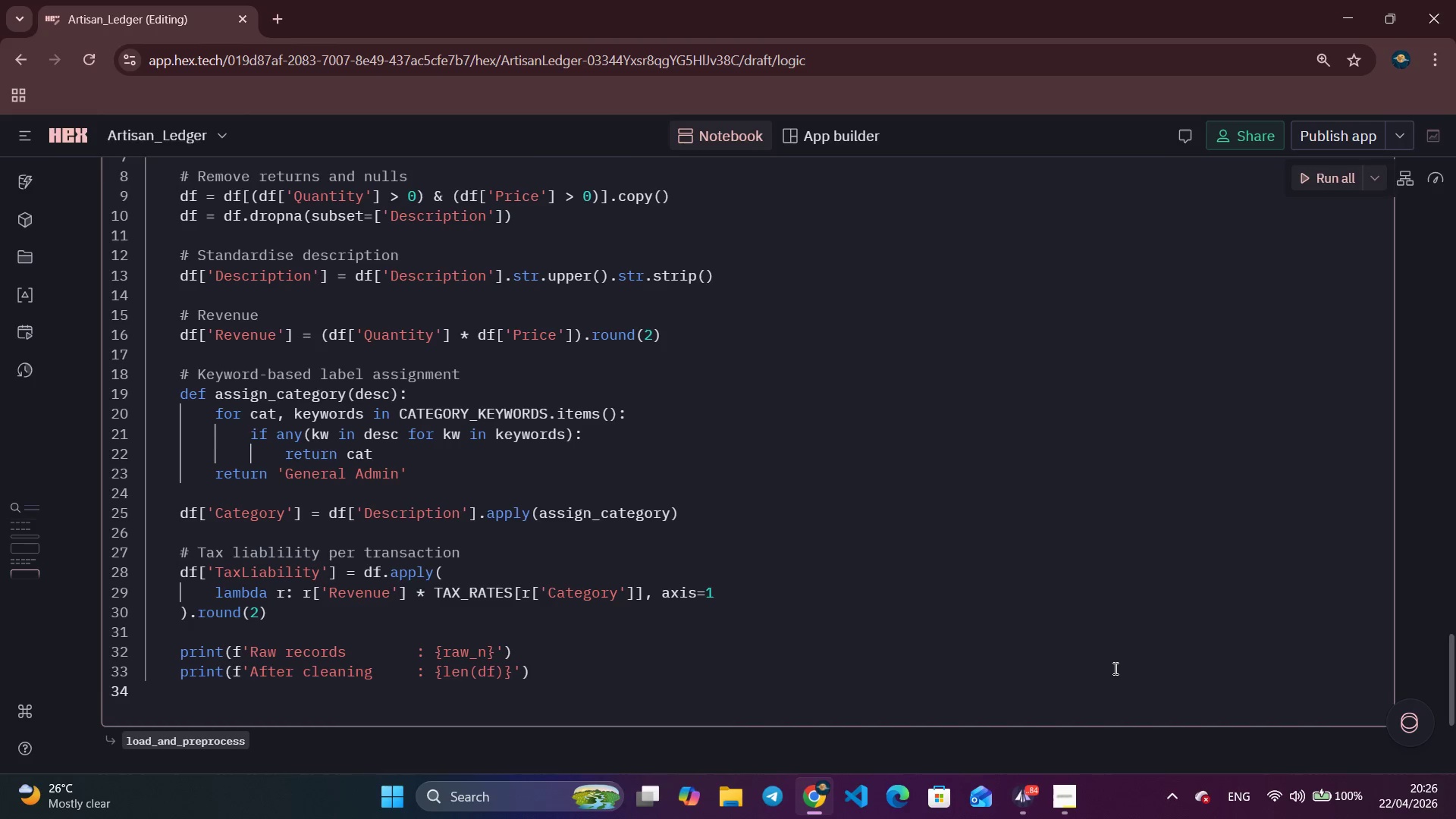 
type(print(f'')
 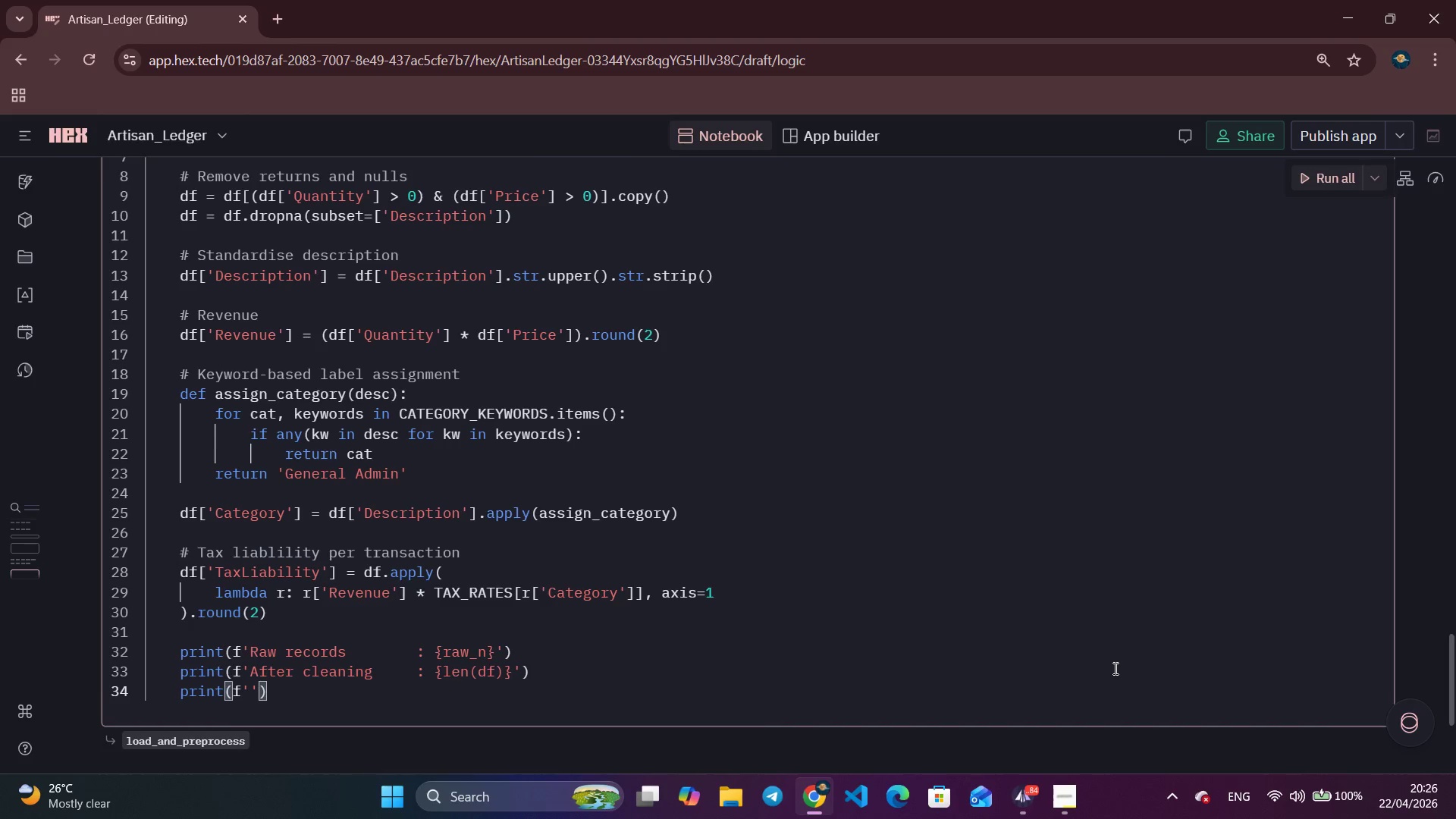 
key(ArrowLeft)
 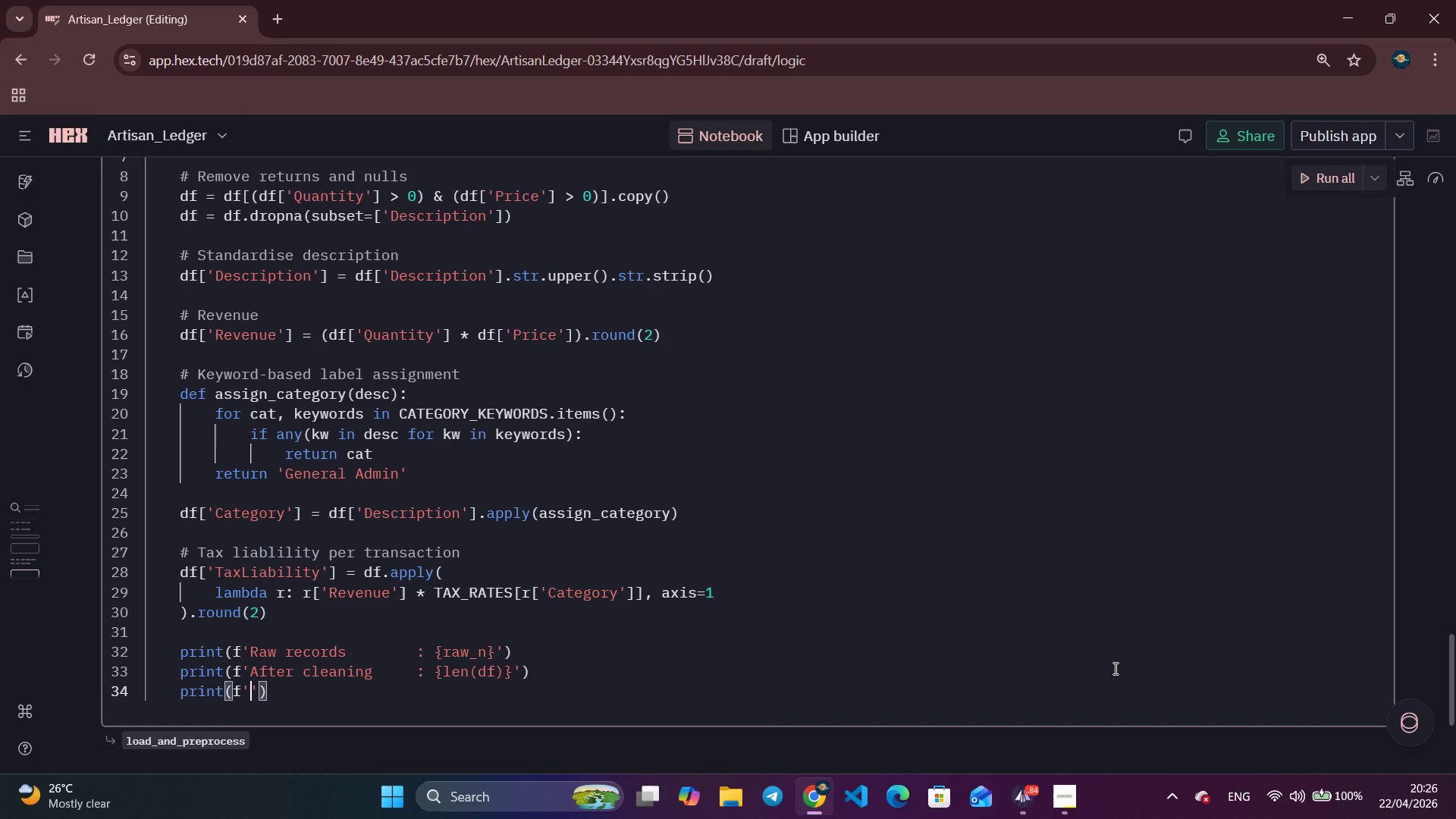 
type(Null values        : )
 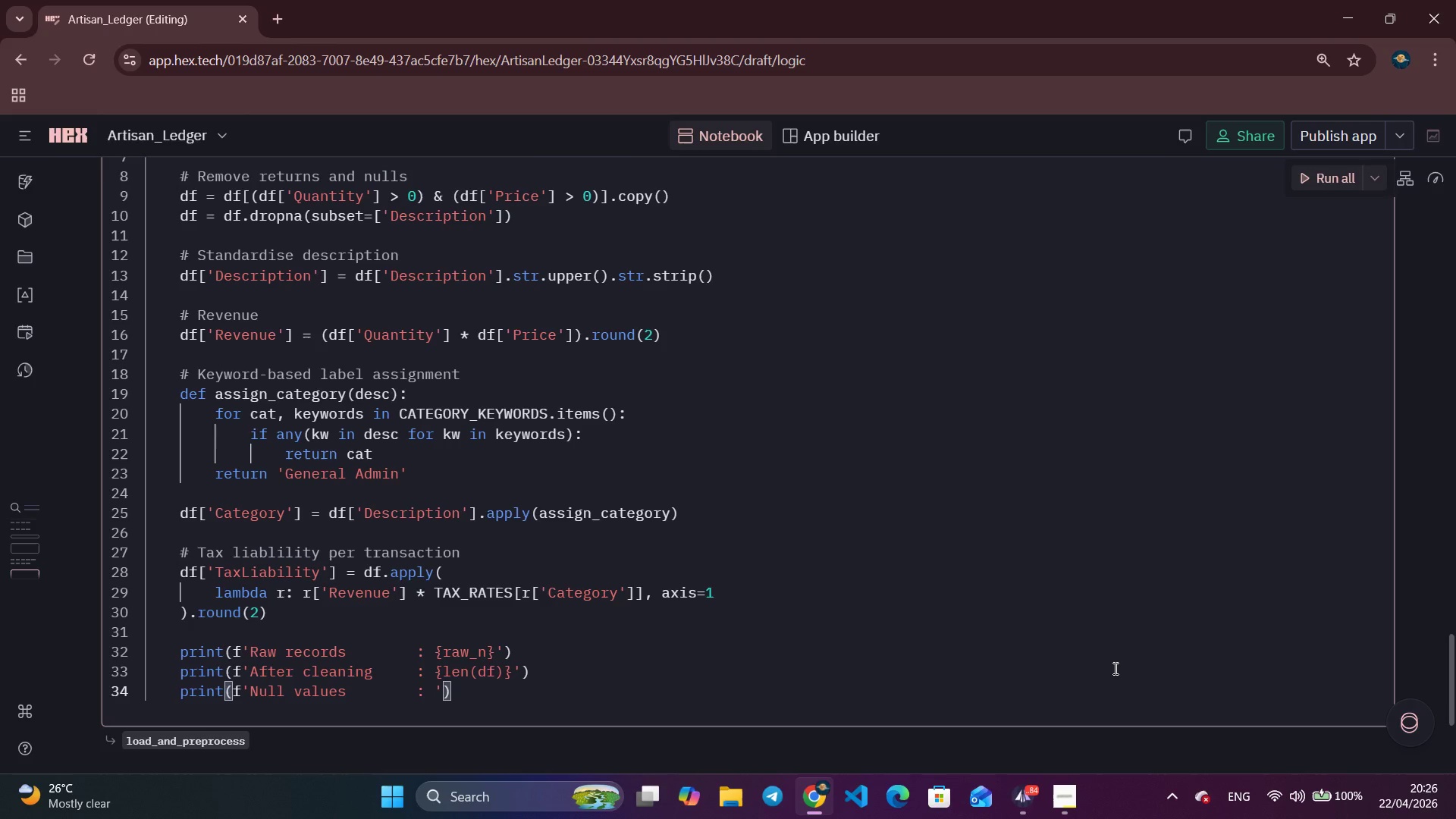 
type({df.isnull)
key(Tab)
 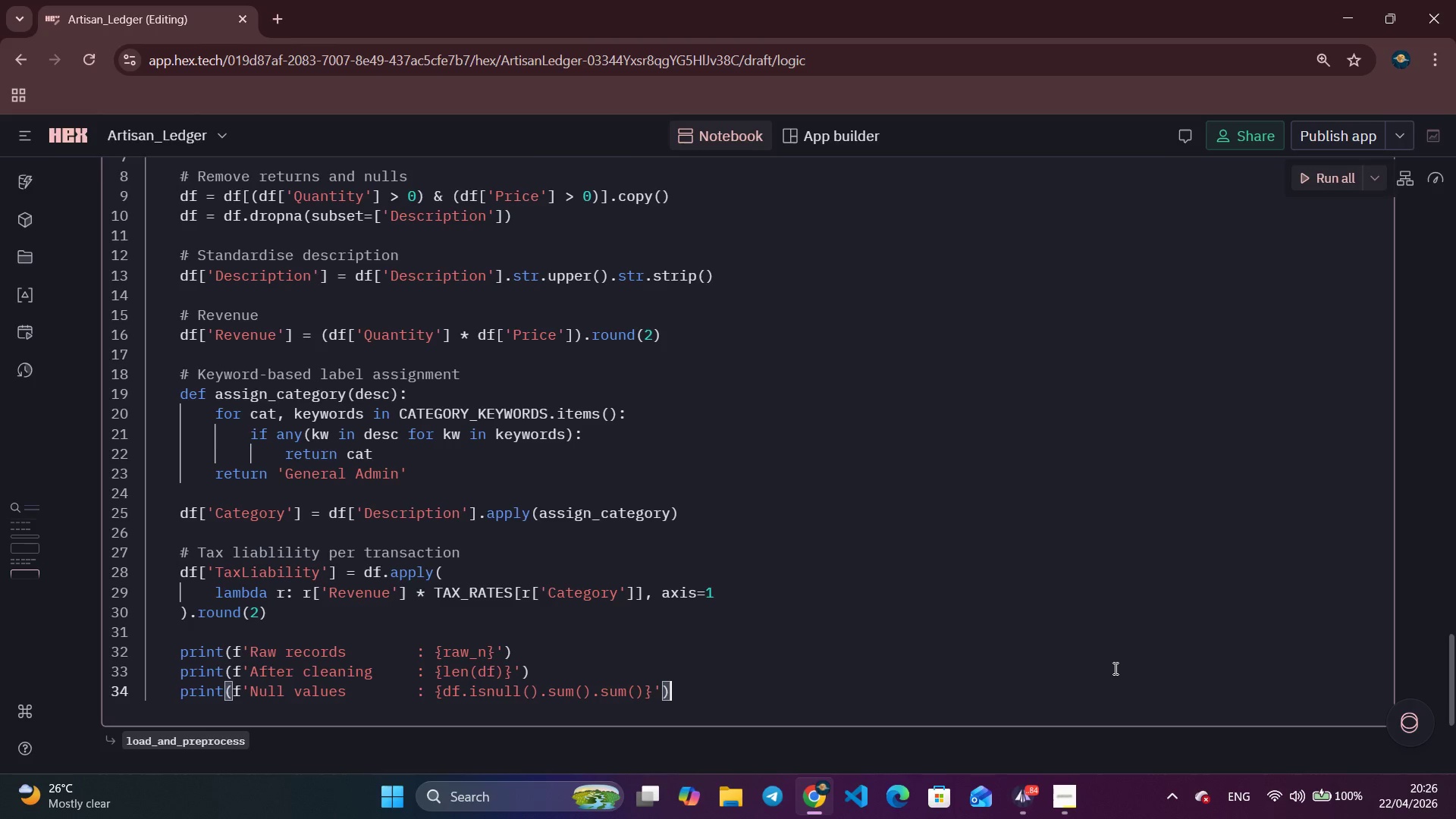 
key(Enter)
 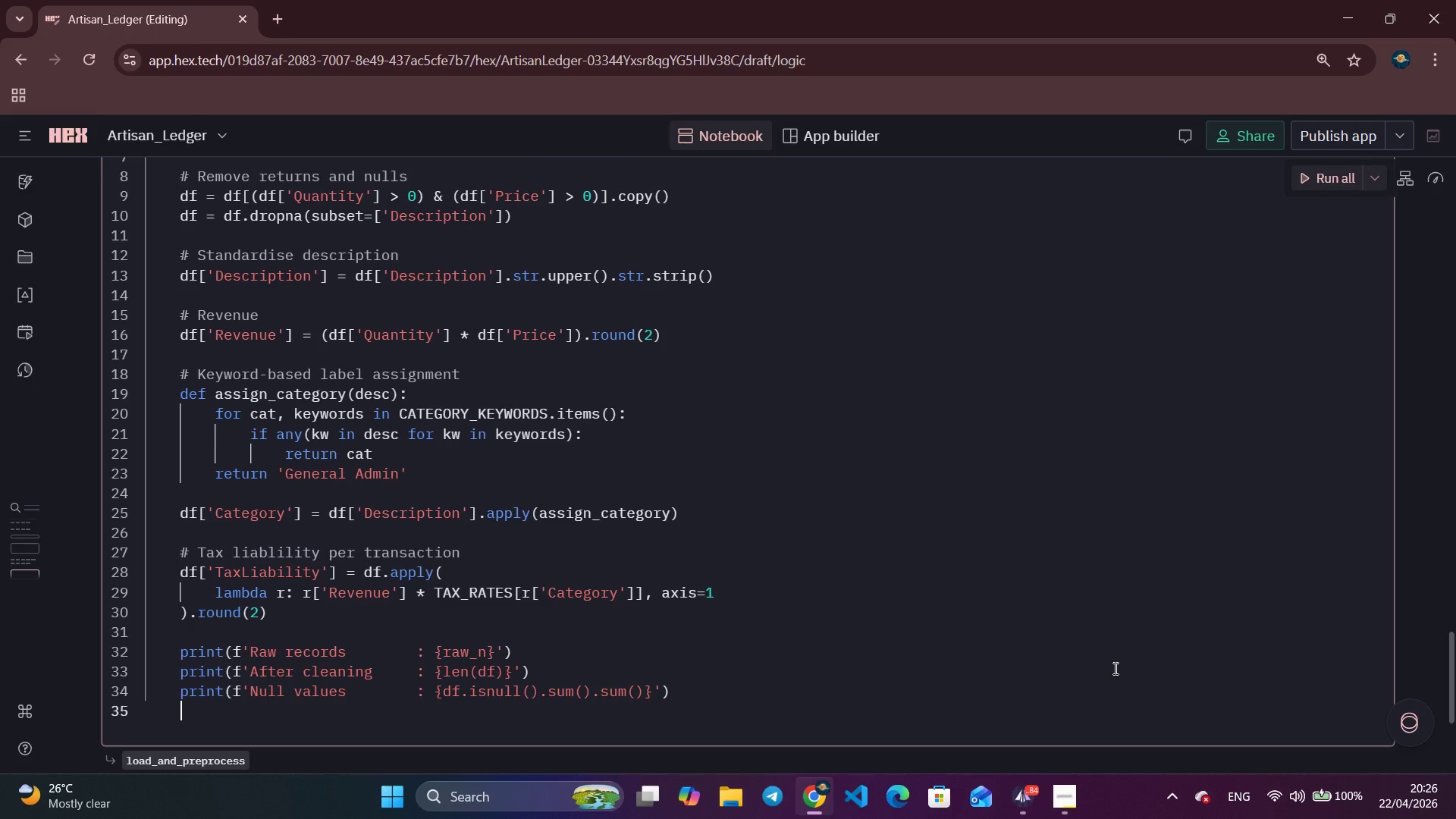 
type(pro)
key(Backspace)
type(int()
 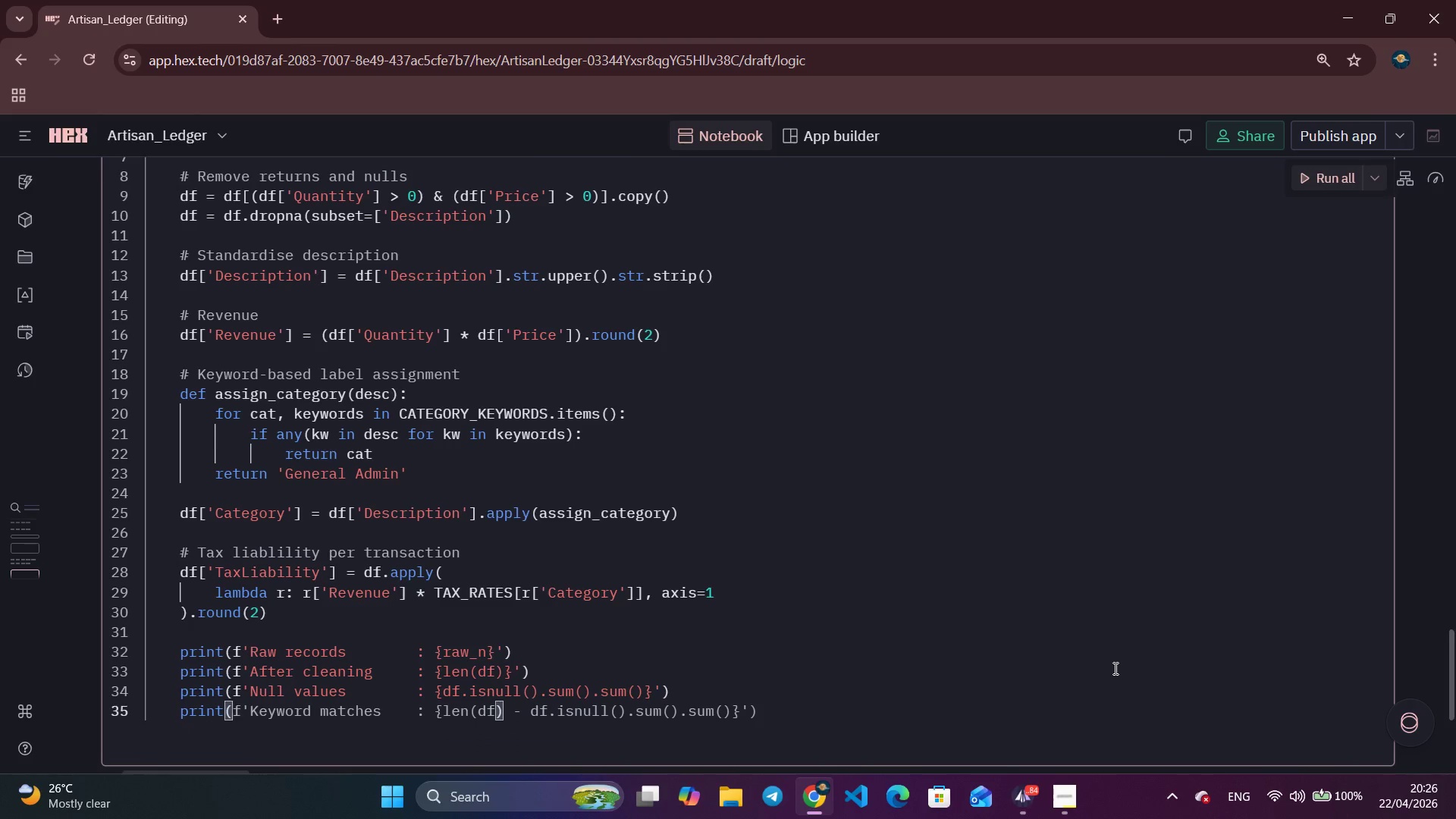 
key(ArrowRight)
 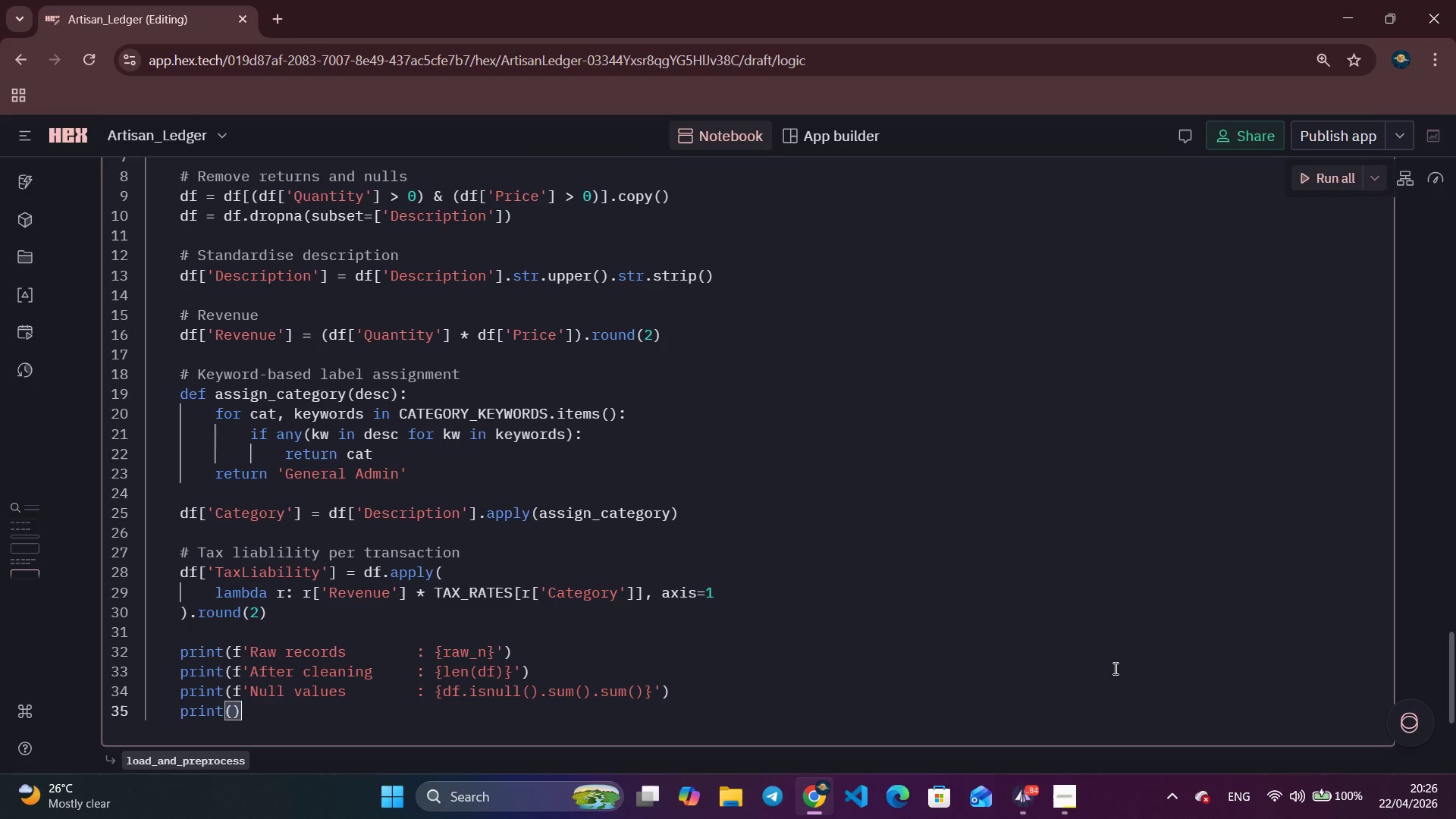 
key(Enter)
 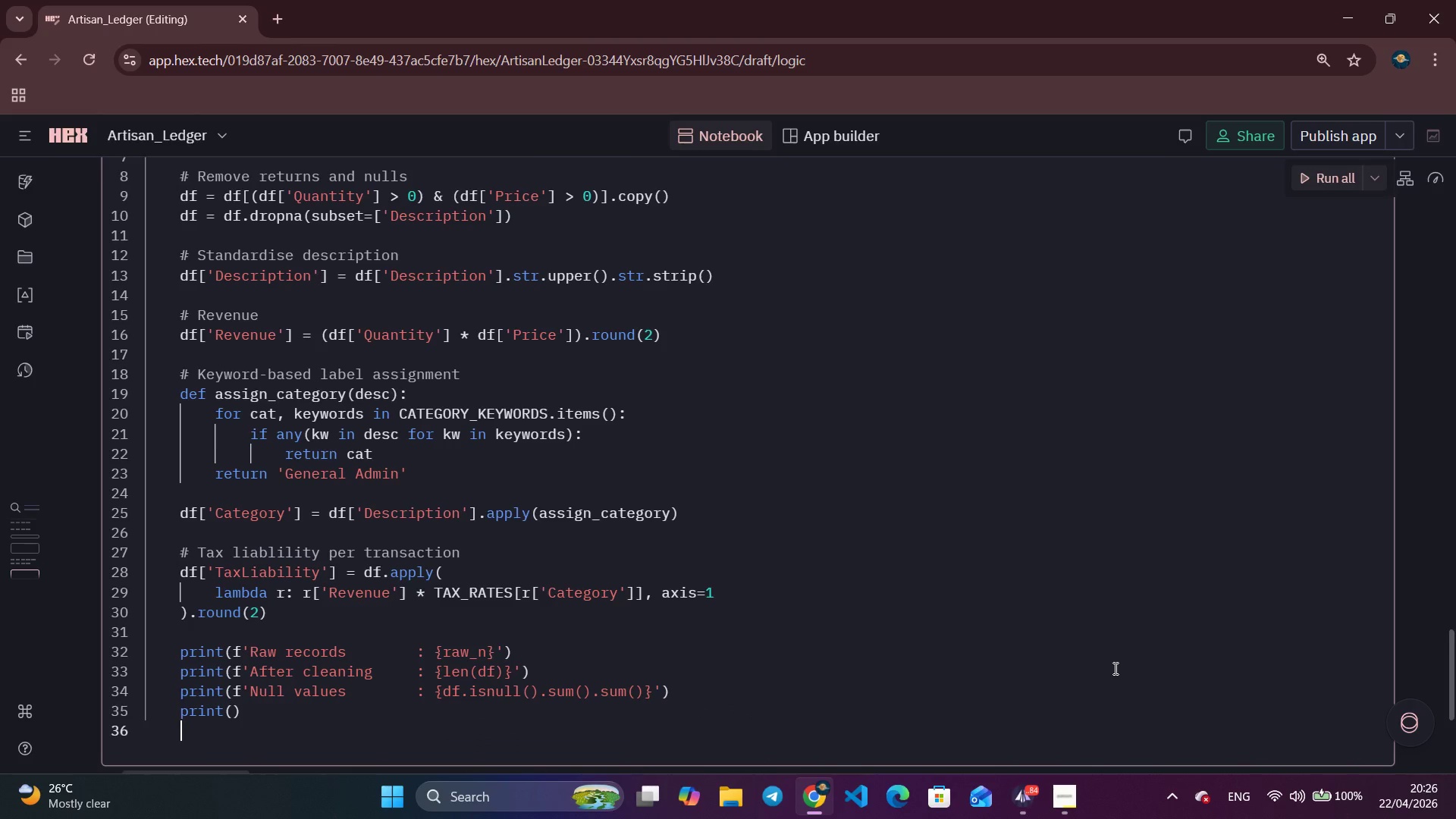 
type(print('Categor )
key(Backspace)
type(y distribution:)
 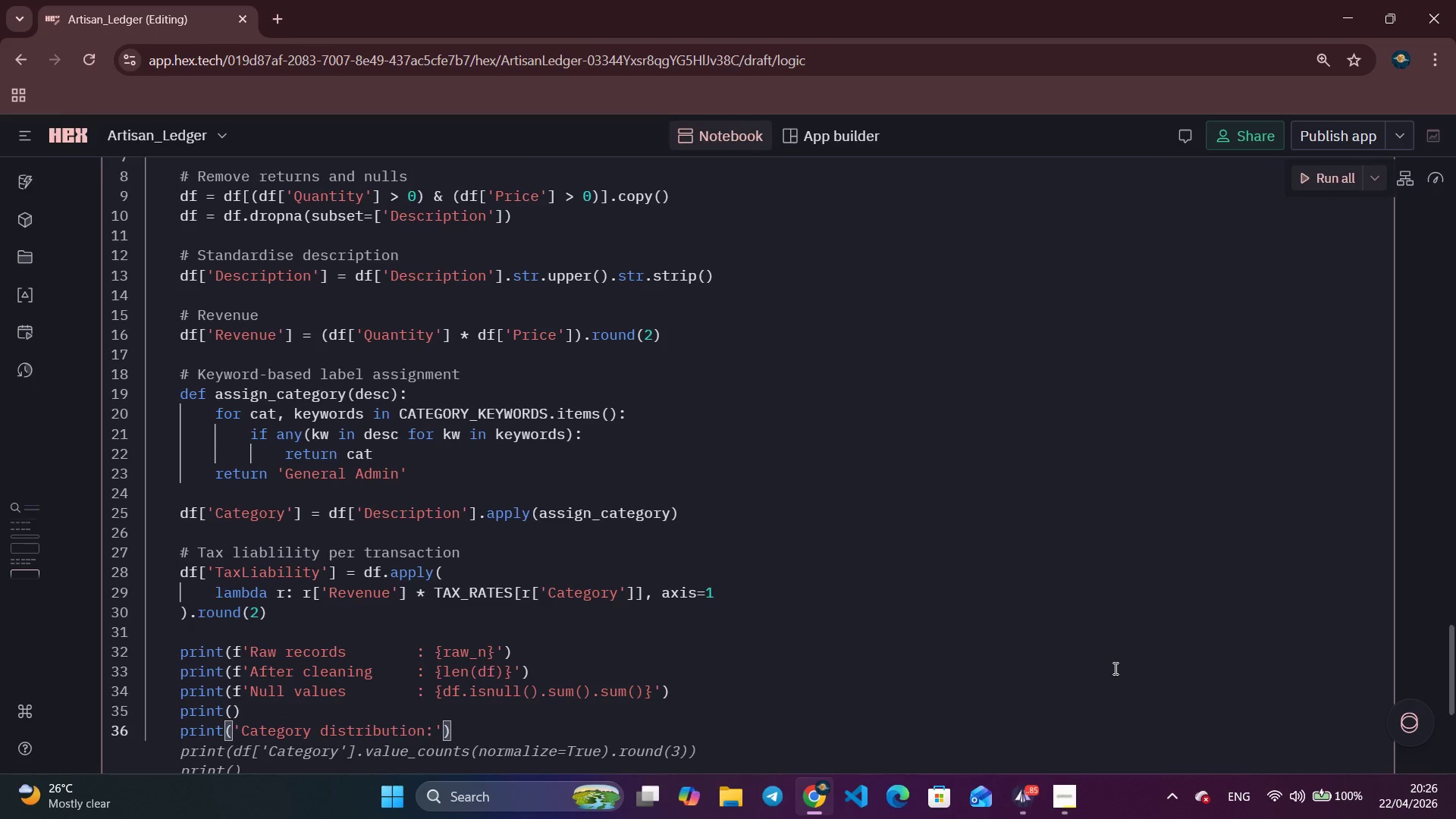 
key(ArrowRight)
 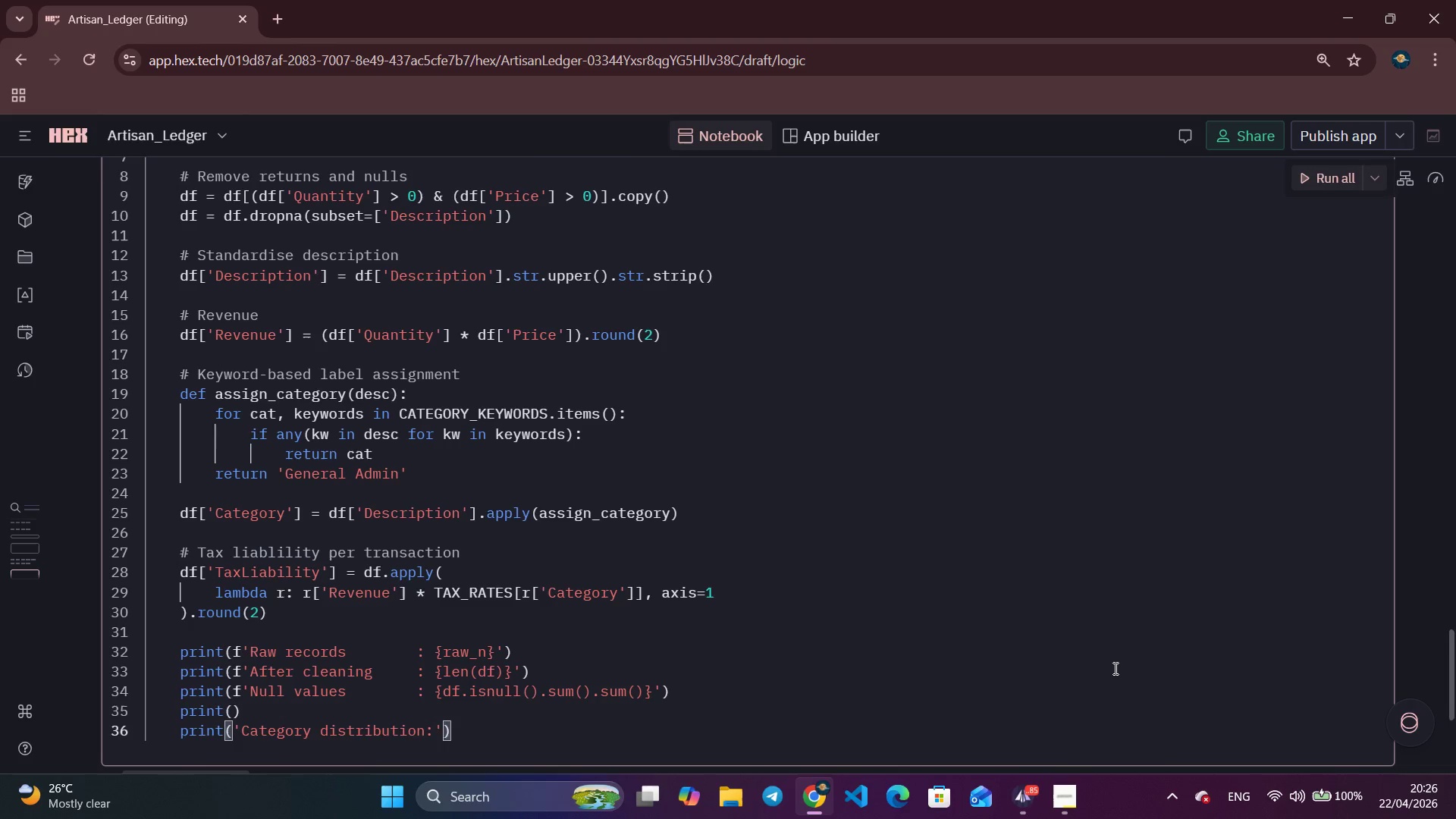 
key(ArrowRight)
 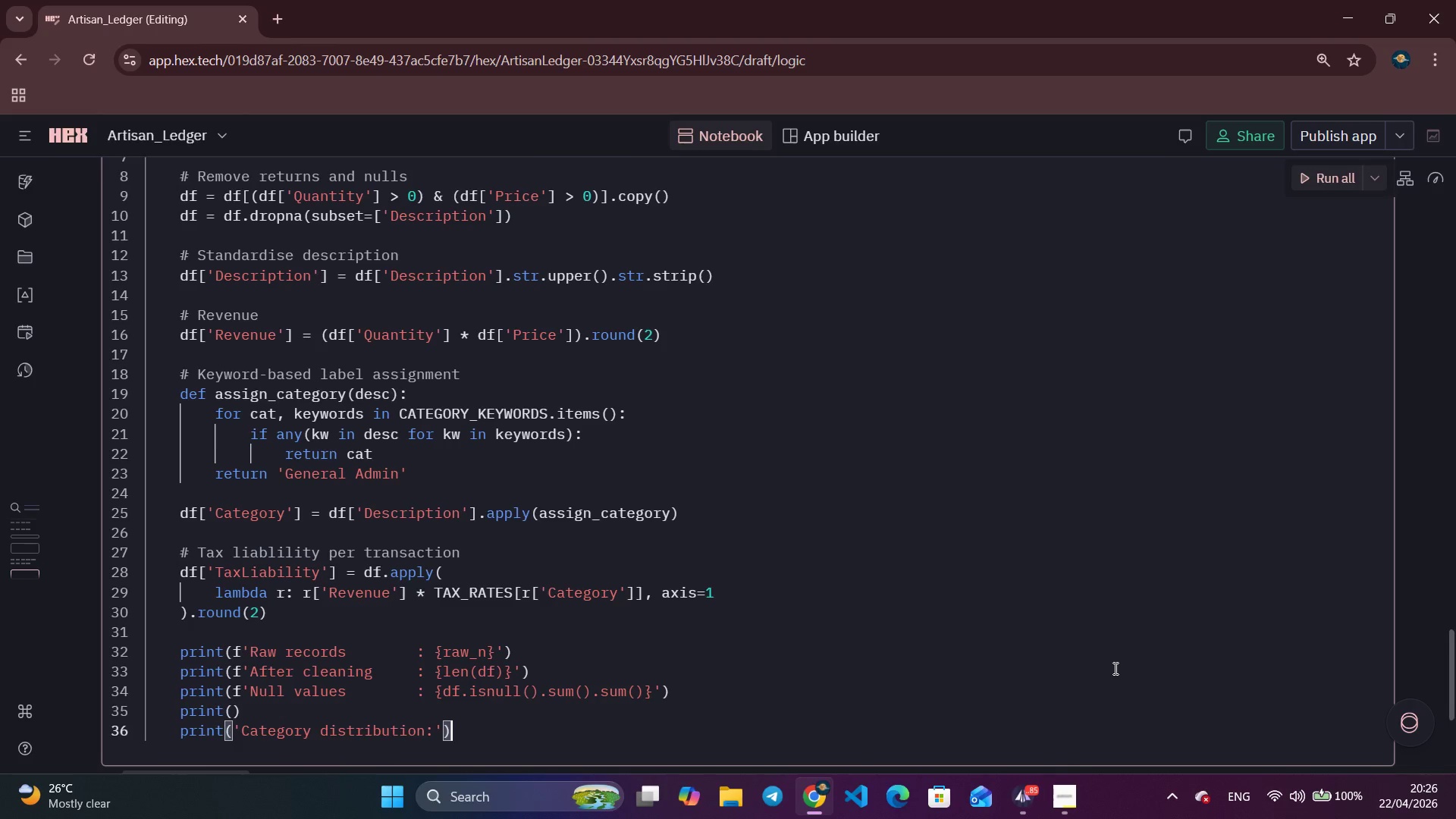 
key(Enter)
 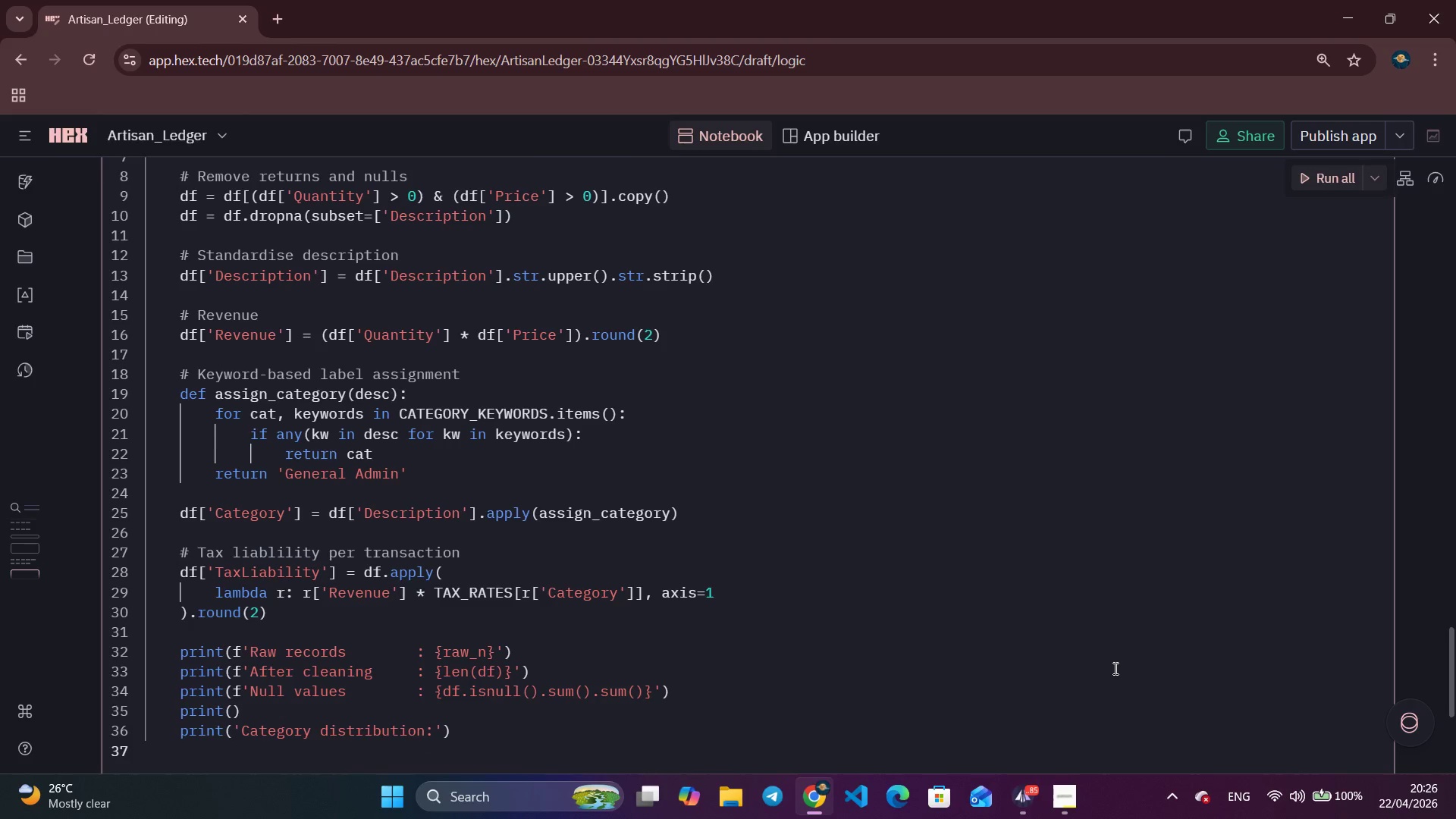 
type(for cat in )
 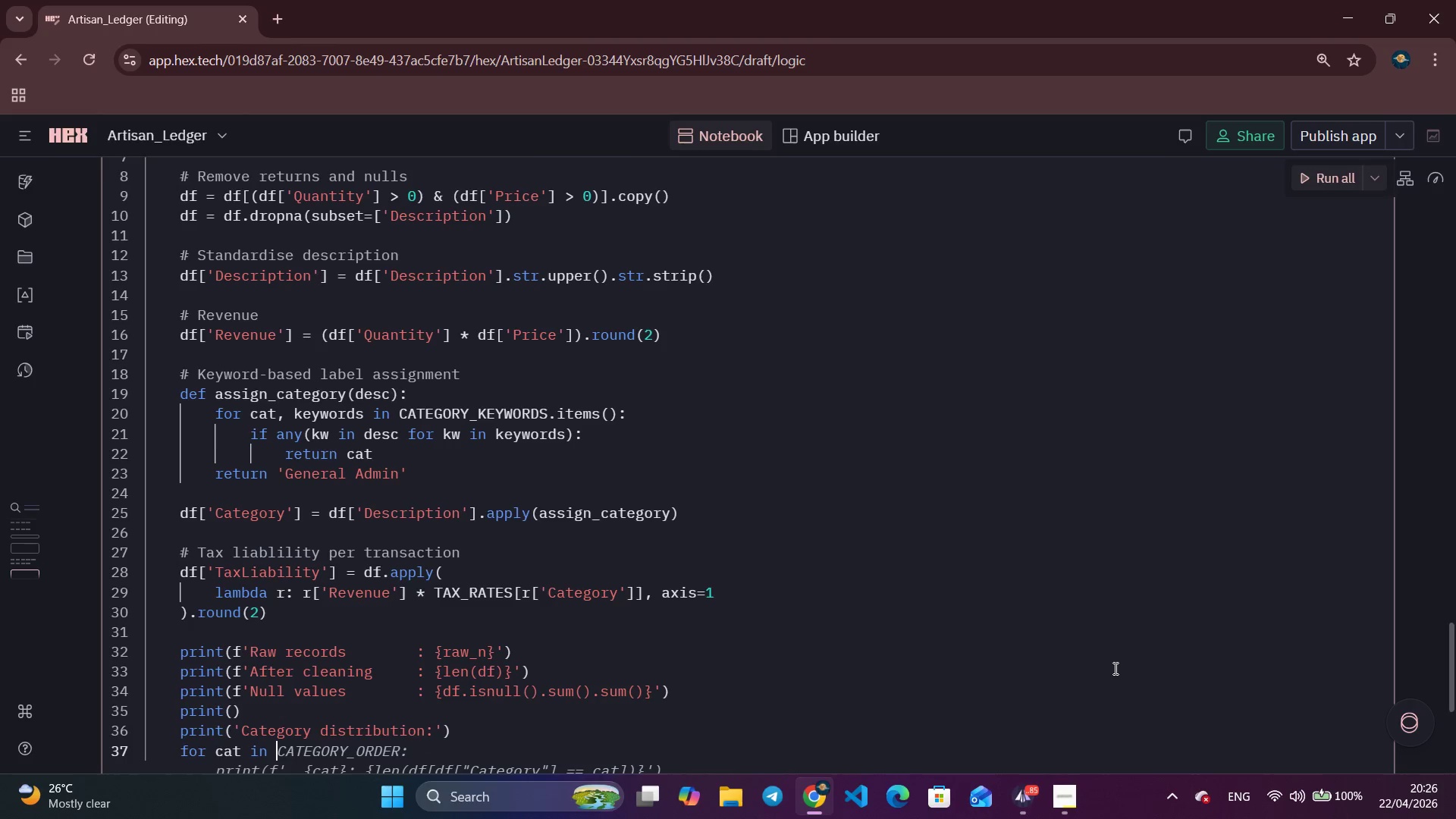 
scroll: coordinate [1003, 490], scroll_direction: down, amount: 5.0
 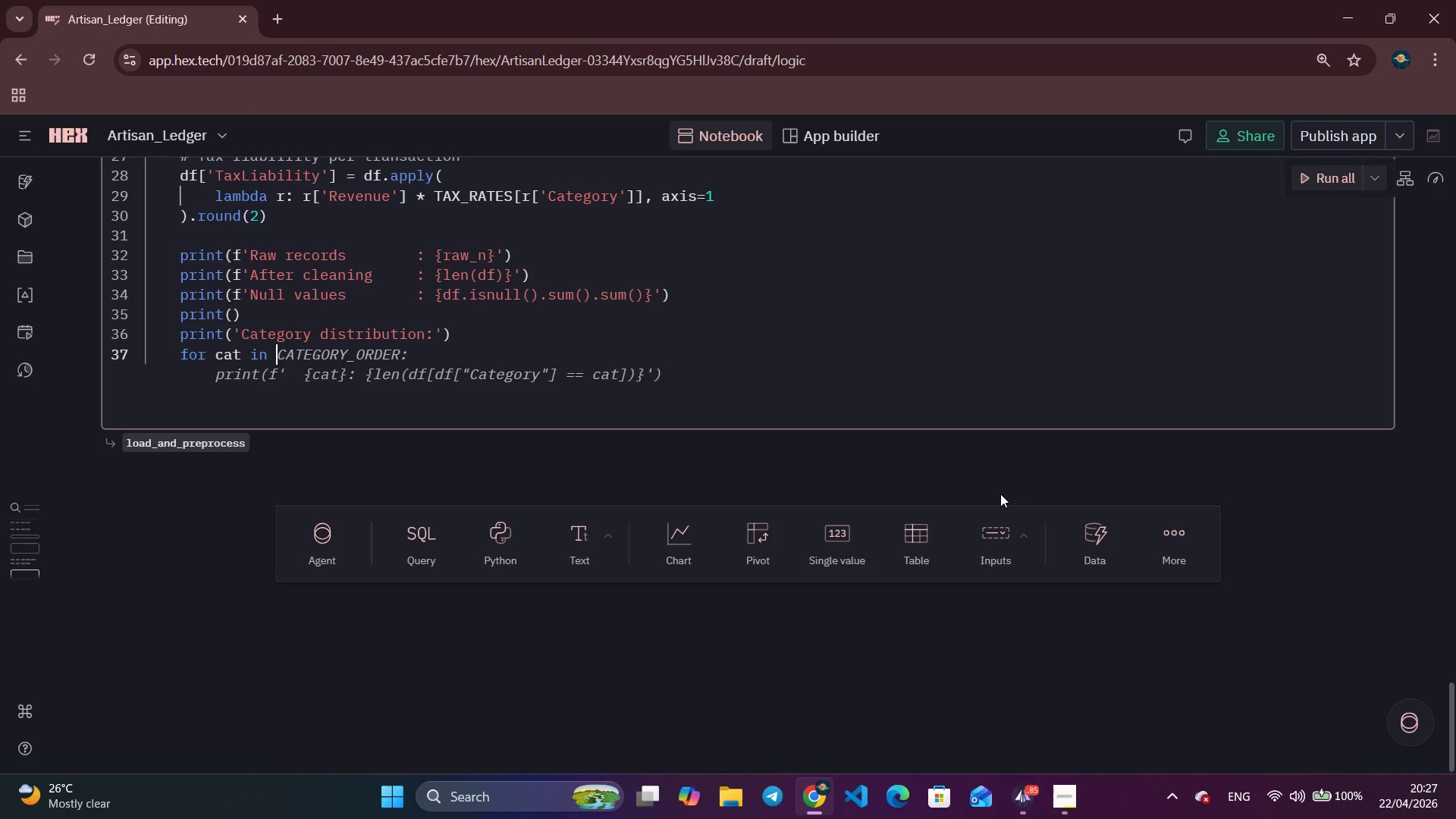 
key(Control+ArrowRight)
 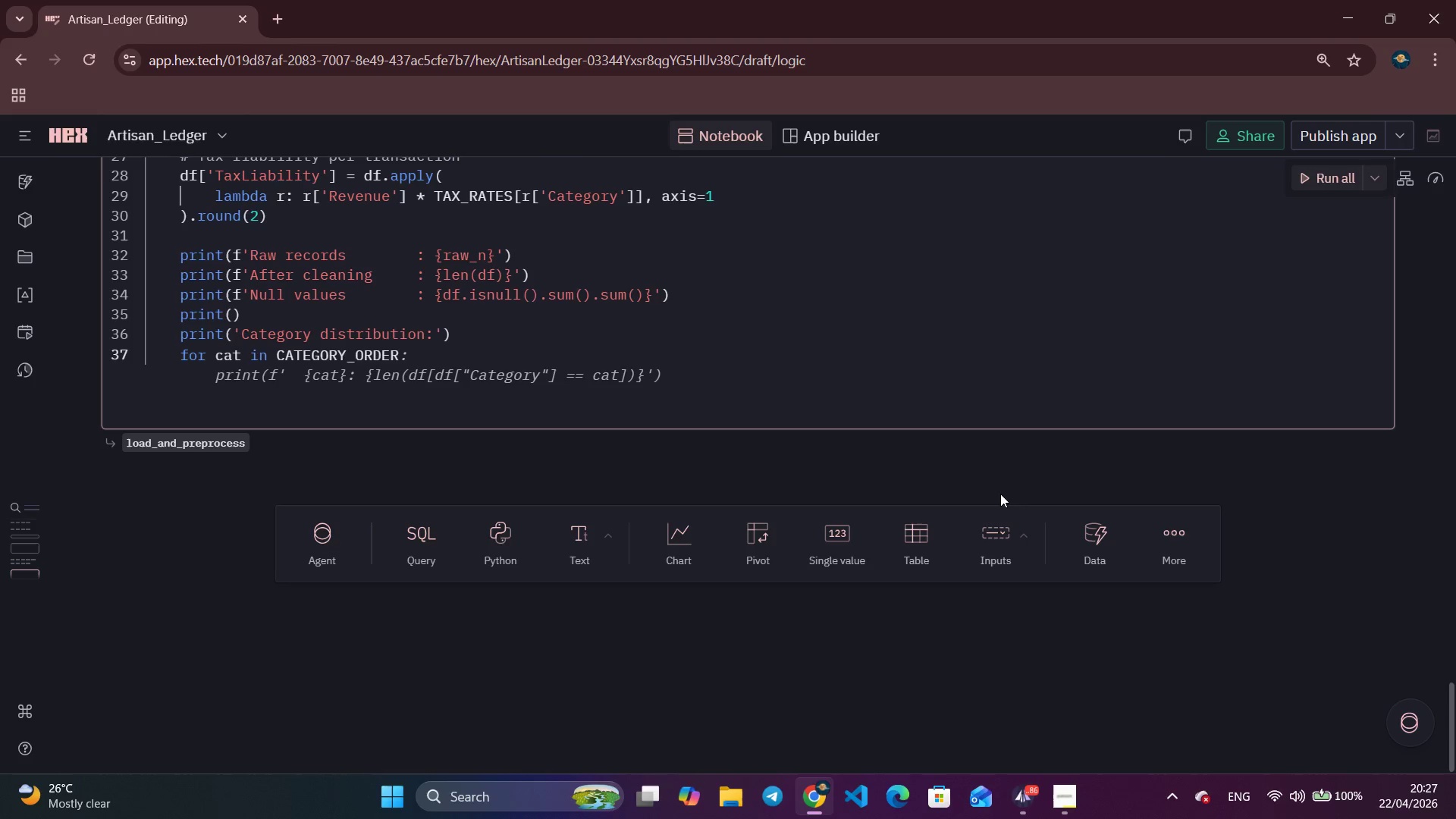 
key(Control+ArrowRight)
 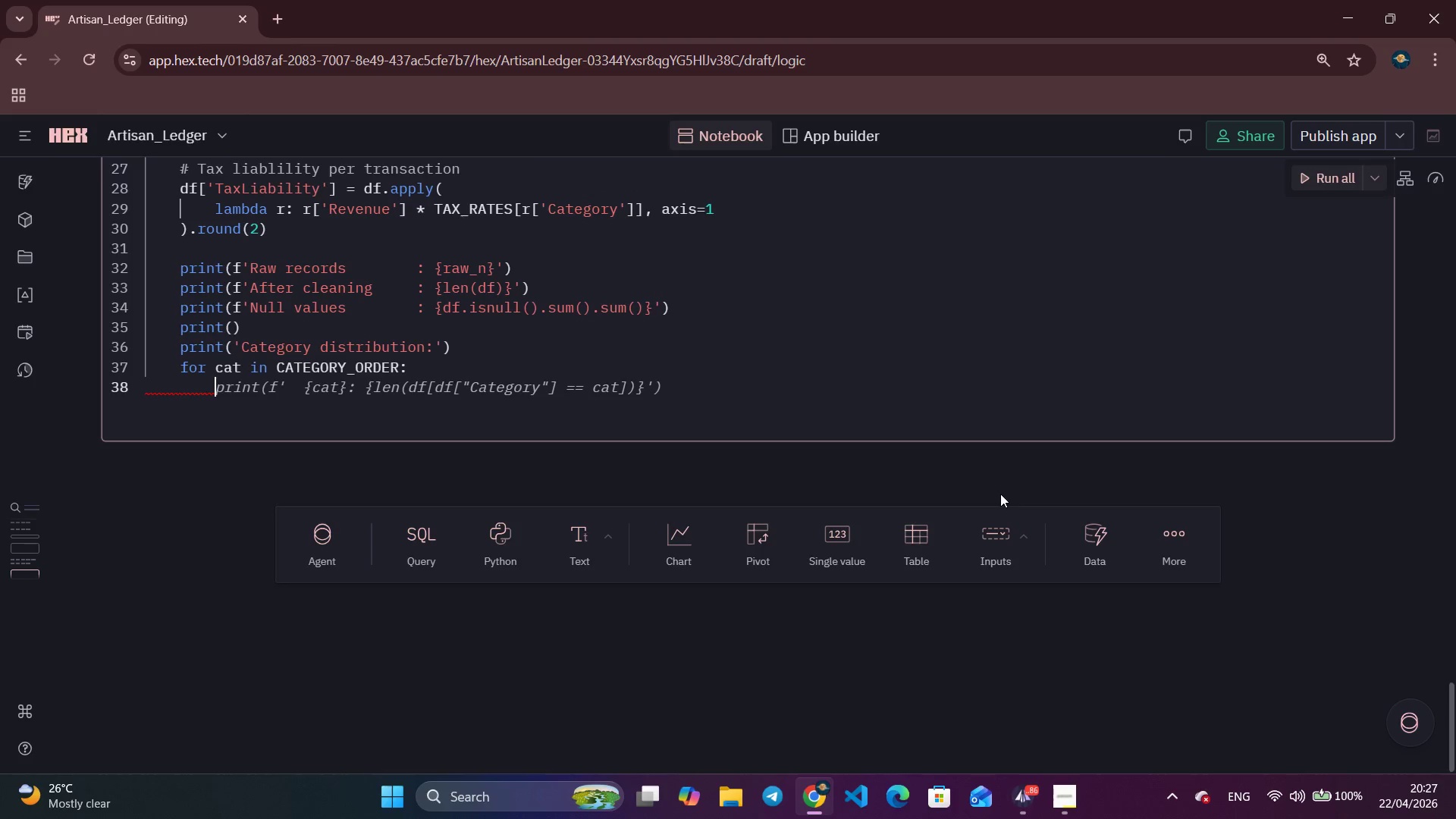 
wait(5.48)
 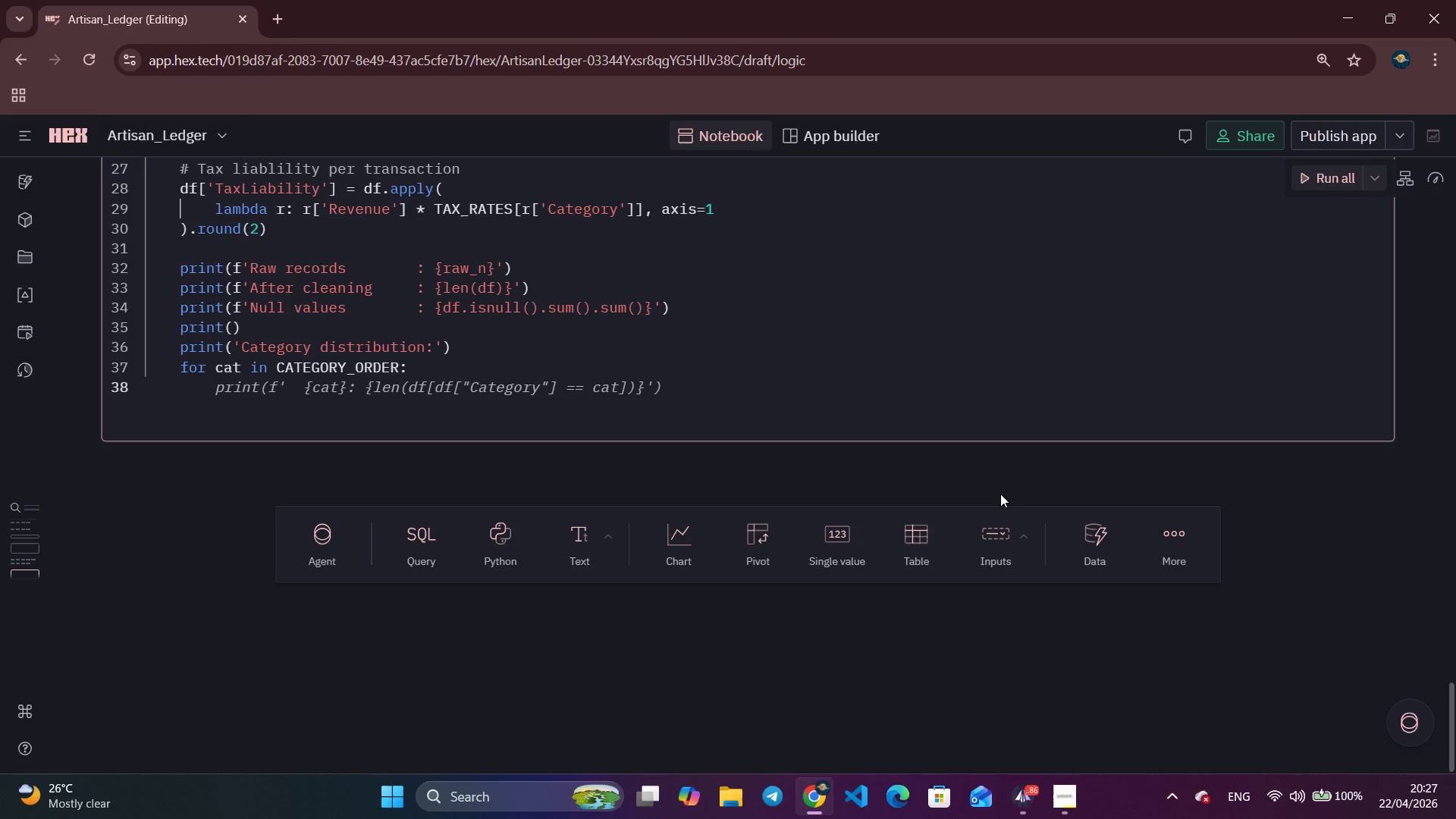 
type(n = (df['Category)
 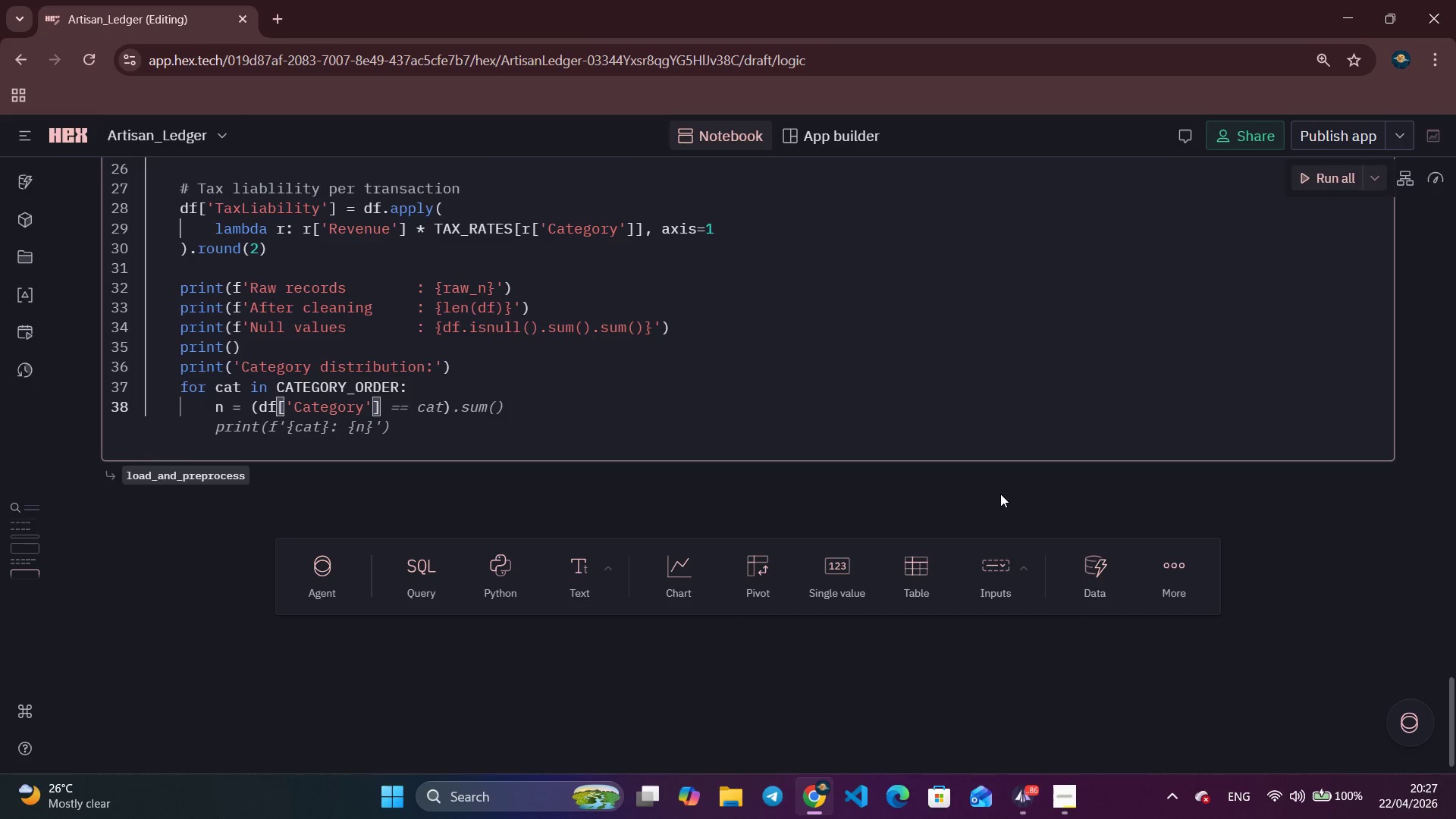 
key(ArrowRight)
 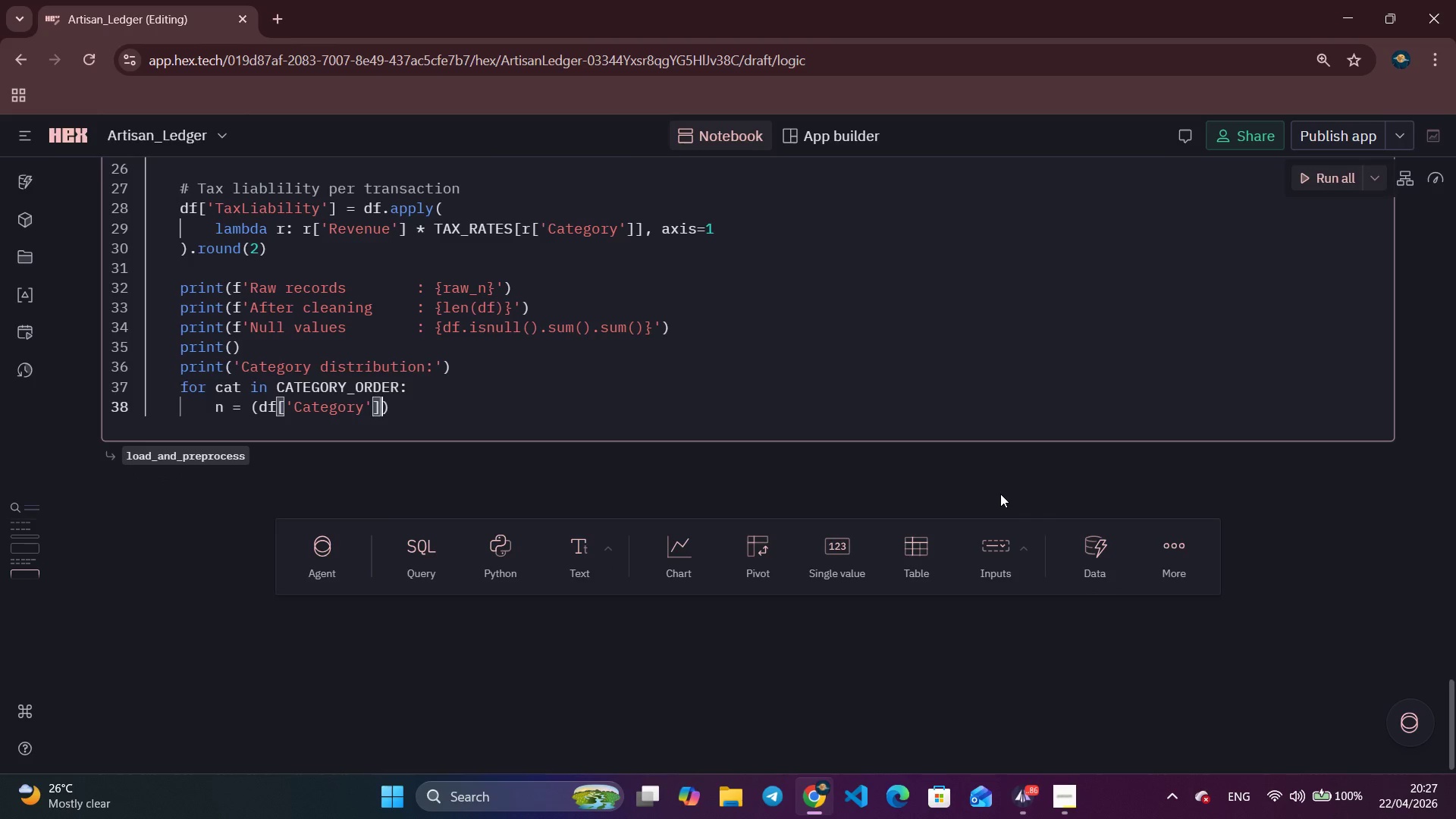 
key(ArrowRight)
 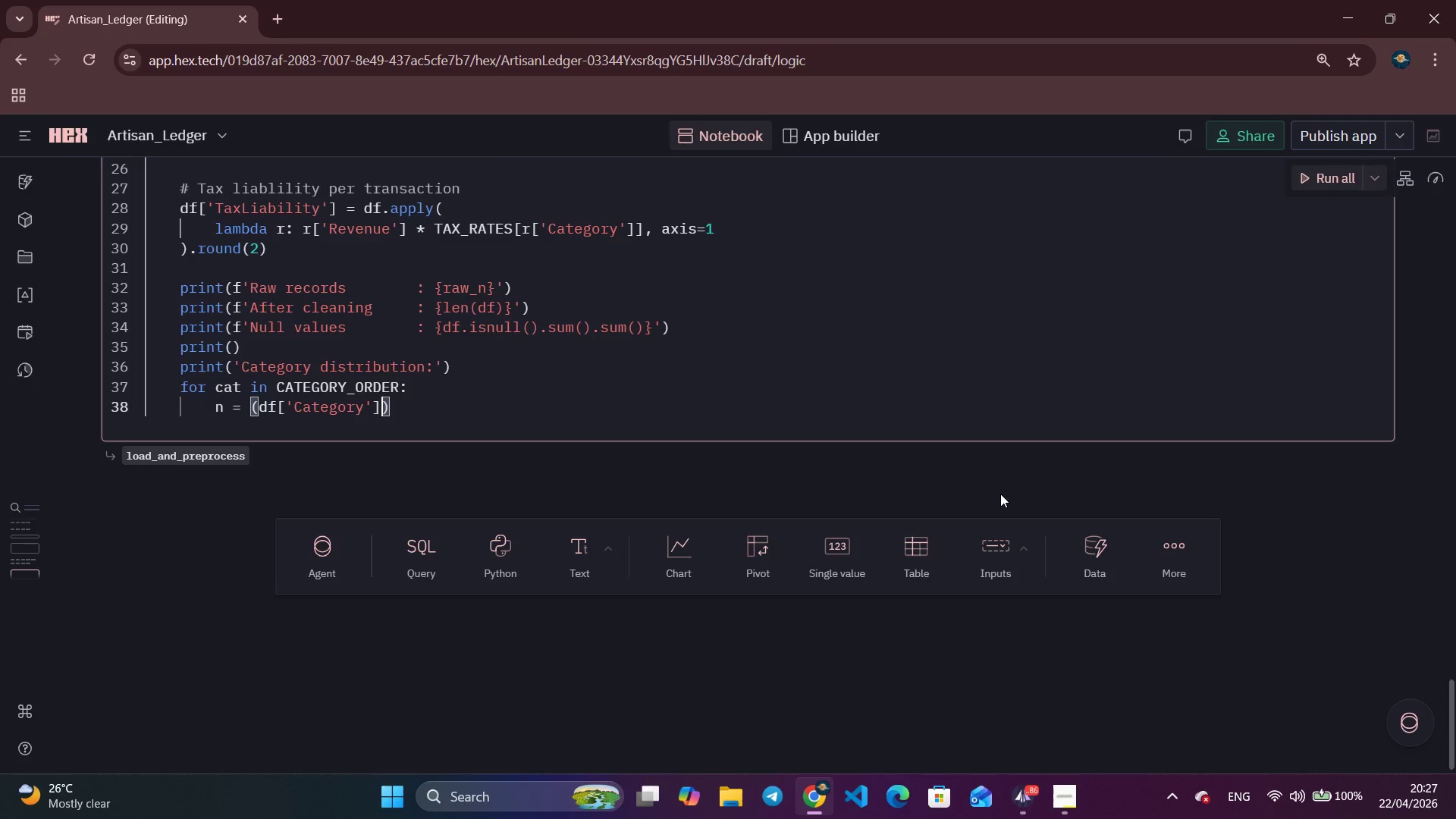 
type( == cat)
 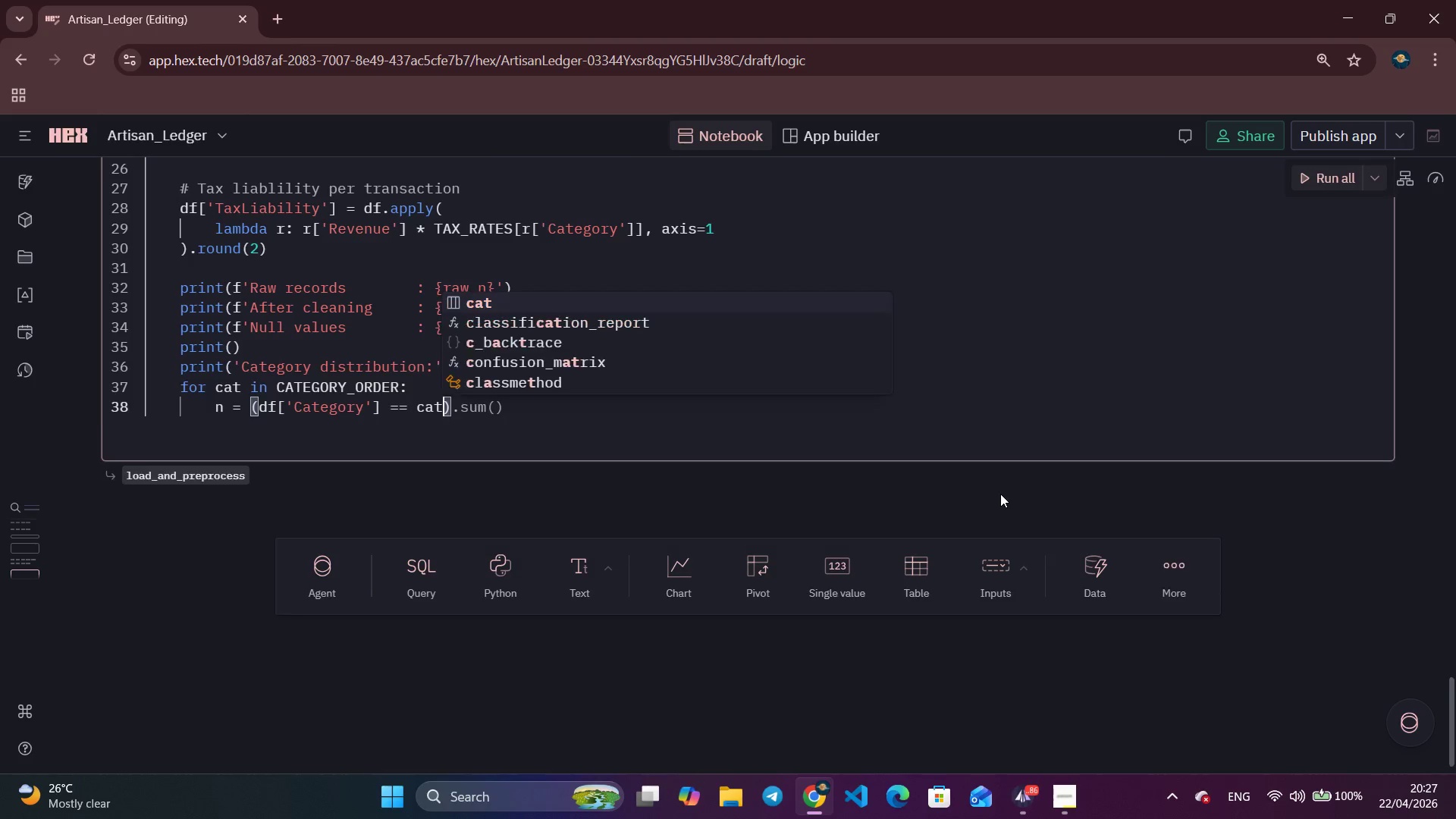 
key(ArrowDown)
 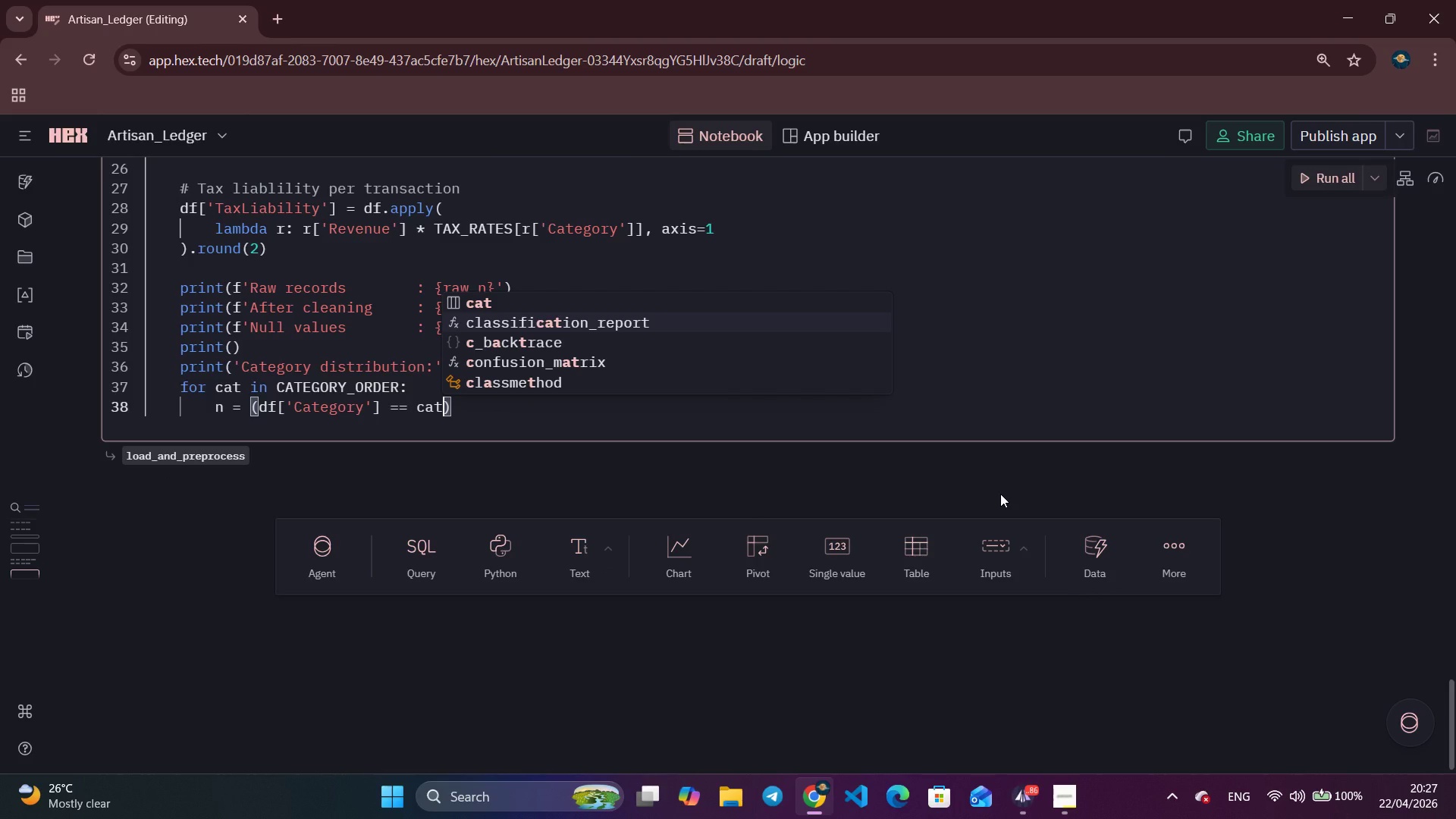 
key(ArrowRight)
 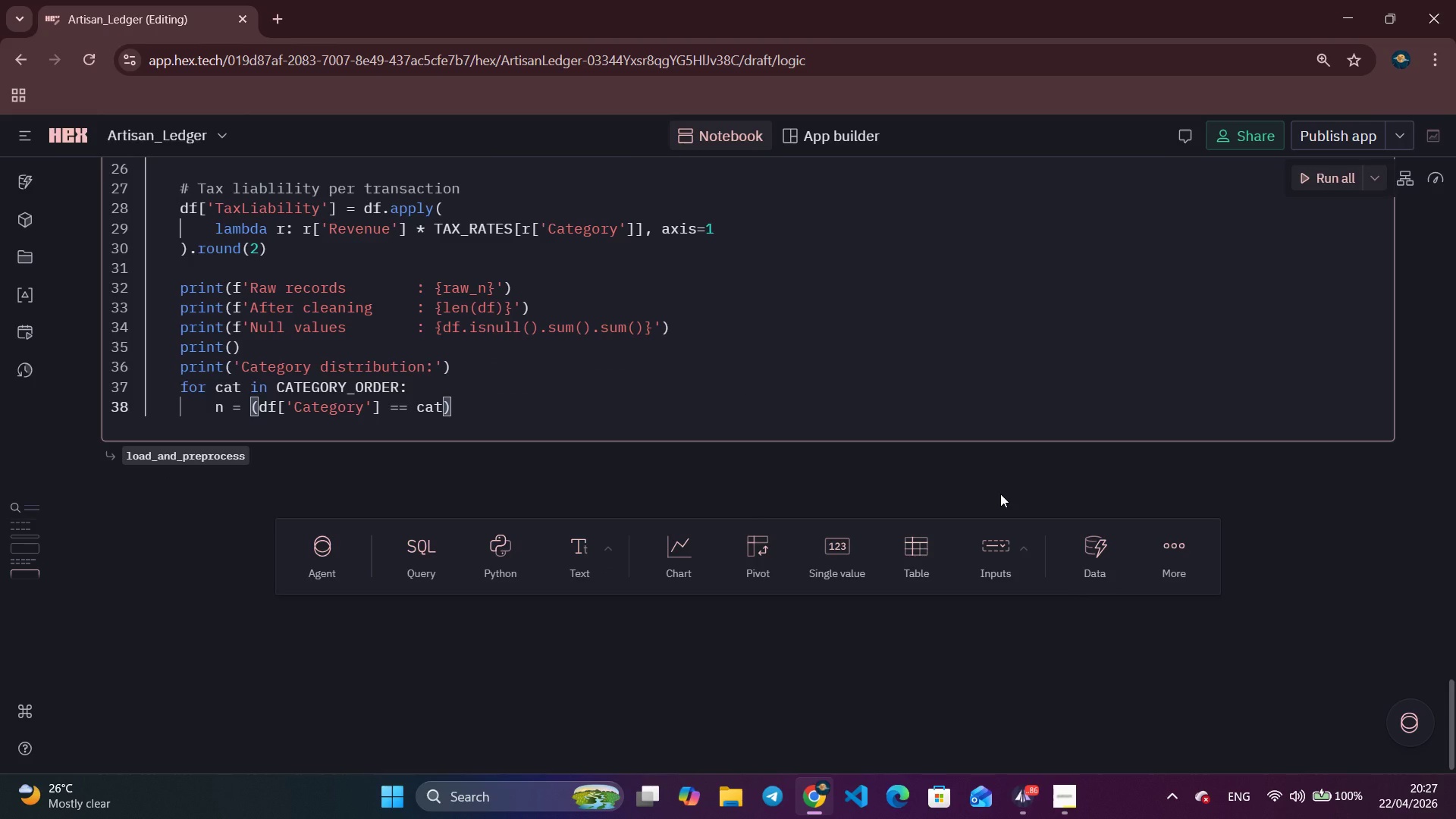 
wait(9.03)
 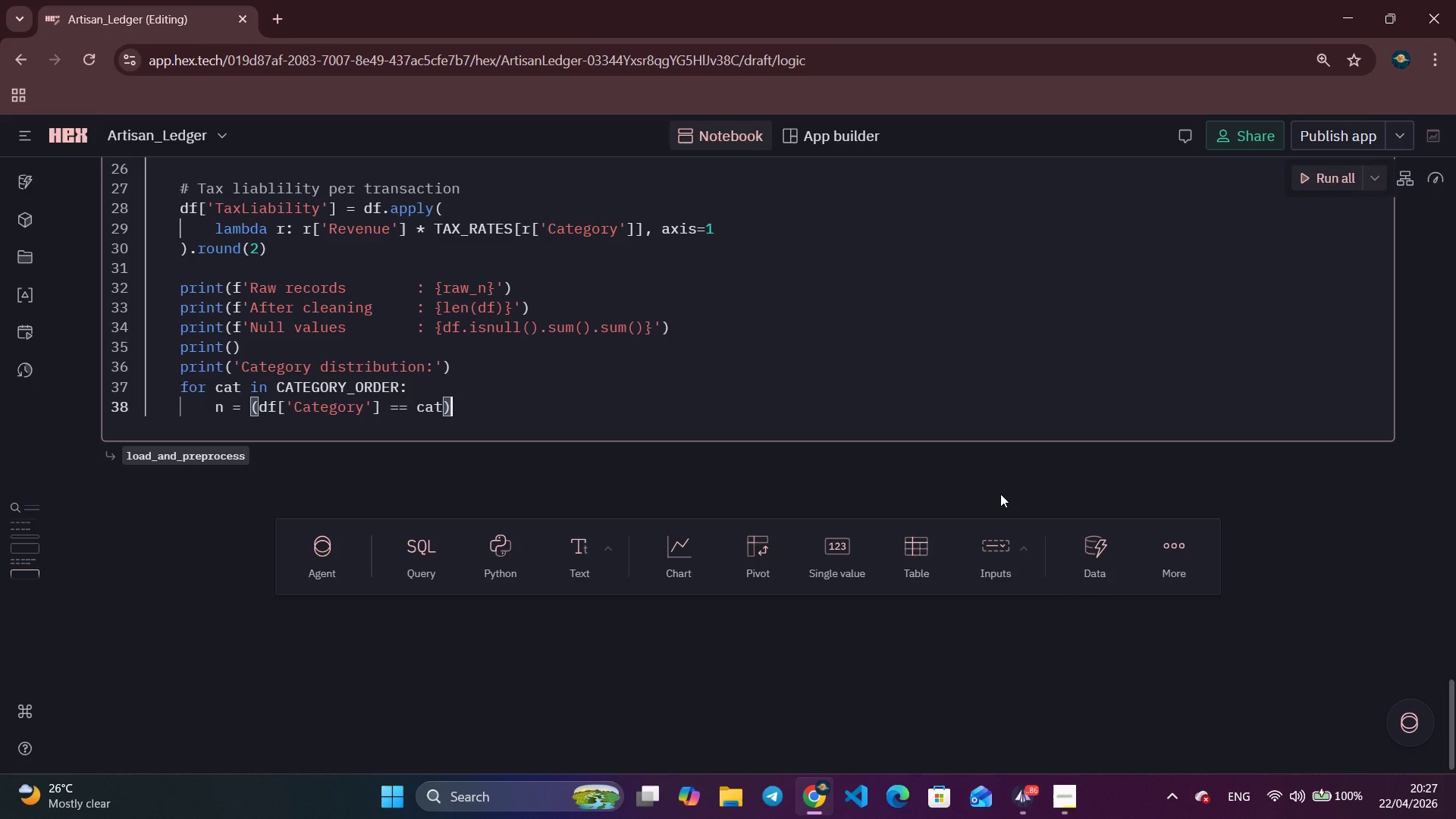 
key(Alt+Tab)
 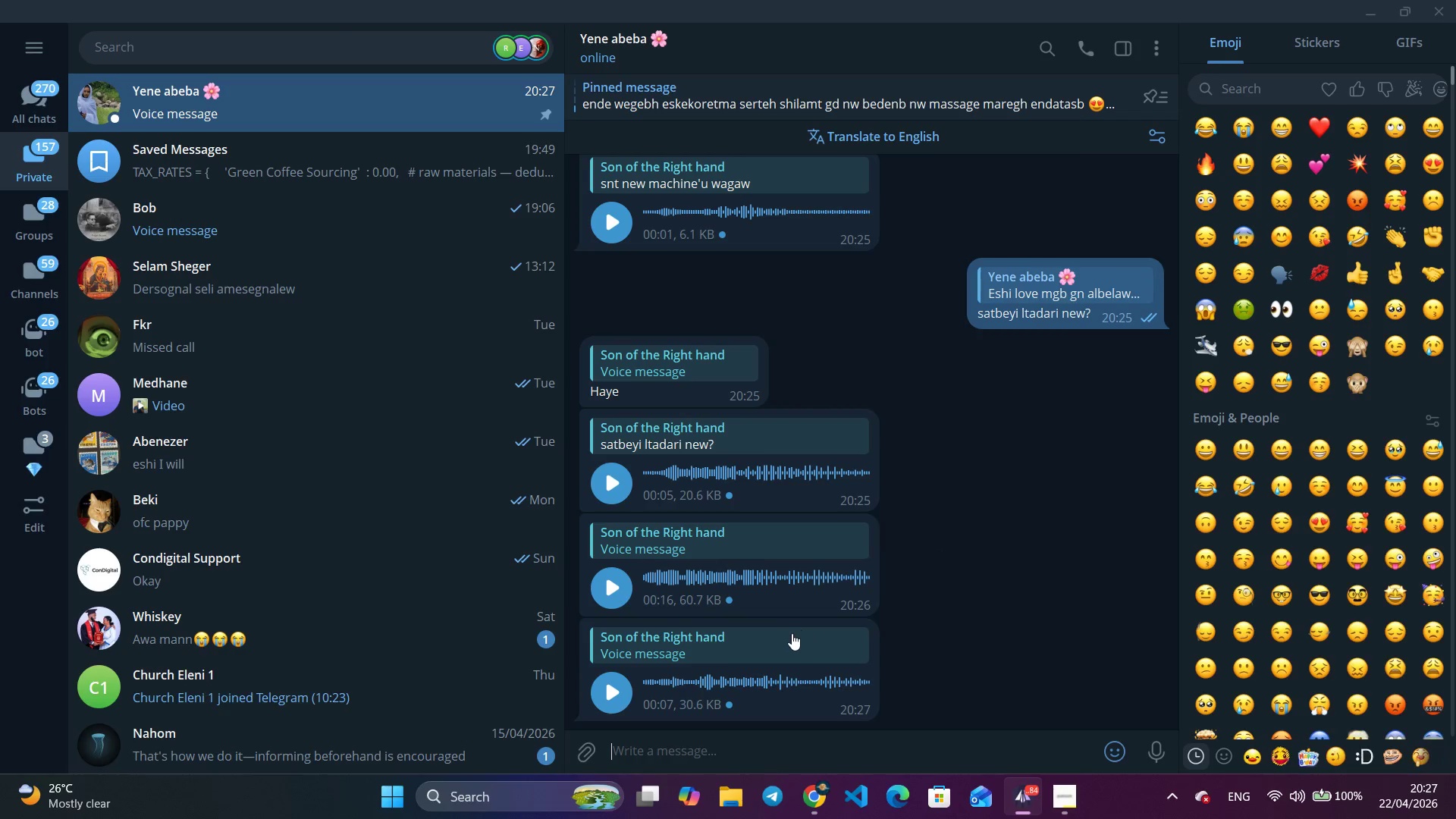 
left_click([728, 543])
 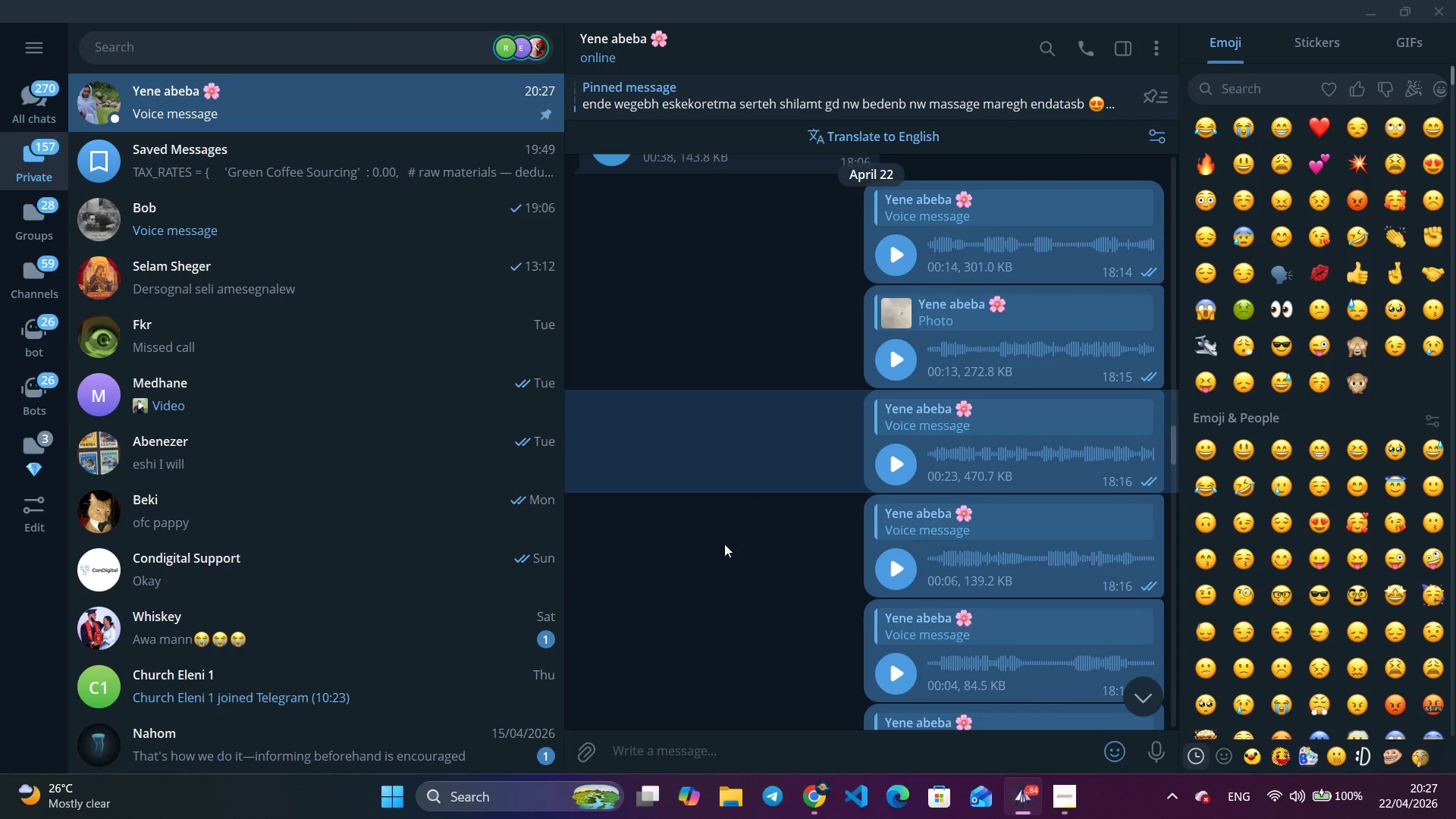 
key(Alt+AltLeft)
 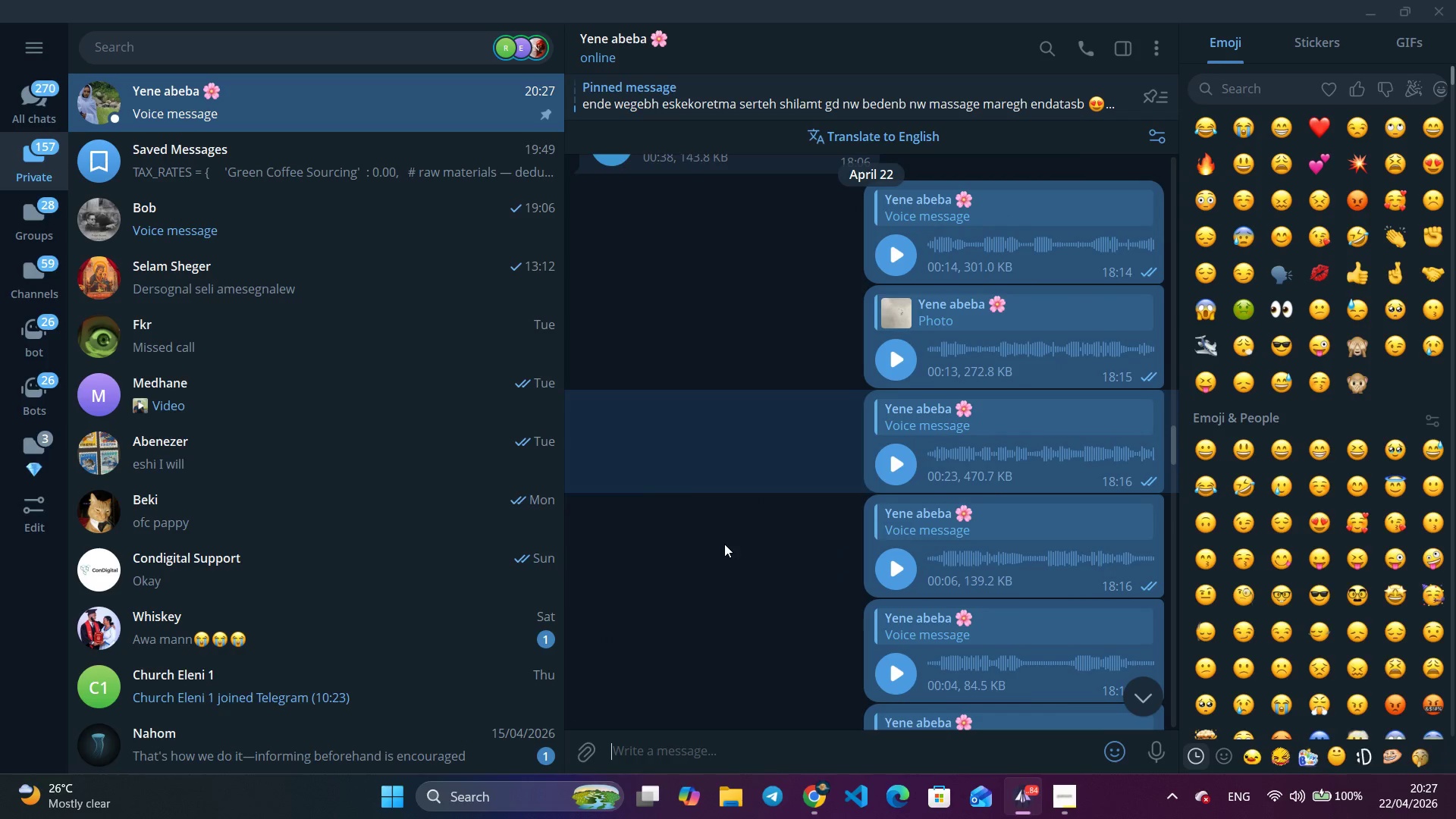 
key(Alt+Tab)
 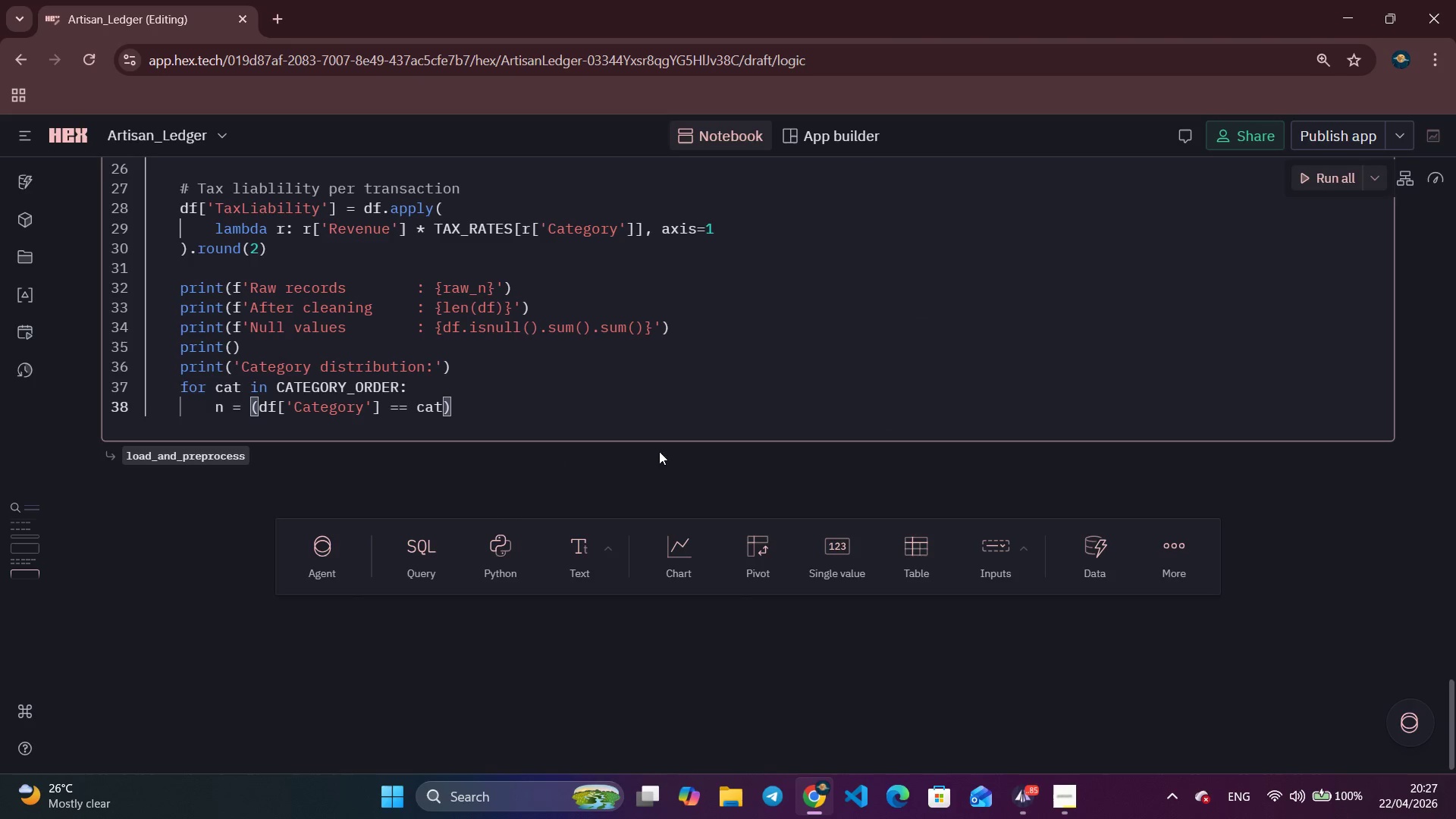 
left_click([506, 410])
 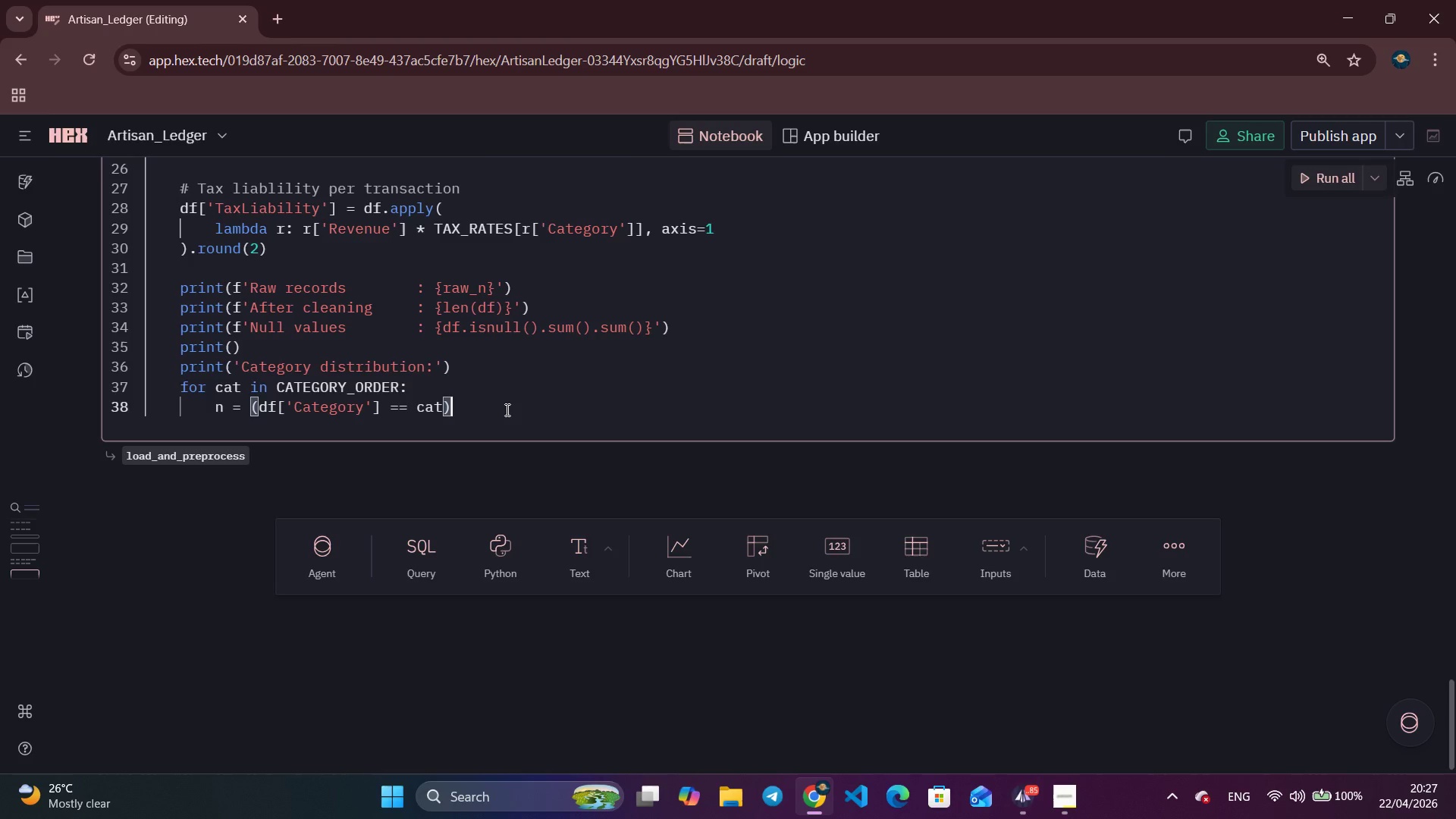 
type(.sum()
 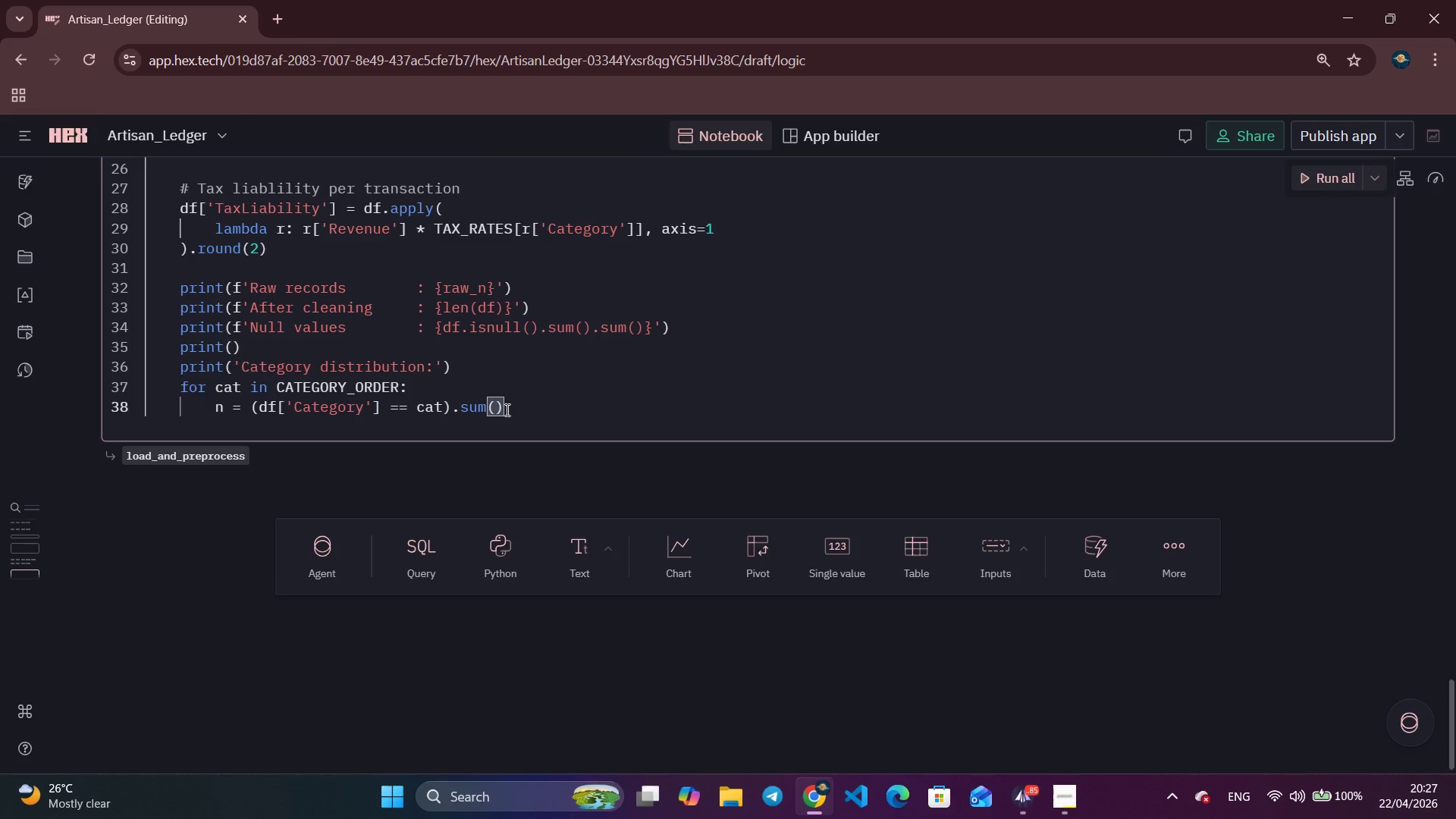 
key(ArrowRight)
 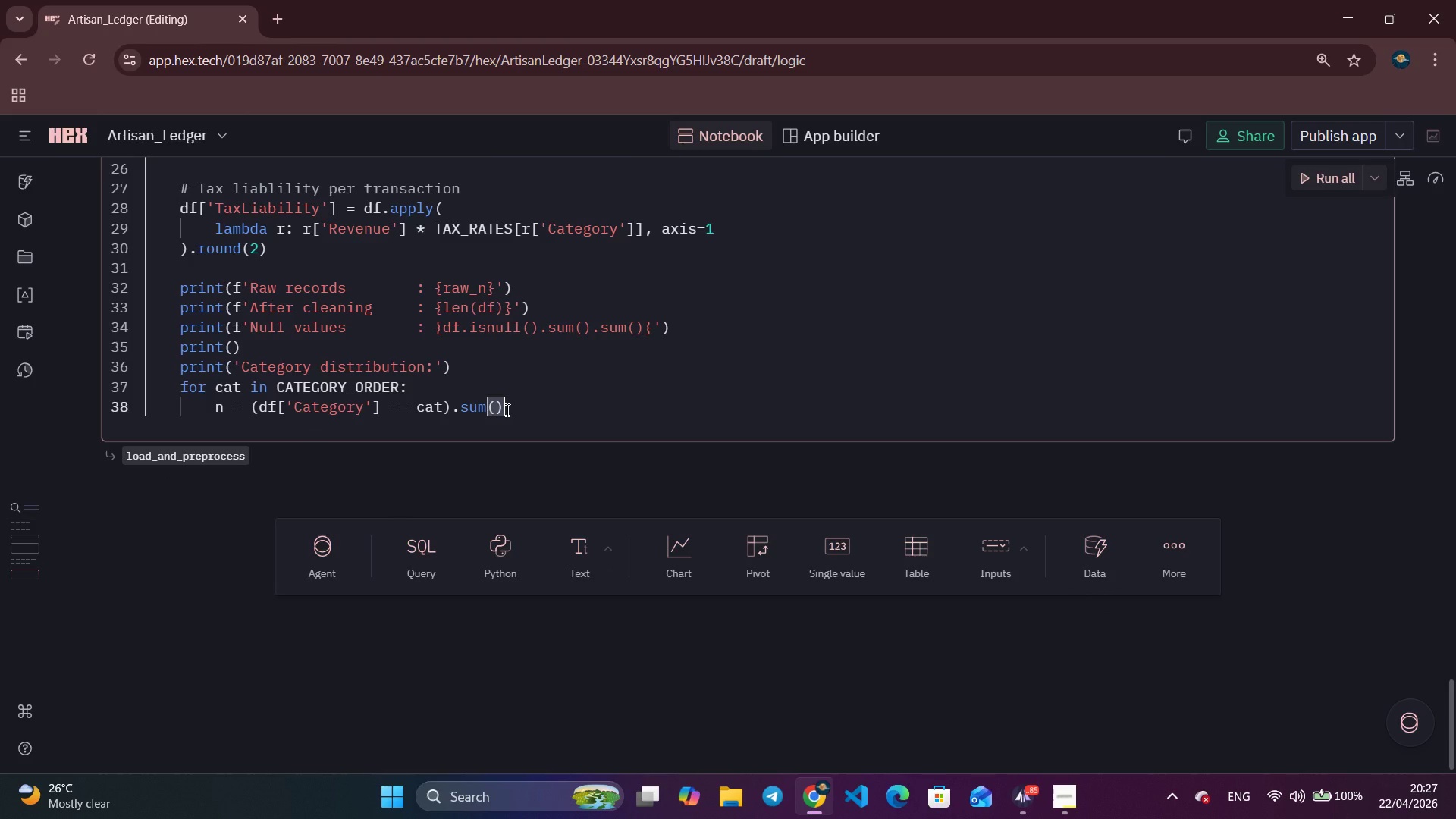 
key(Enter)
 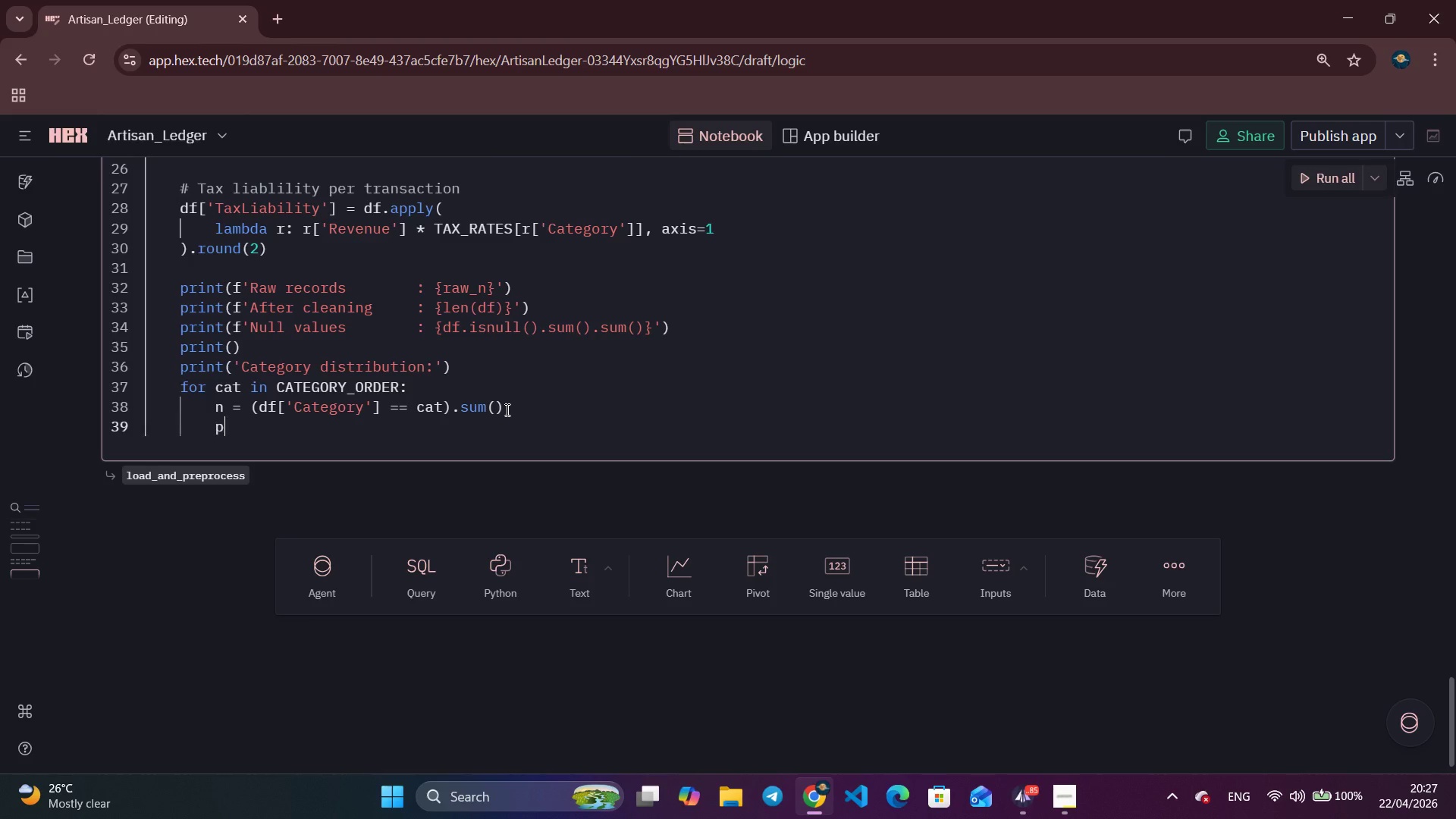 
type(print(f' {cat:30s)
 